 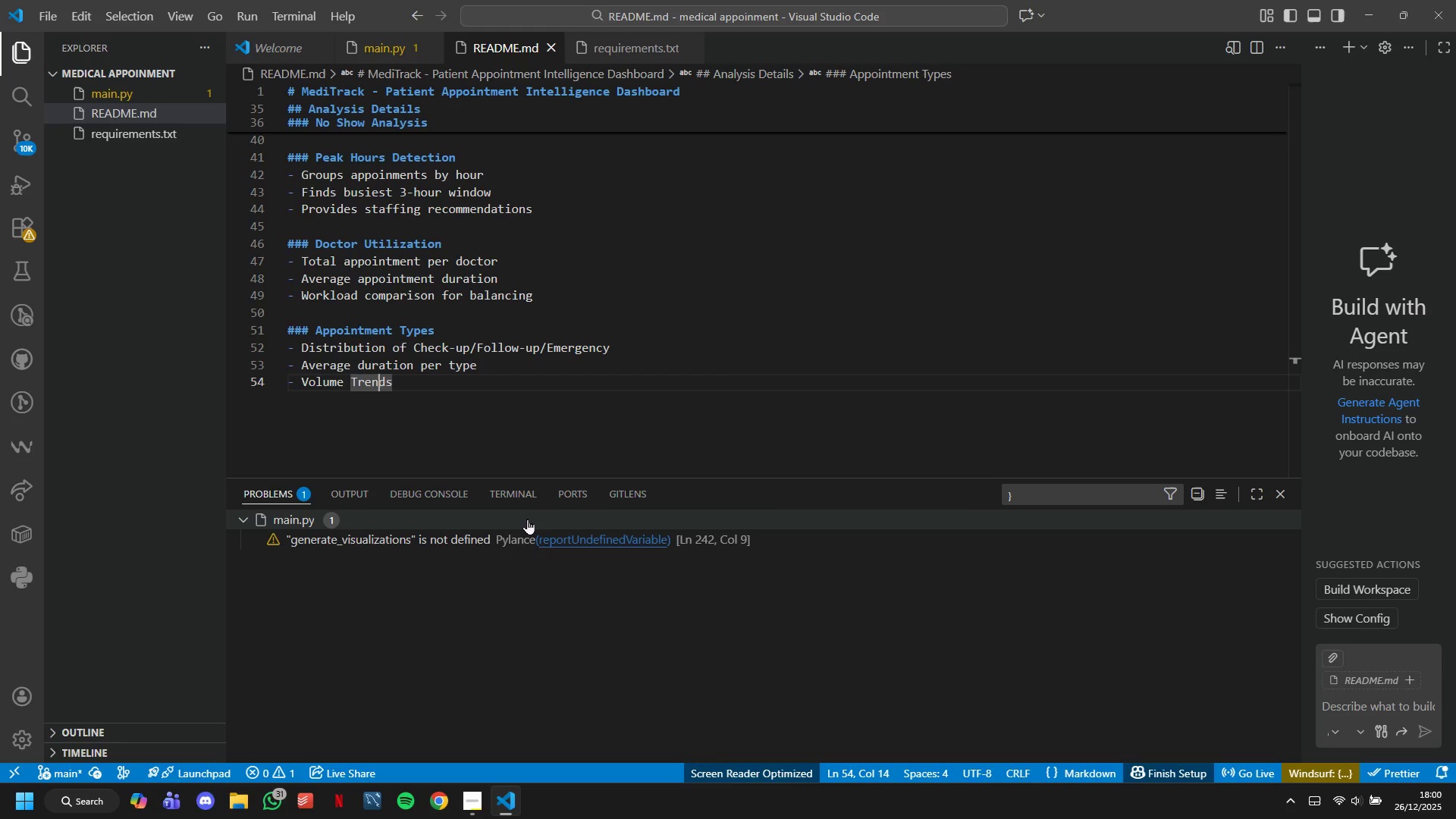 
key(ArrowLeft)
 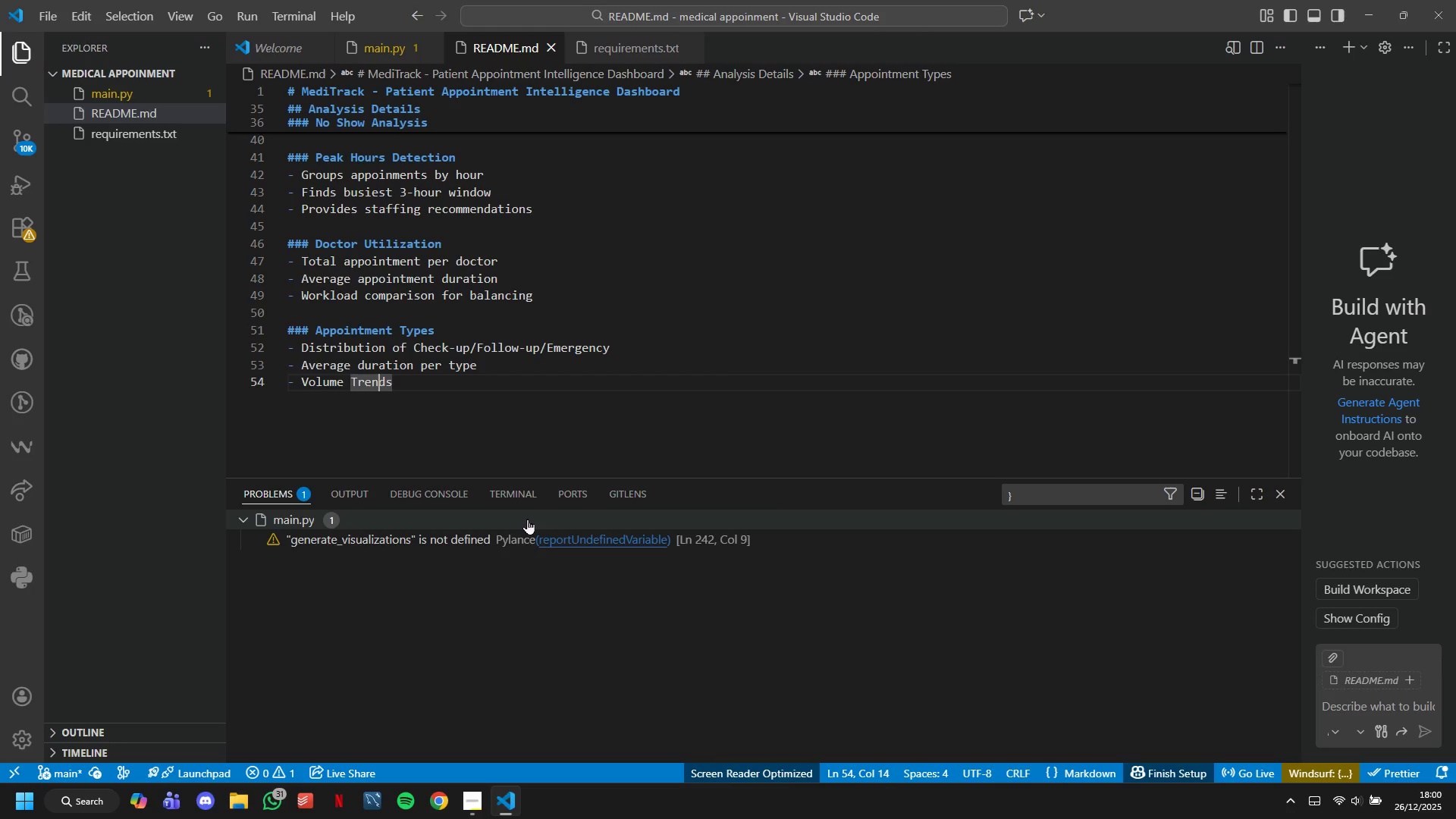 
key(ArrowLeft)
 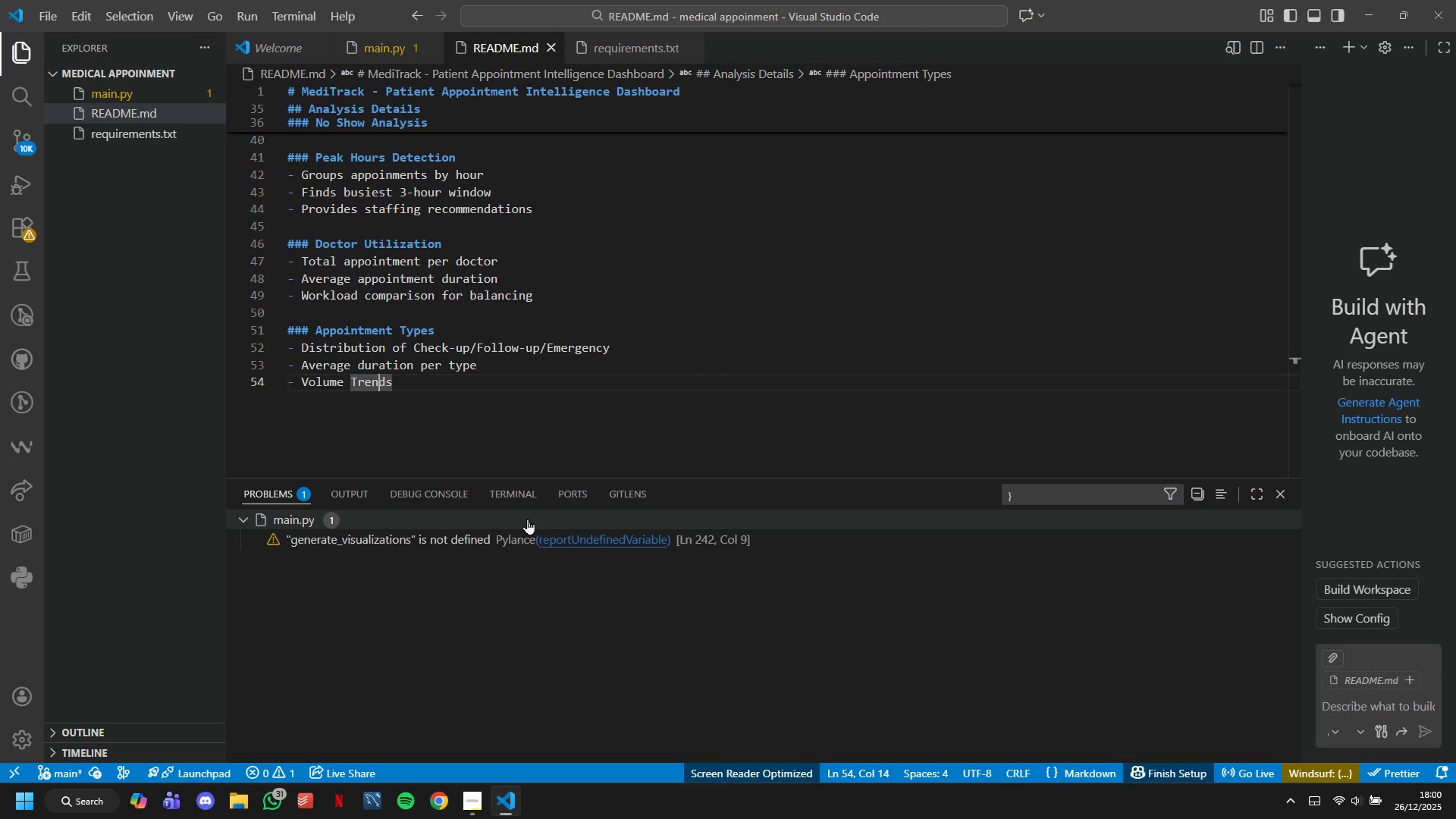 
key(ArrowLeft)
 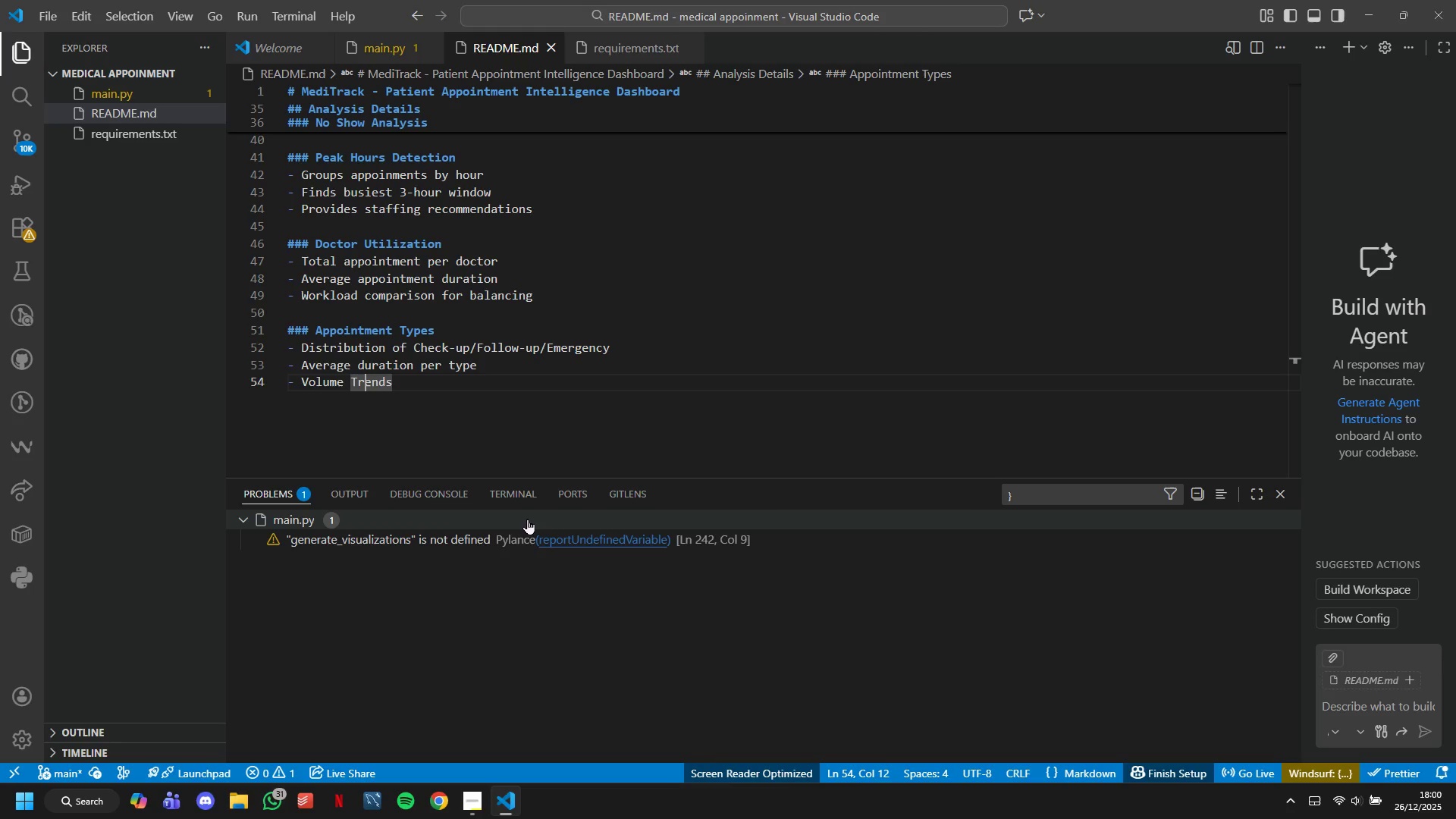 
key(ArrowLeft)
 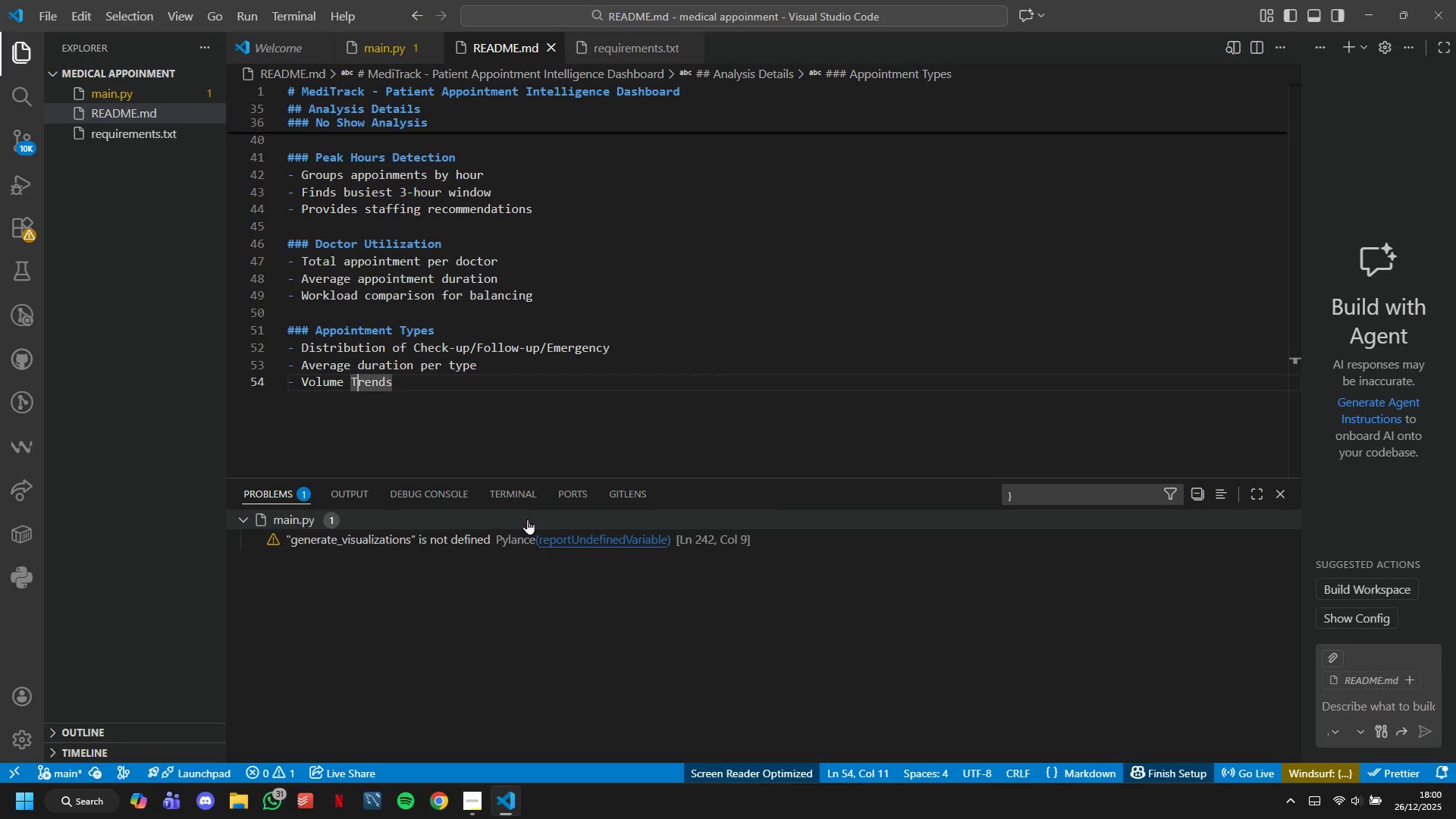 
key(Backspace)
 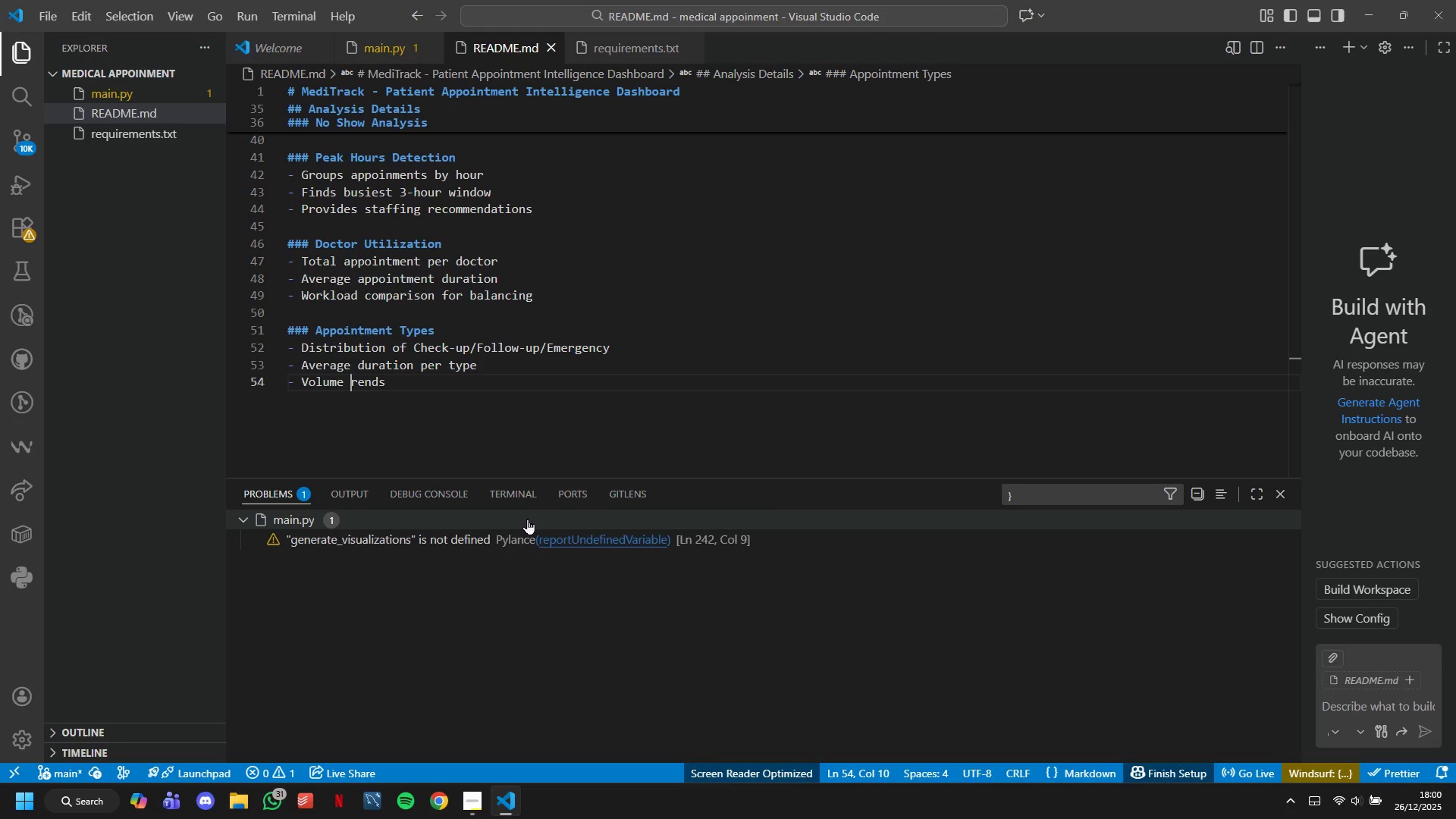 
key(T)
 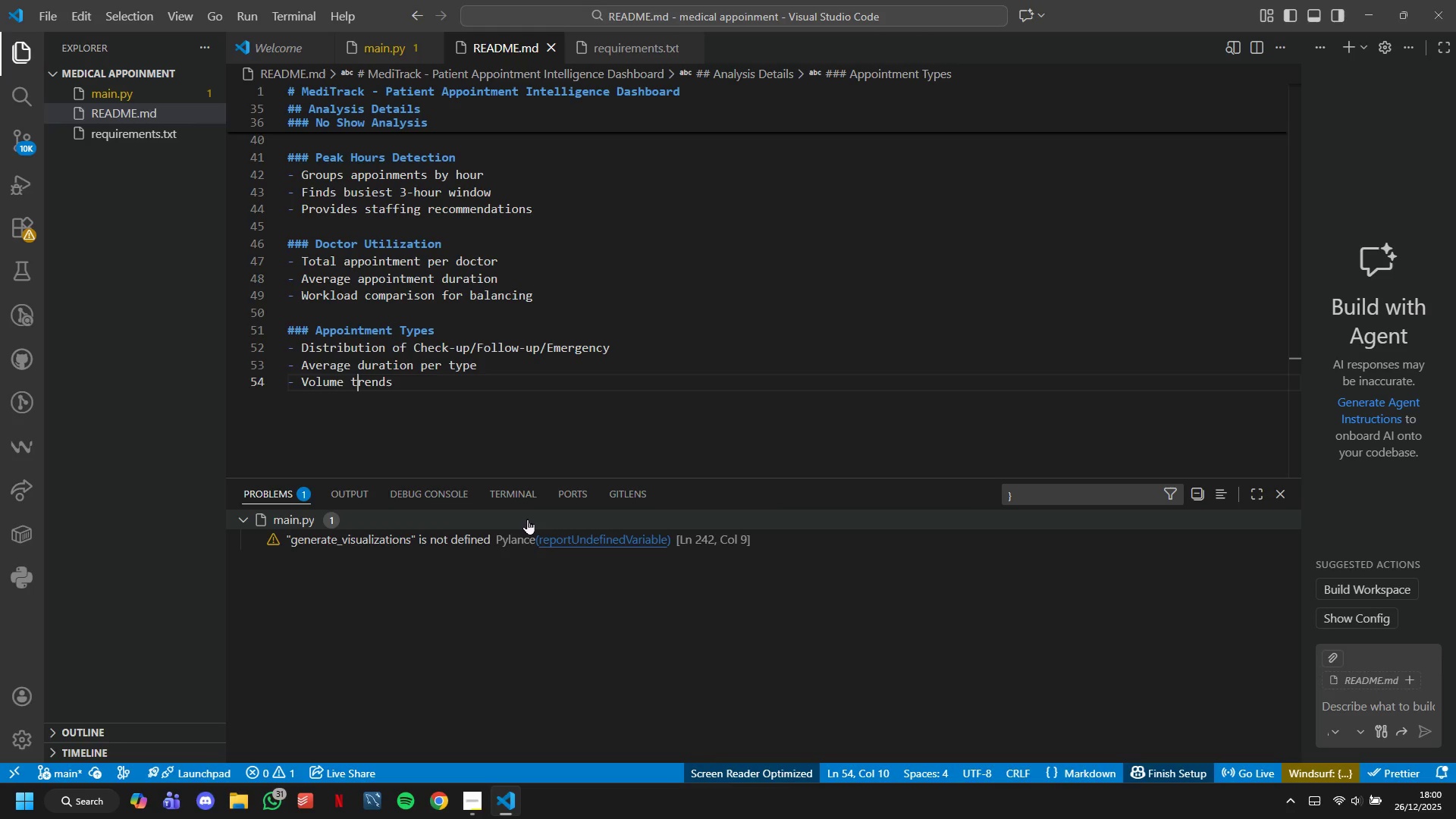 
key(ArrowRight)
 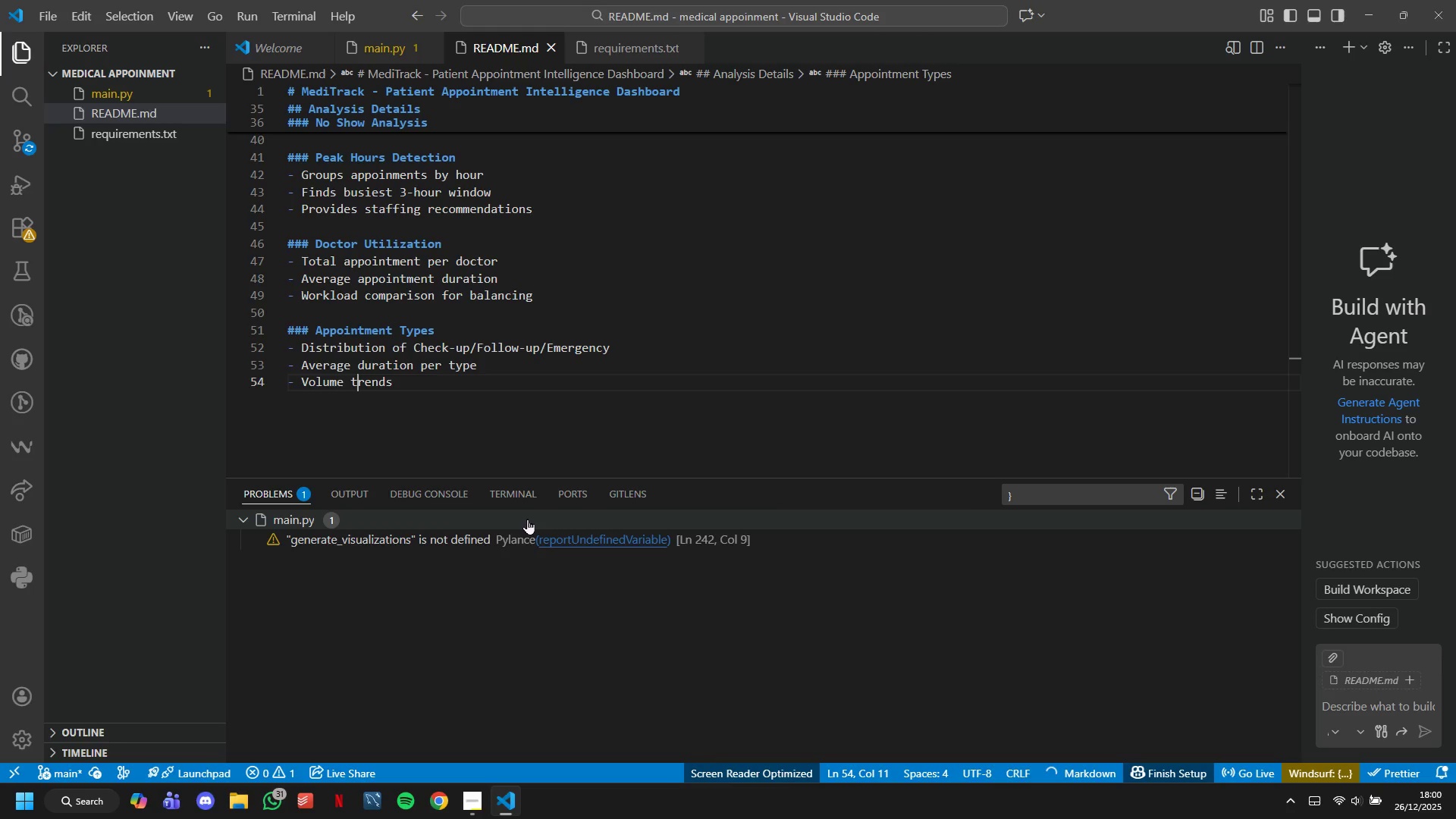 
key(ArrowRight)
 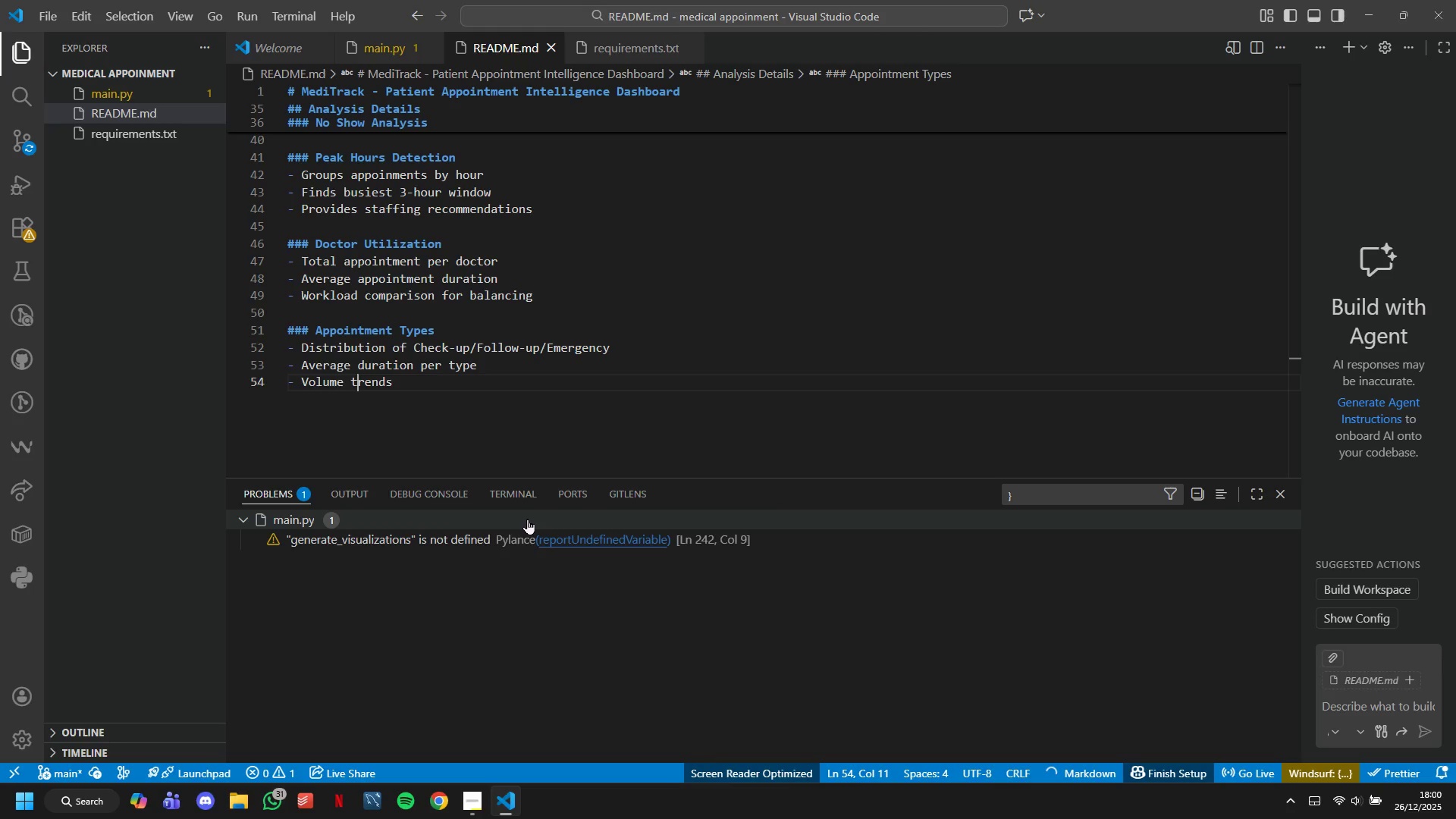 
key(ArrowRight)
 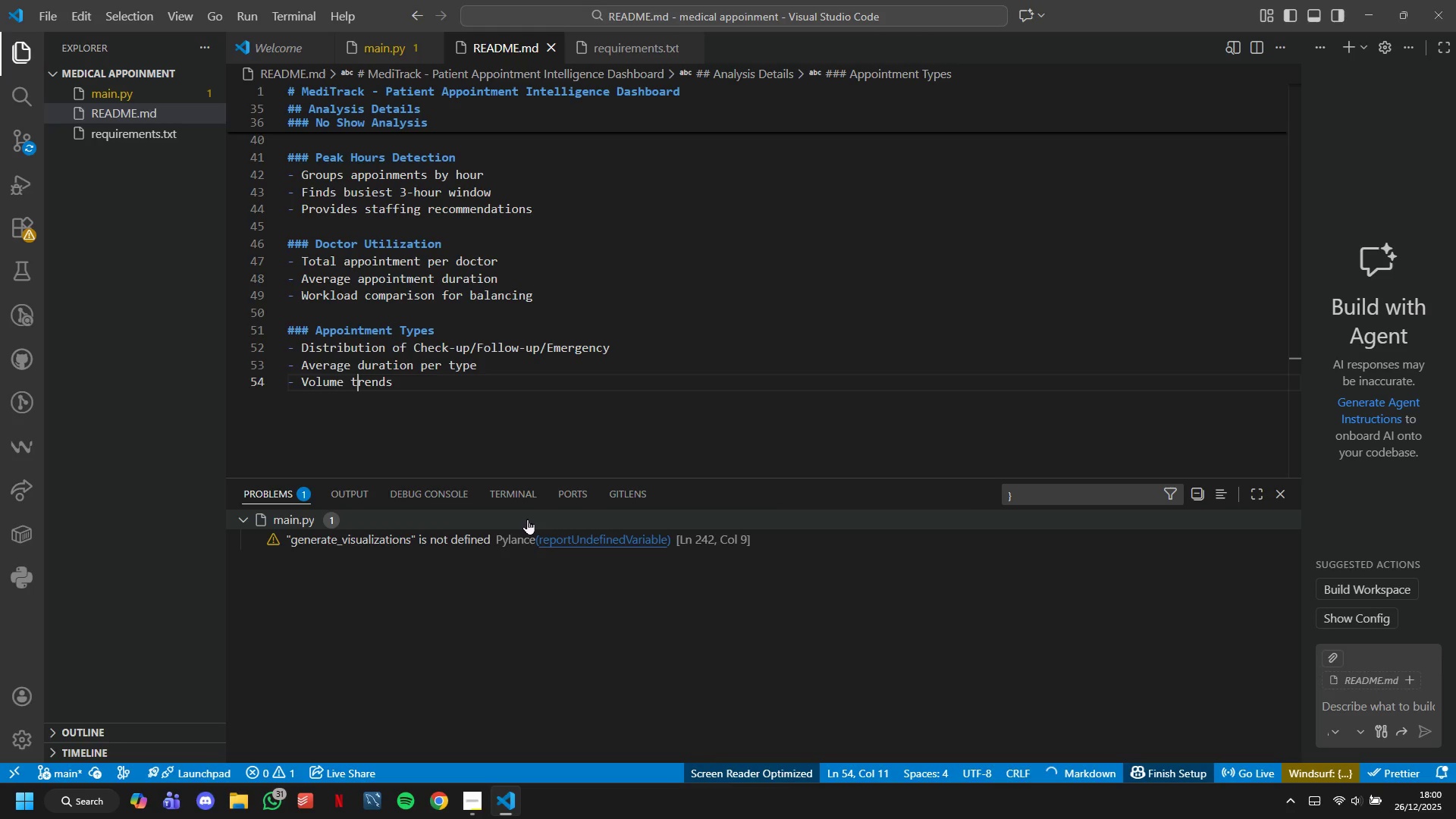 
key(ArrowRight)
 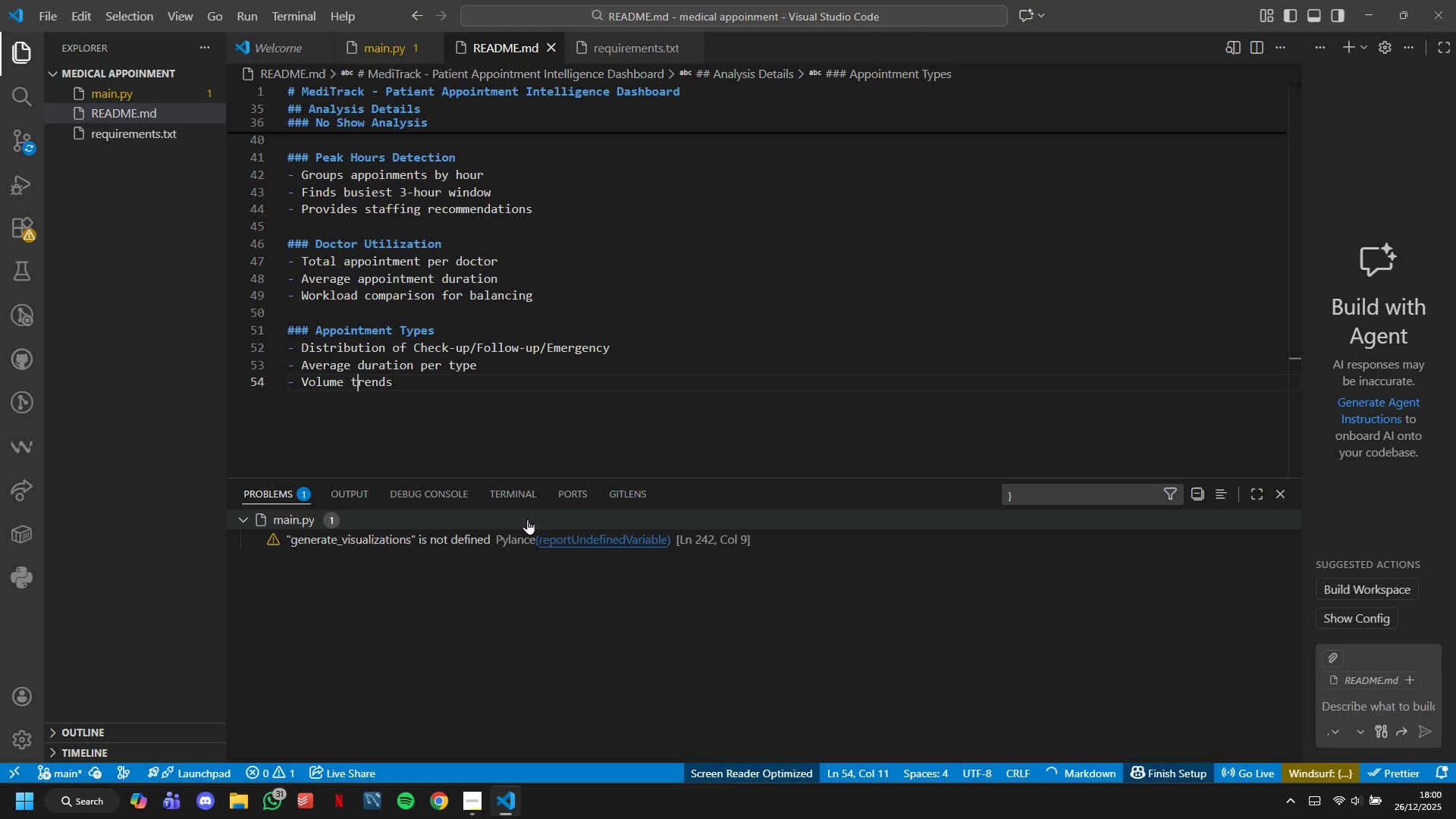 
key(ArrowRight)
 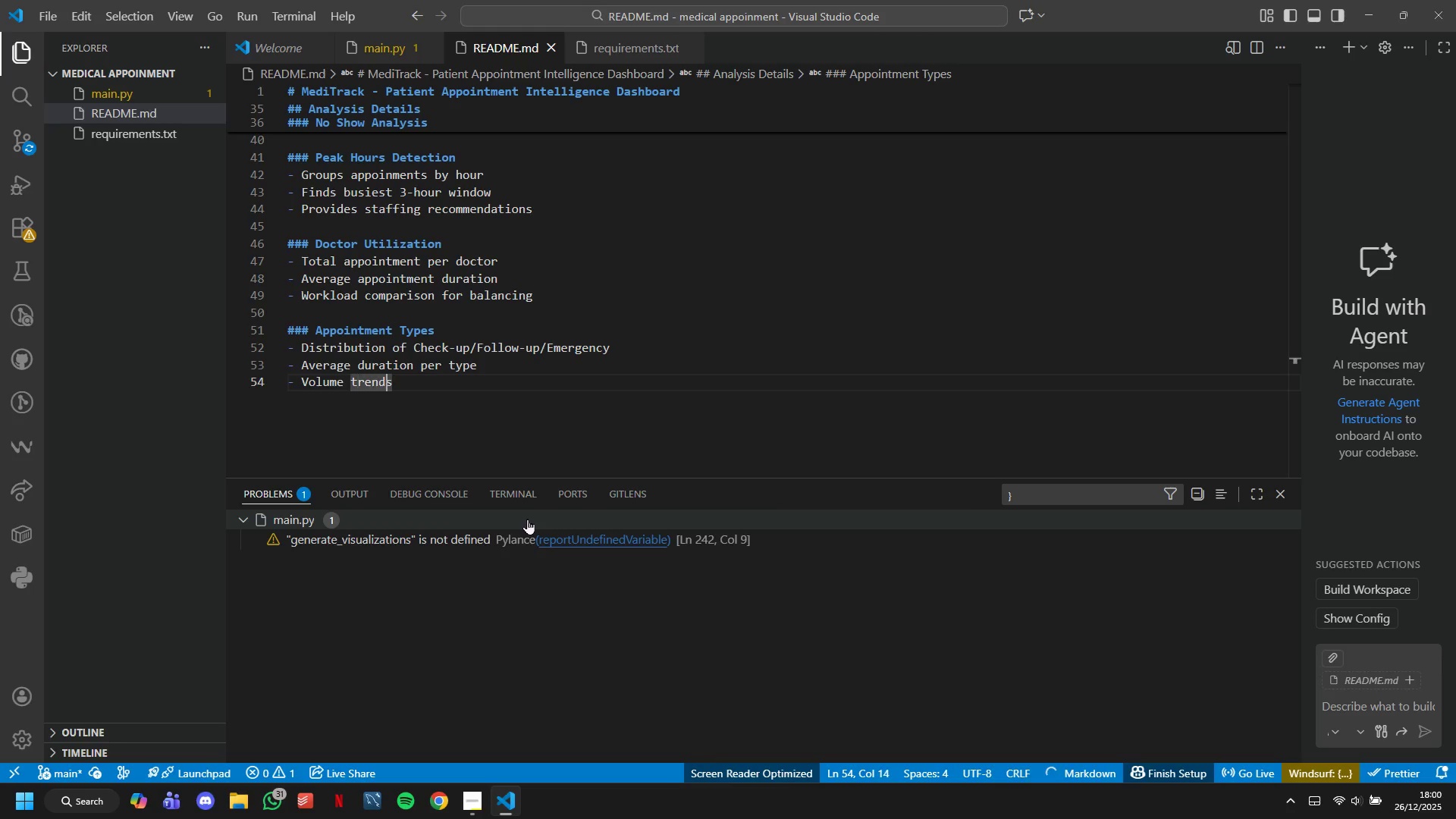 
key(ArrowRight)
 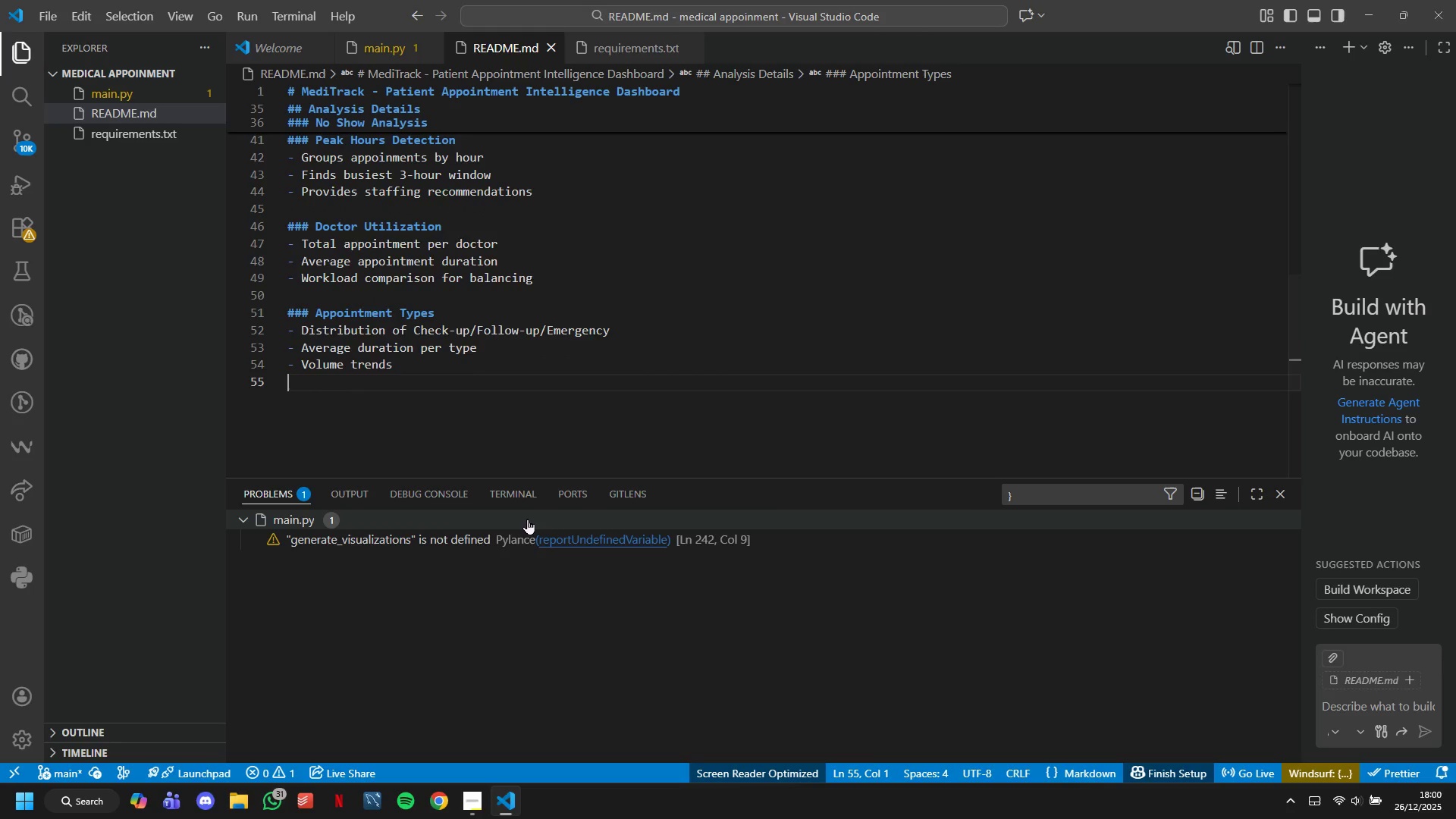 
key(Enter)
 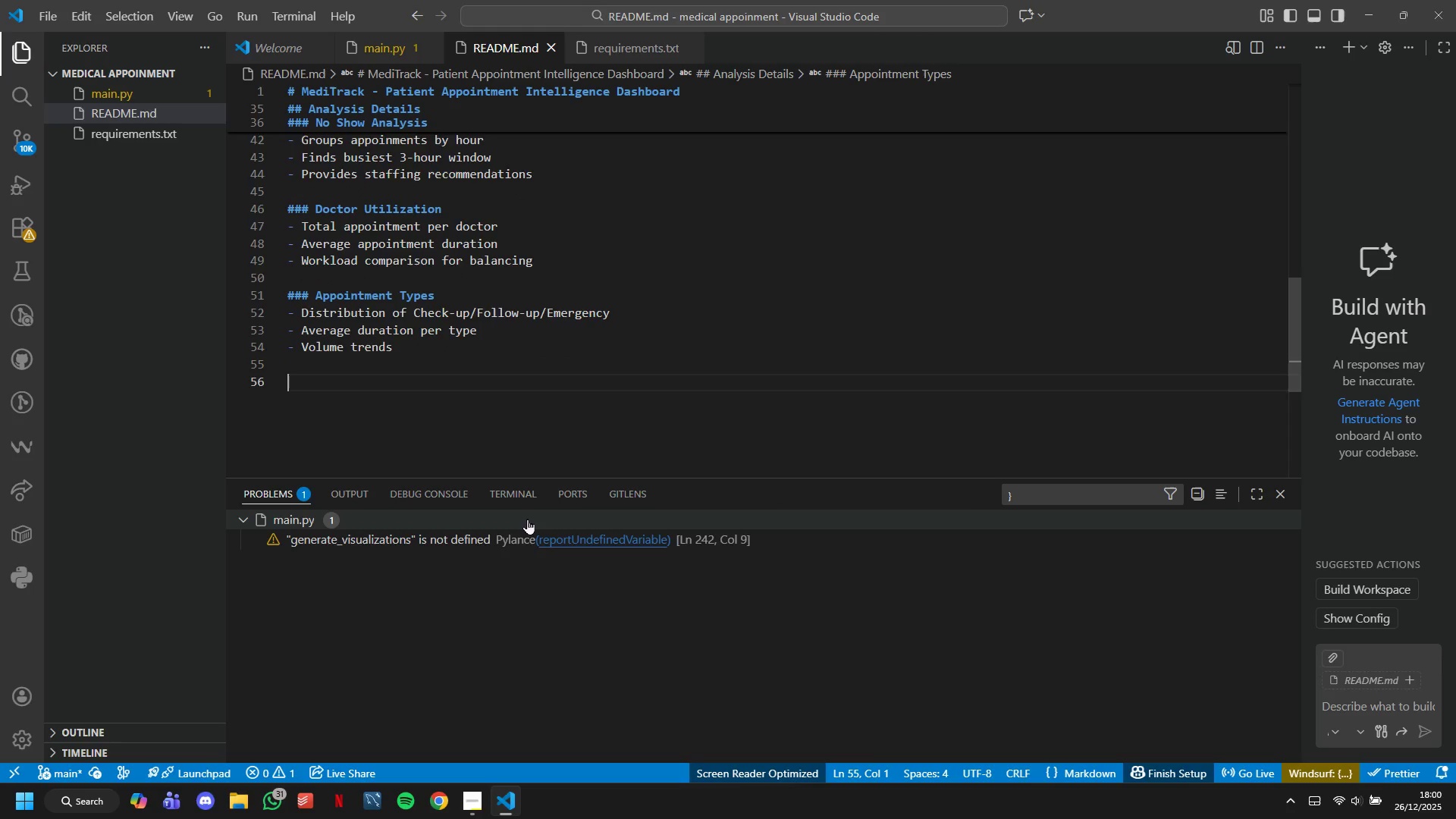 
key(Enter)
 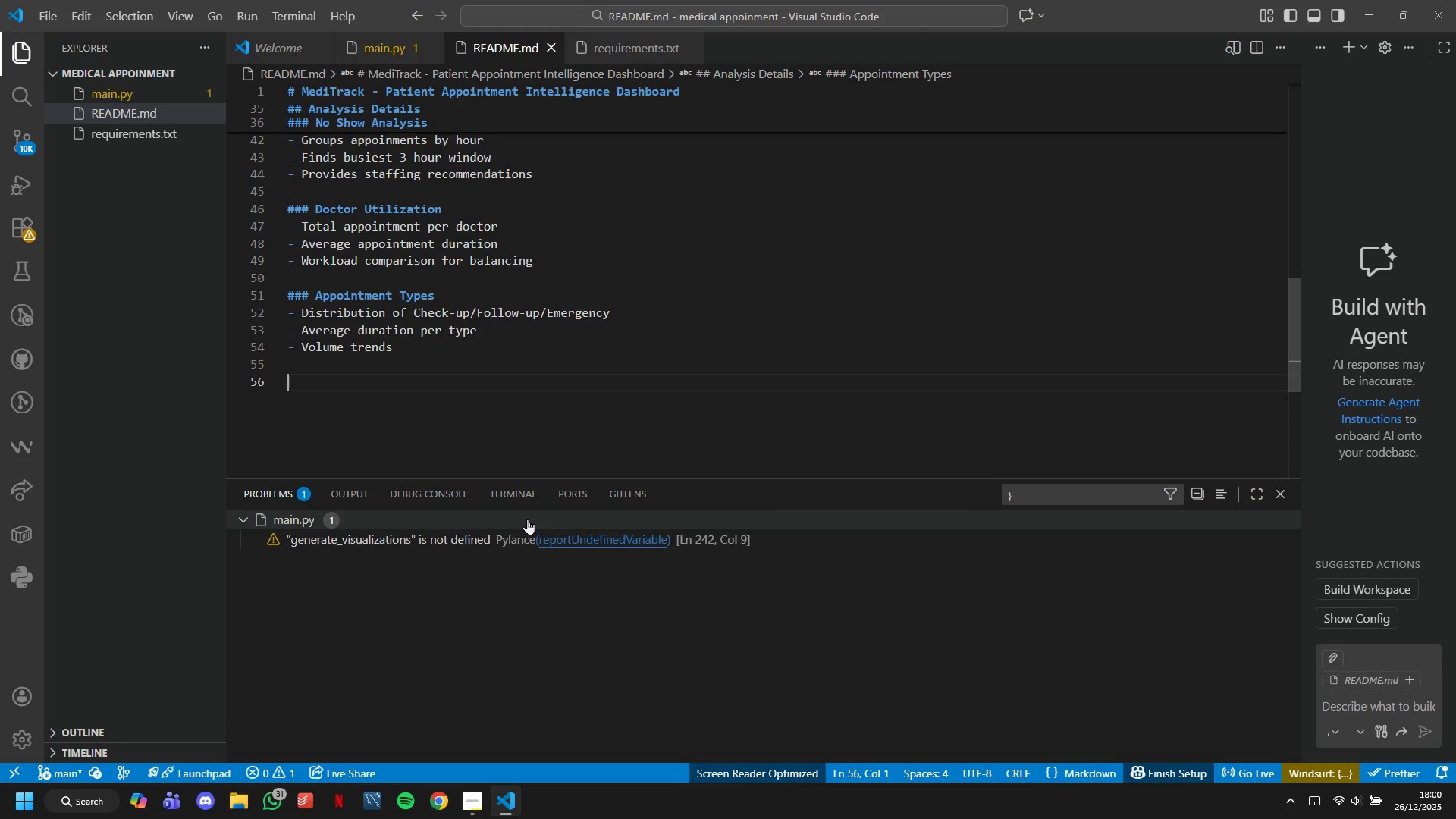 
key(Enter)
 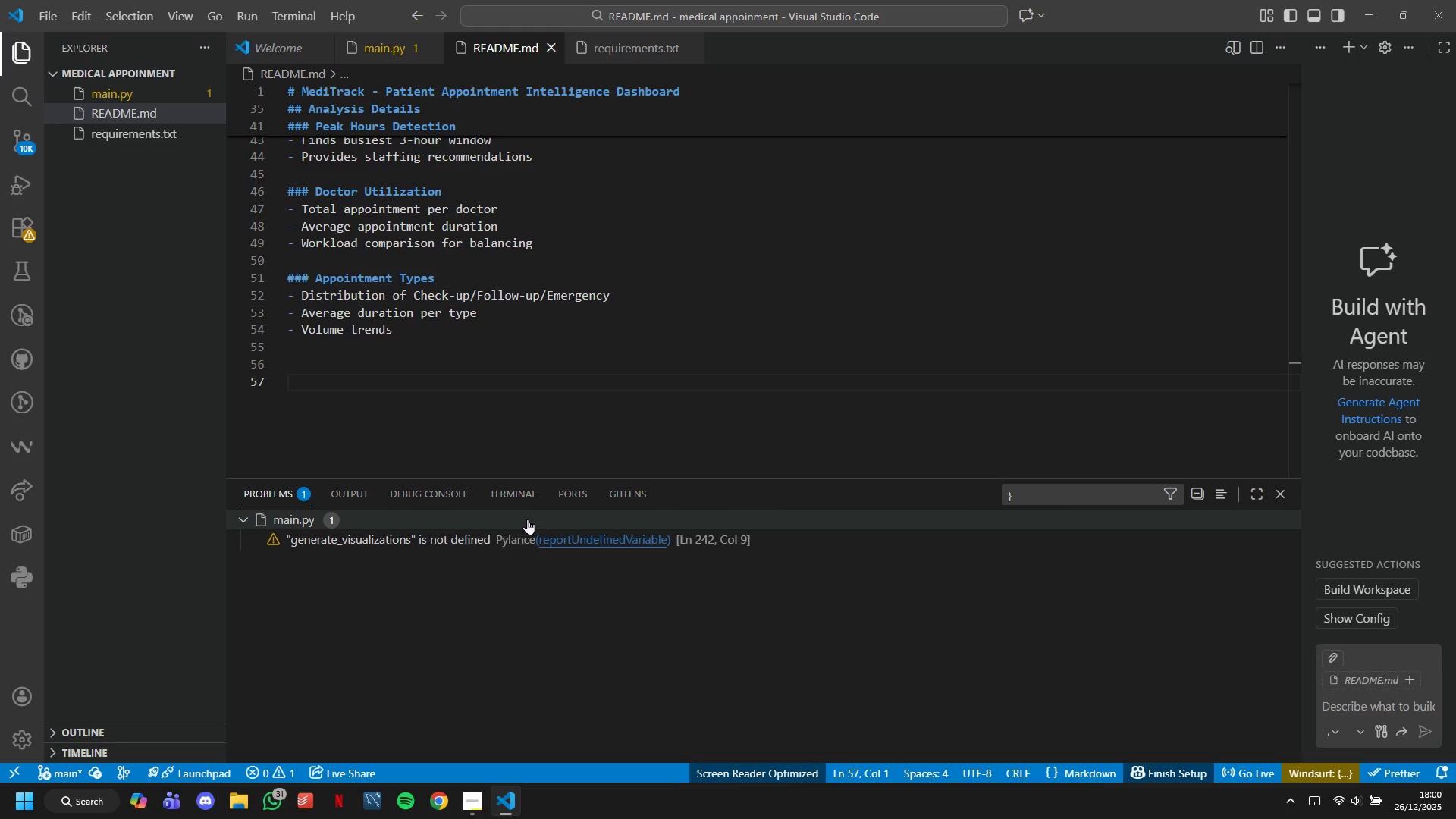 
type(## Configuration)
 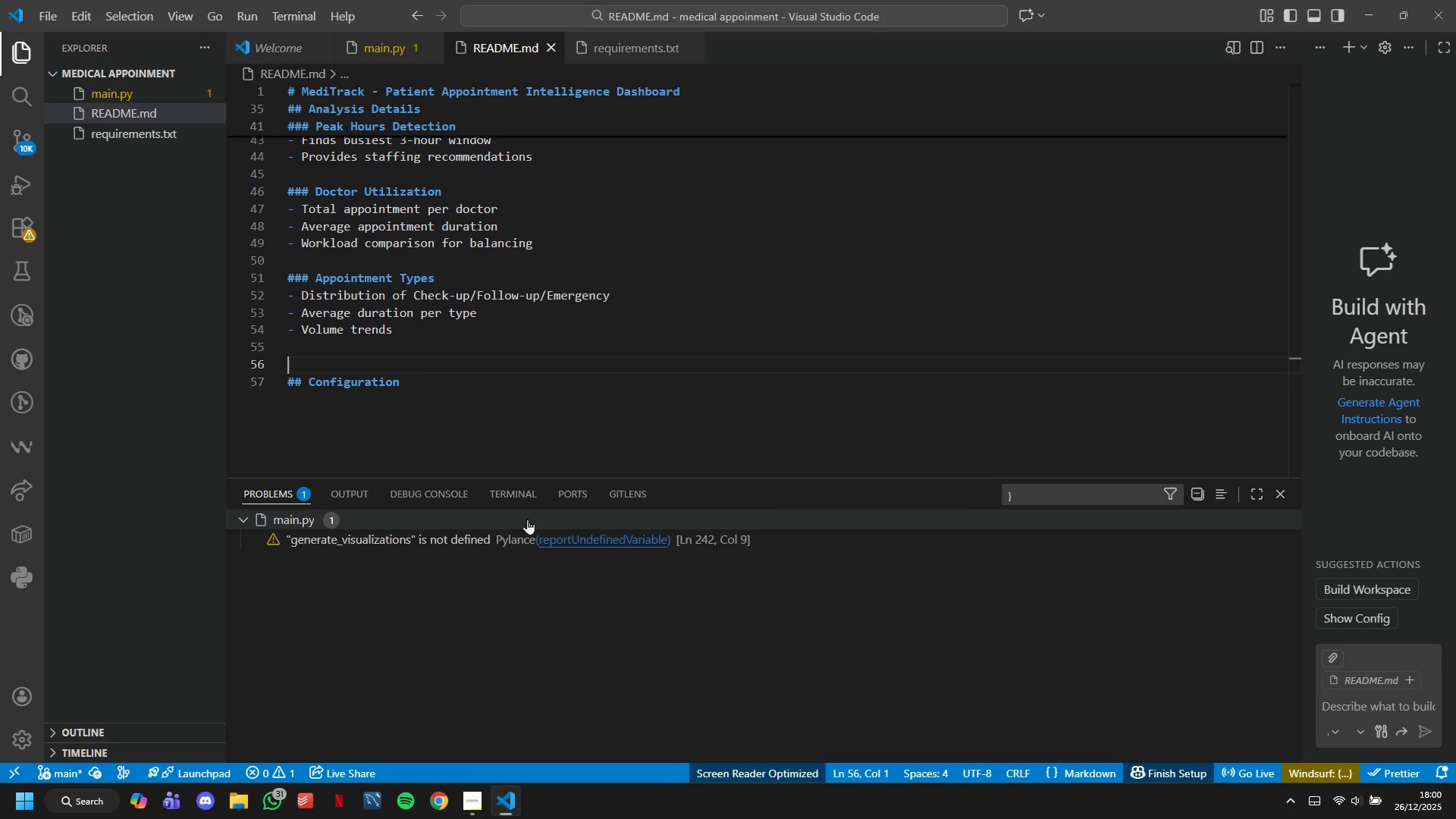 
key(ArrowUp)
 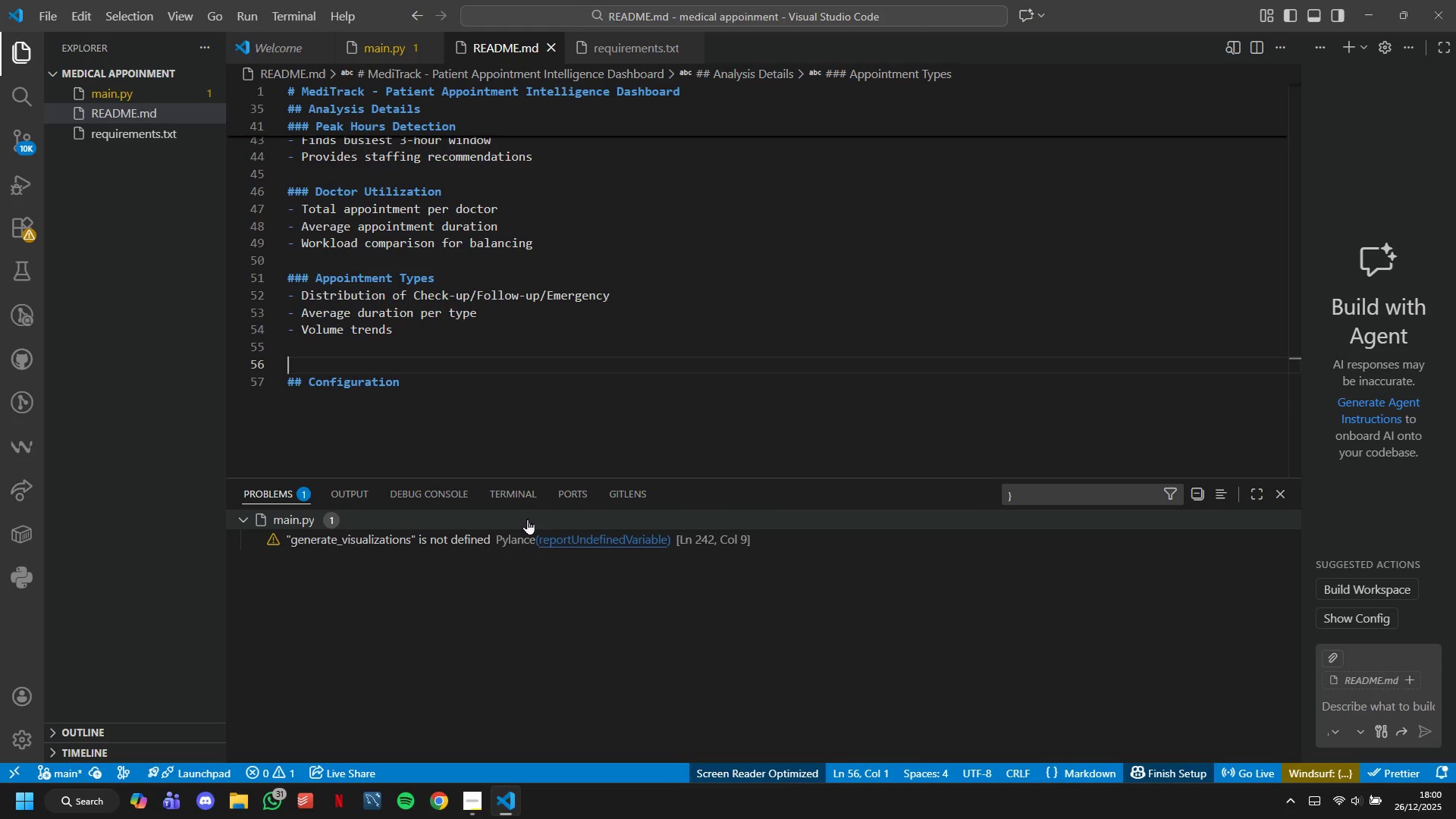 
key(Backspace)
 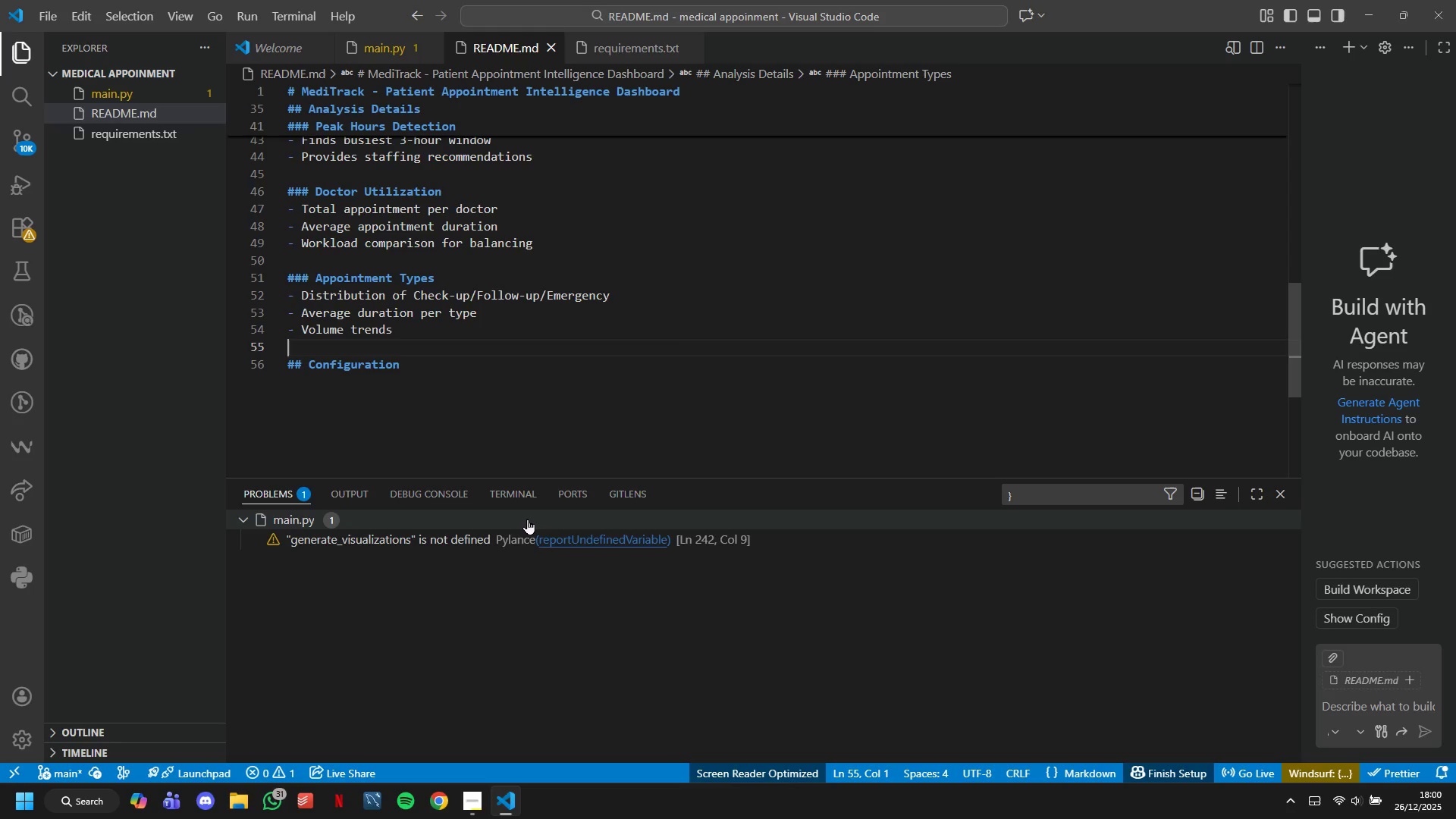 
key(ArrowDown)
 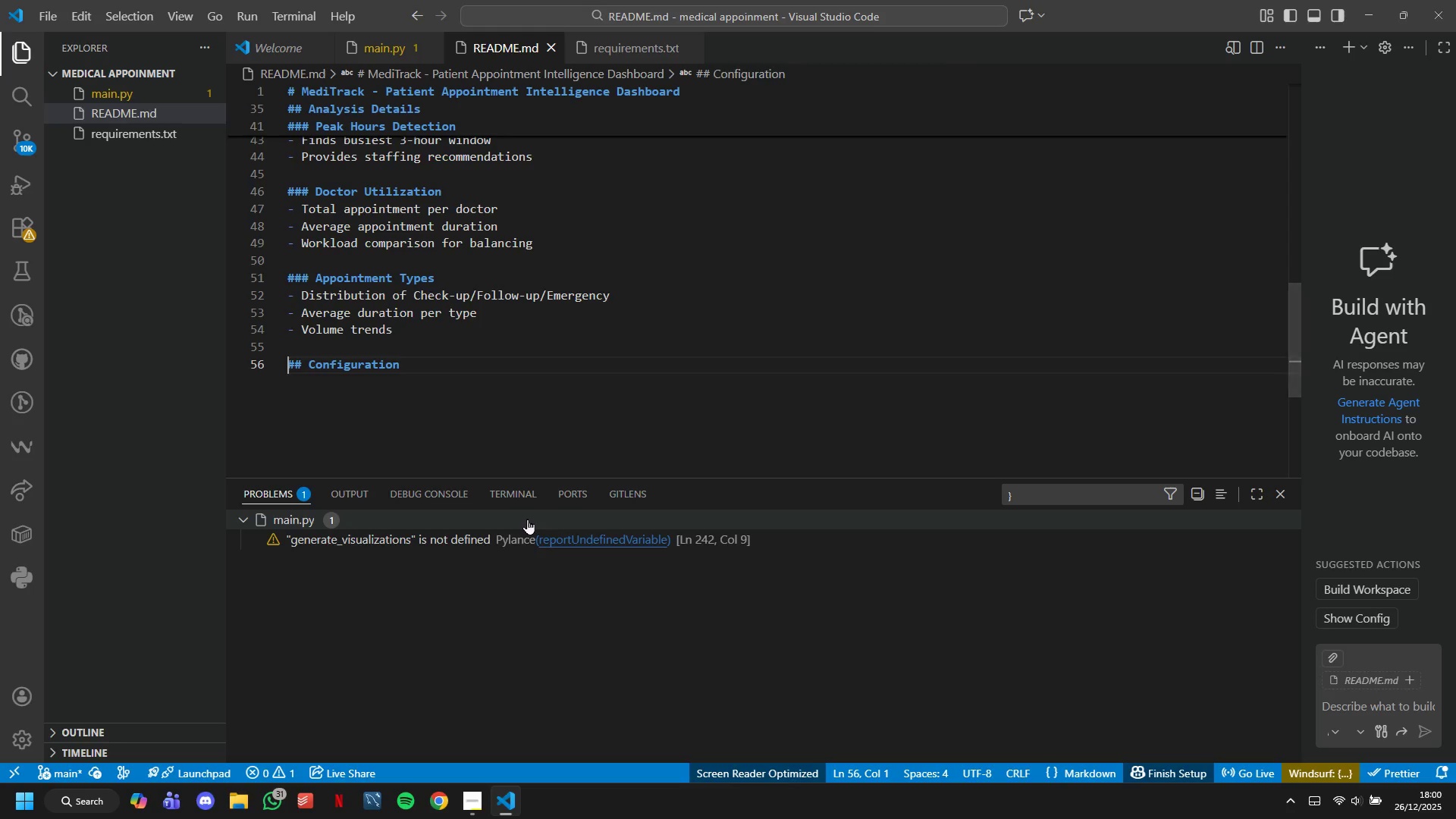 
key(ArrowDown)
 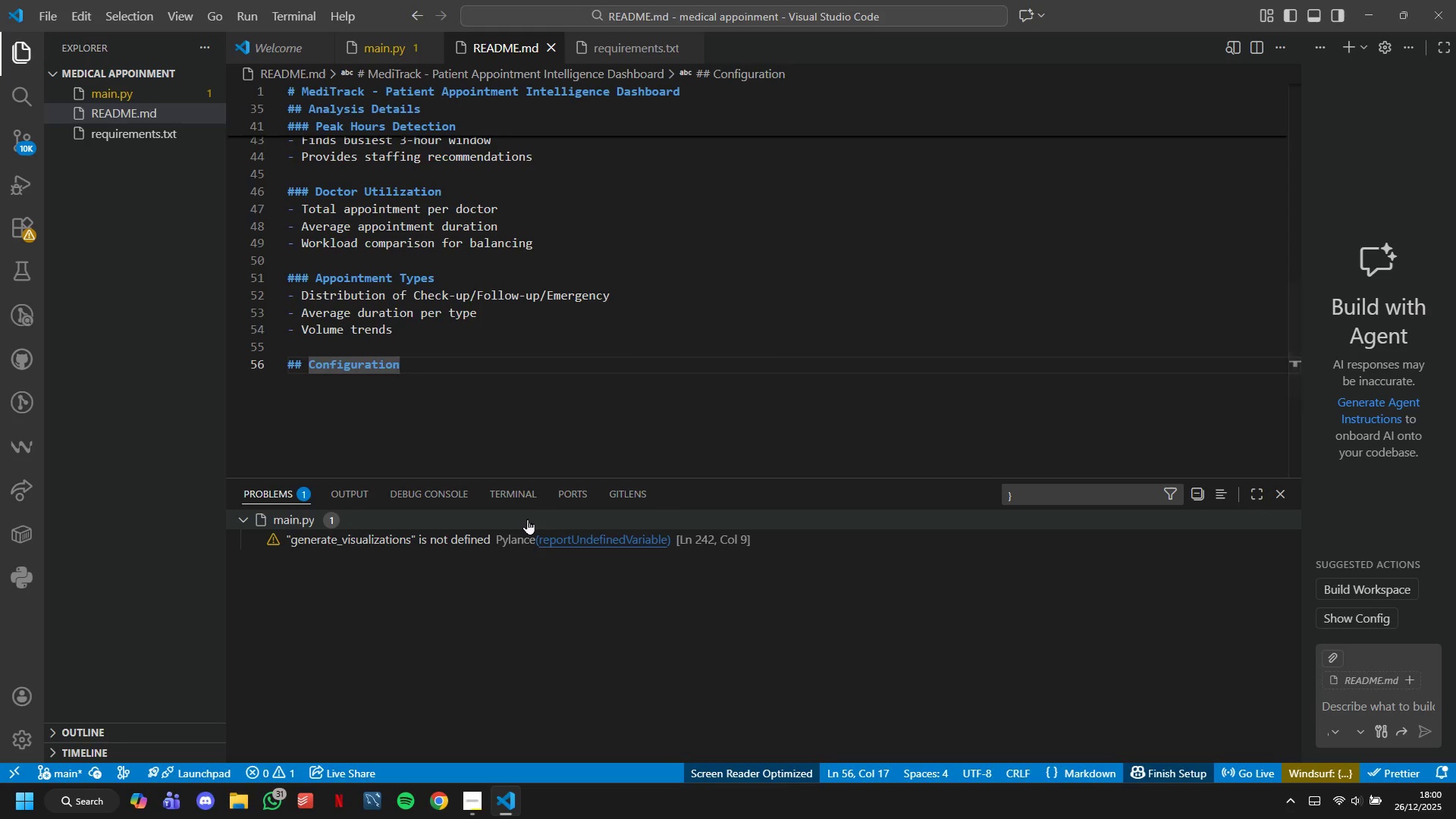 
key(Enter)
 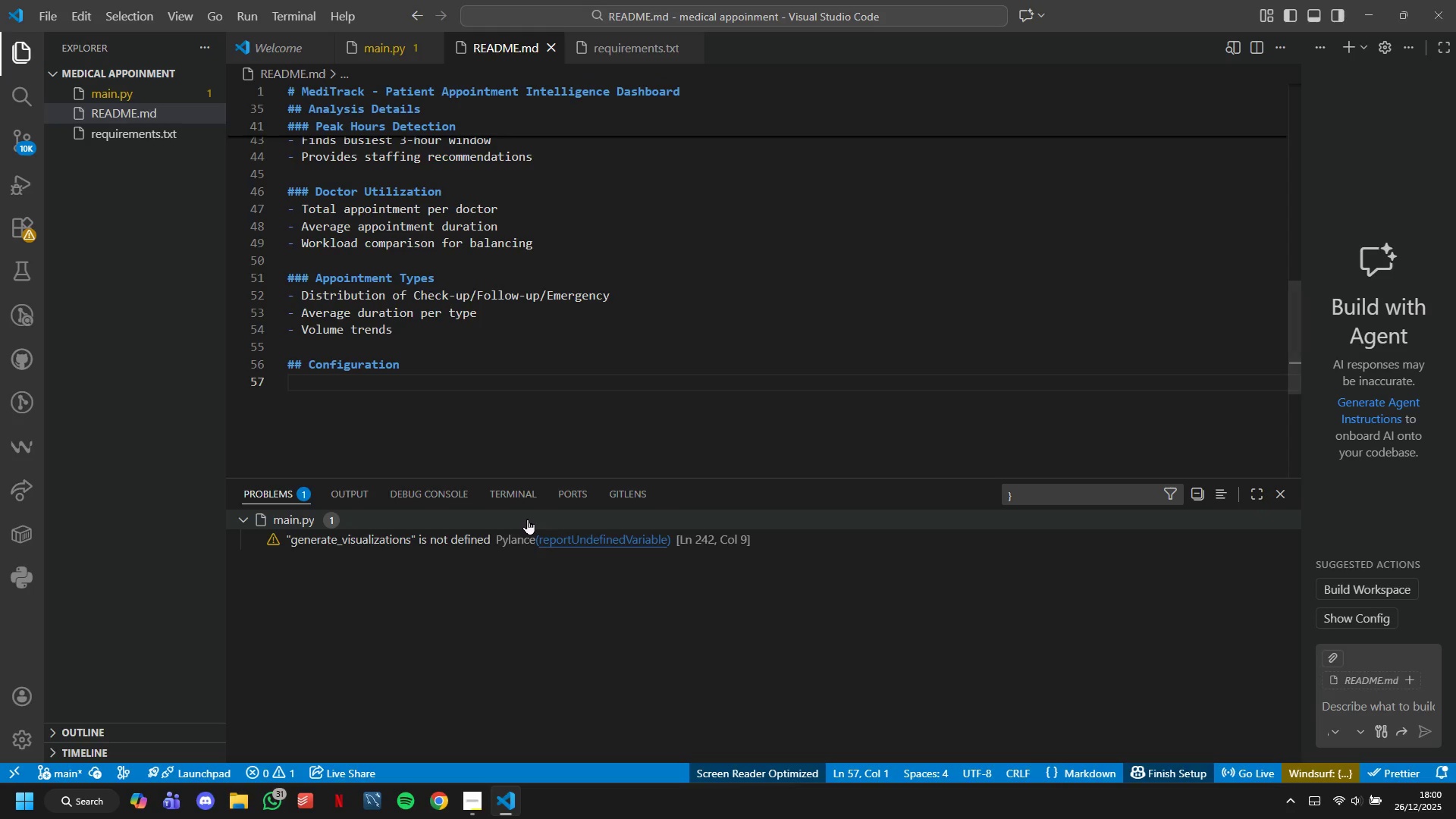 
type(Edit these constat)
key(Backspace)
type(nts in medi)
key(Backspace)
key(Backspace)
key(Backspace)
key(Backspace)
type(main.py)
 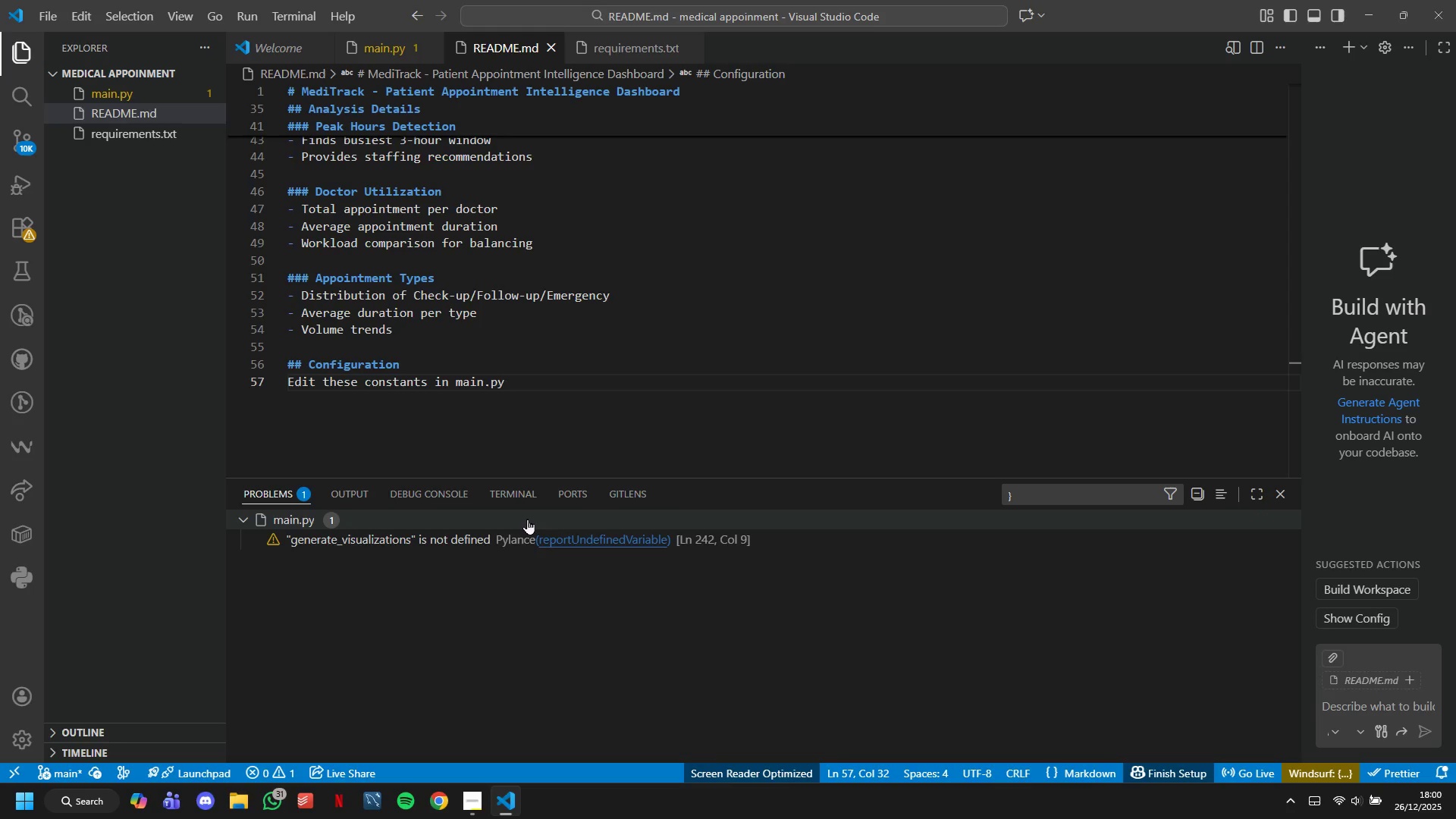 
key(Enter)
 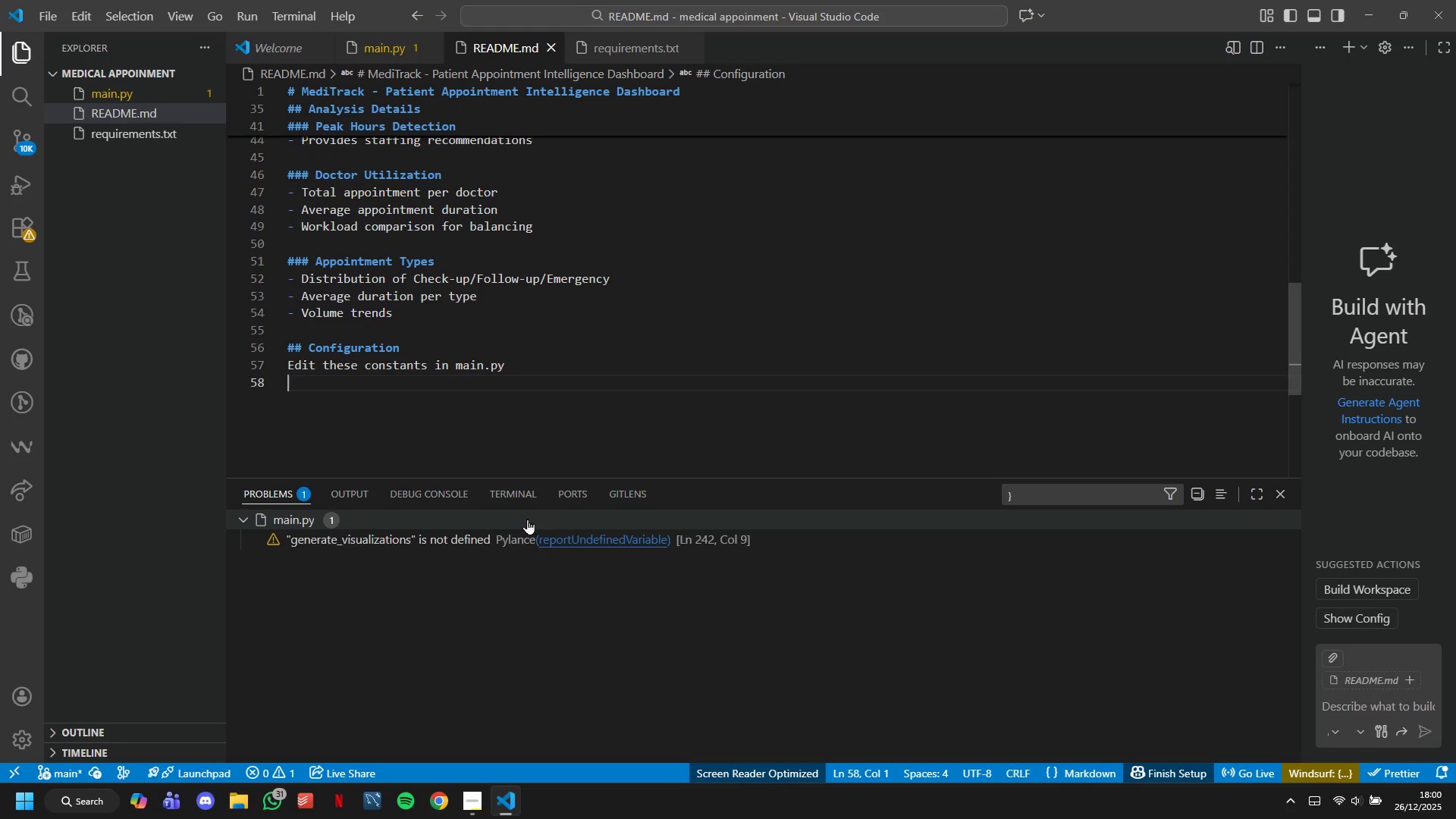 
hold_key(key=ShiftLeft, duration=0.45)
 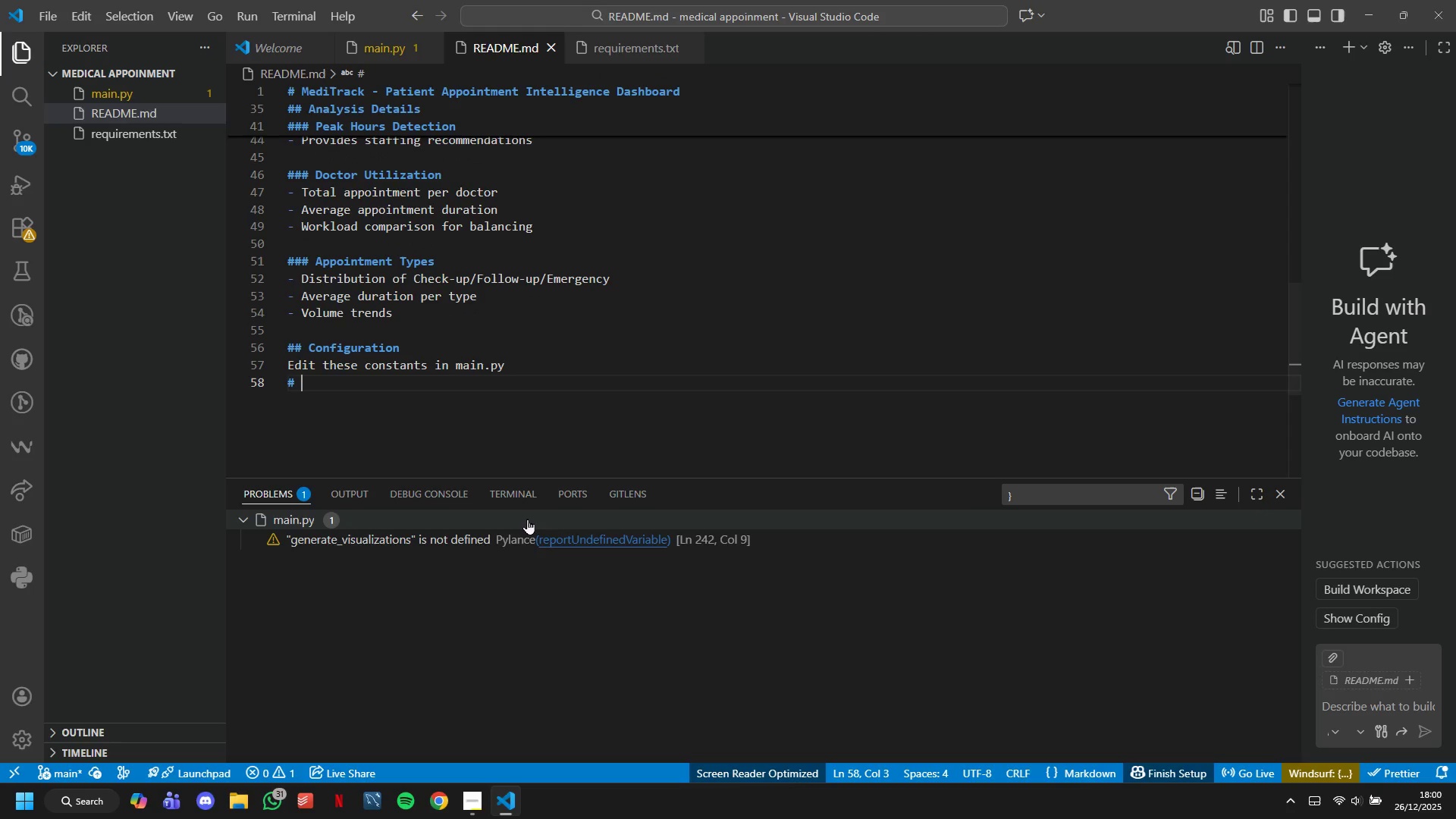 
type(3 )
key(Backspace)
key(Backspace)
type(--- Revenue lost per no-show)
 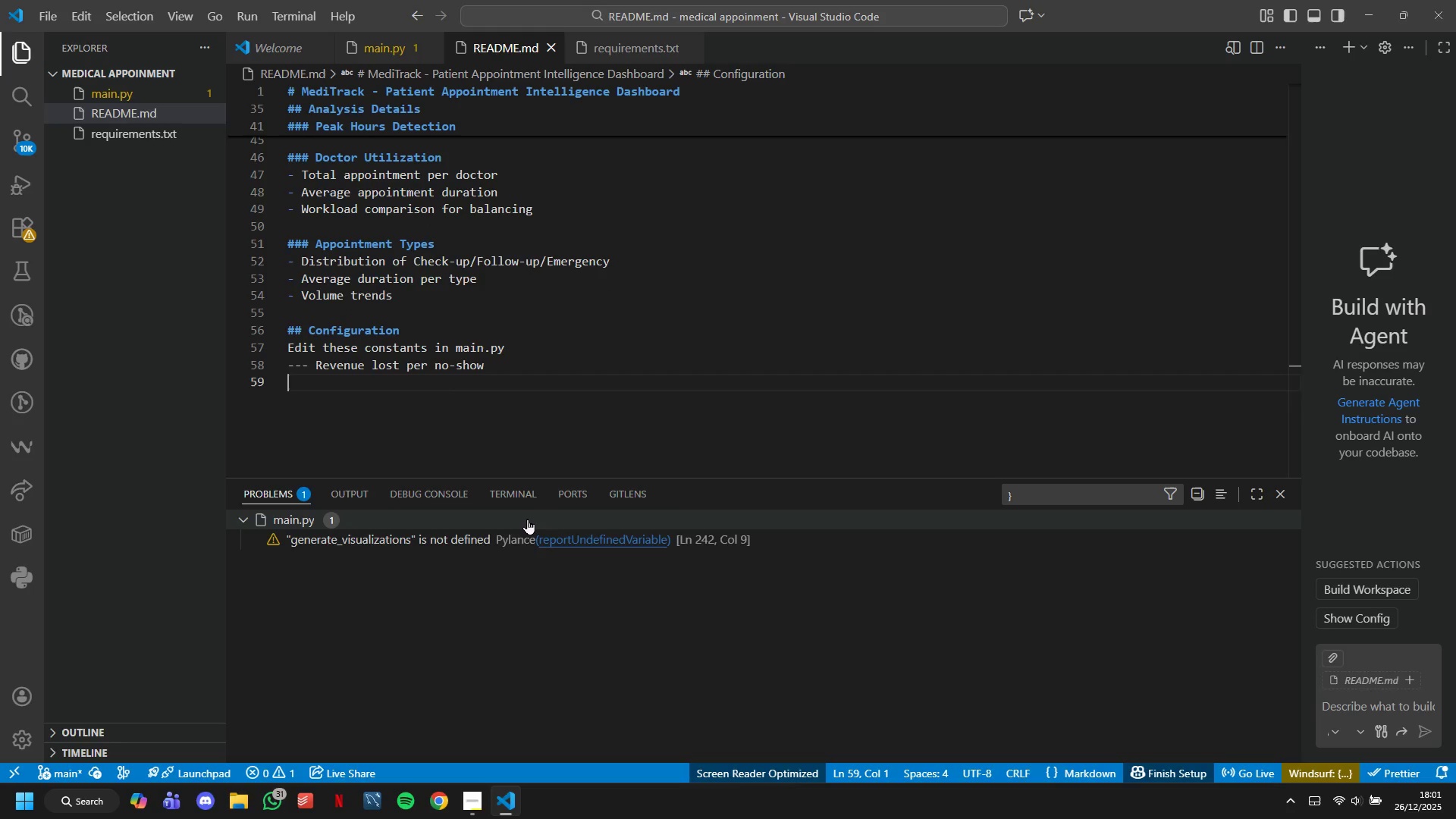 
key(Enter)
 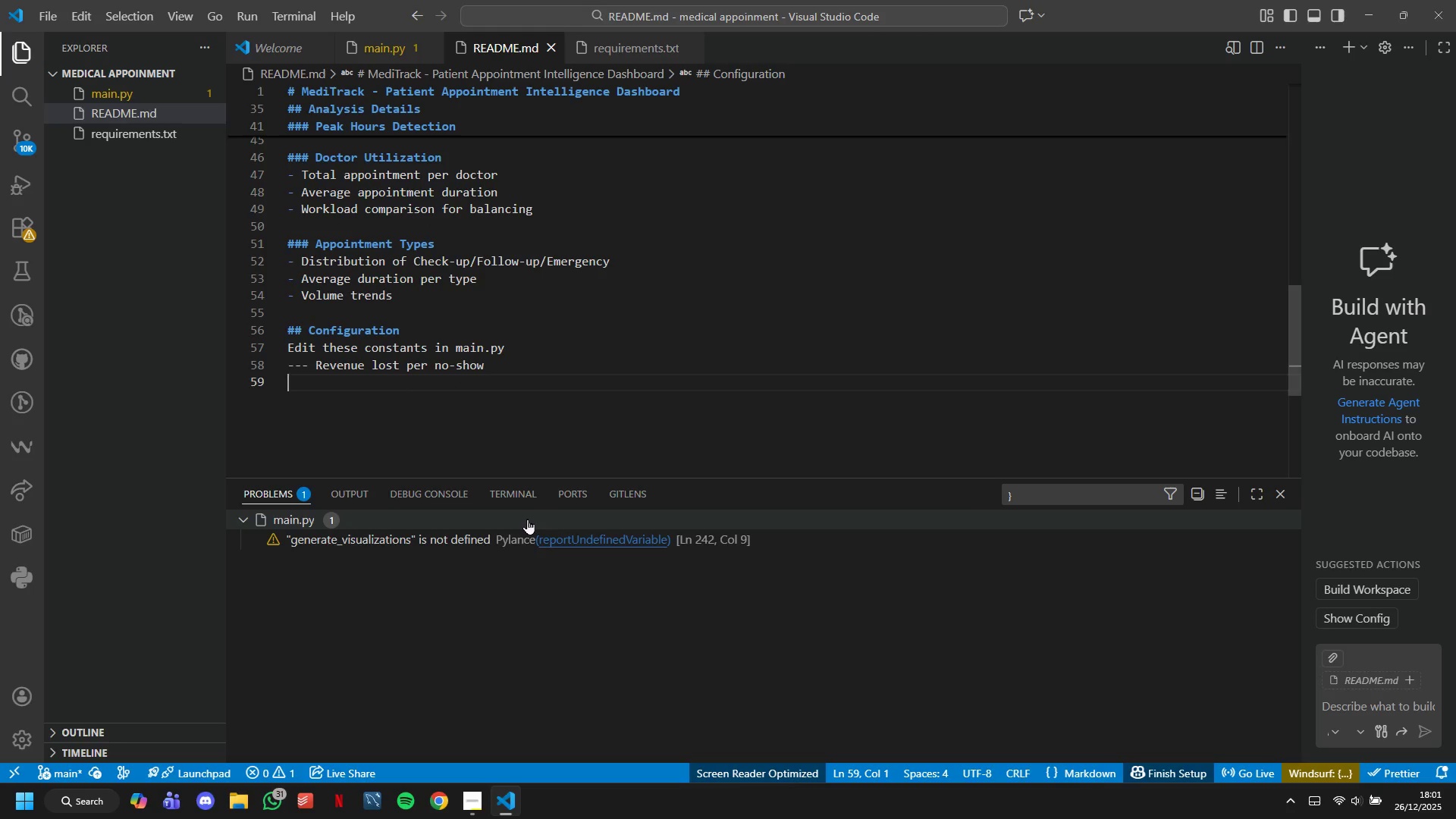 
type(--- Default appointment duration (MInutes)
 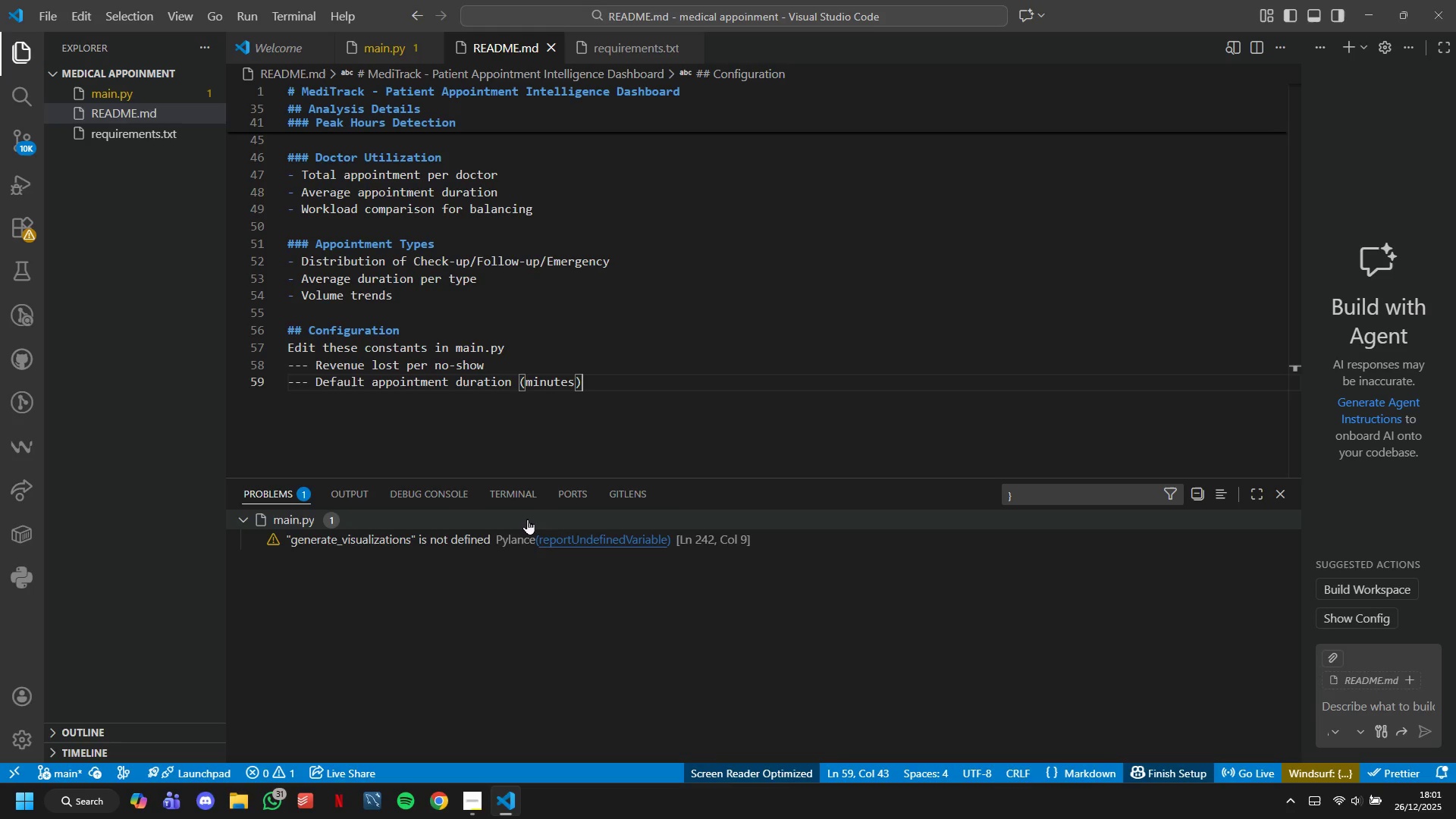 
 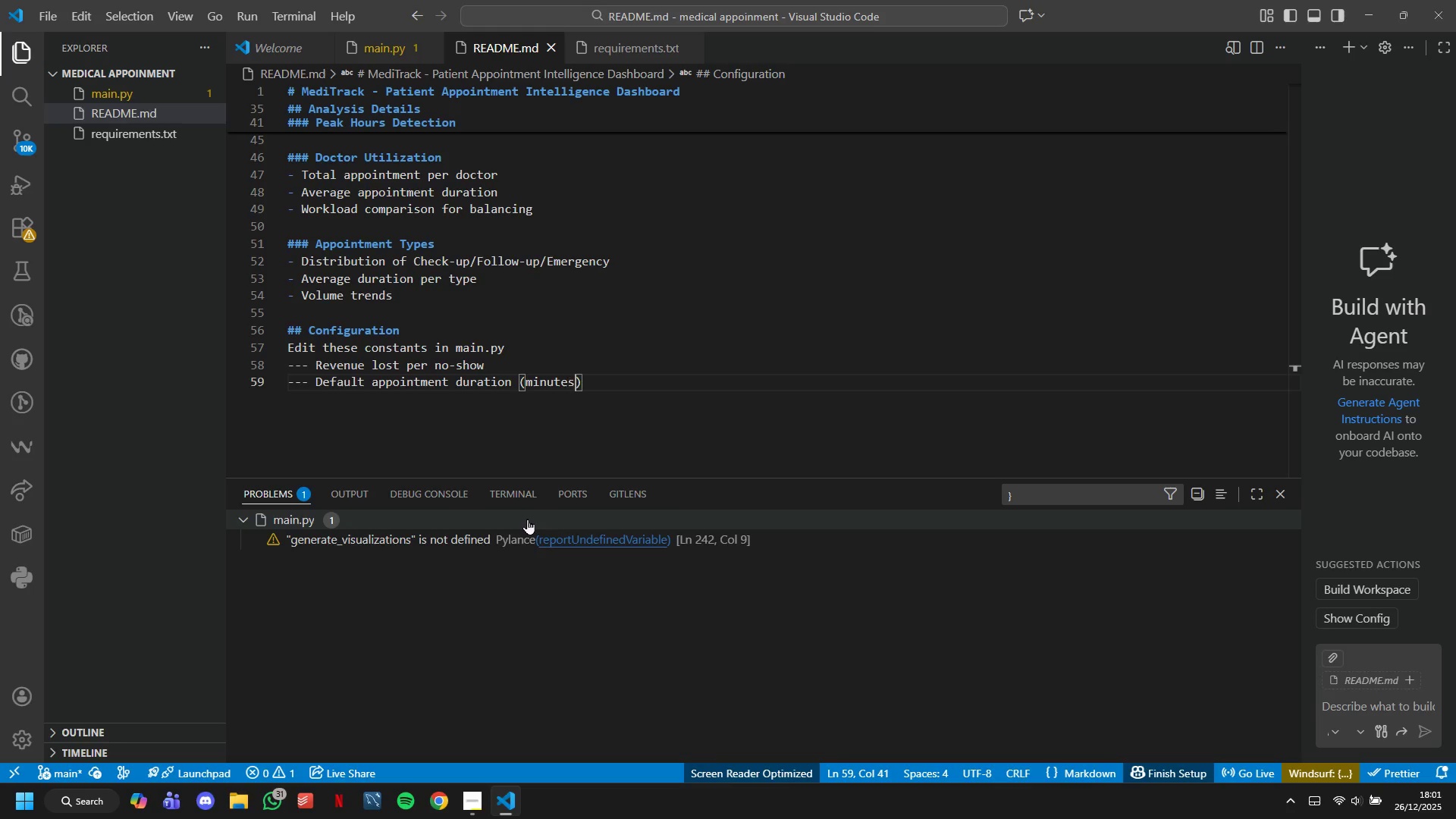 
key(ArrowRight)
 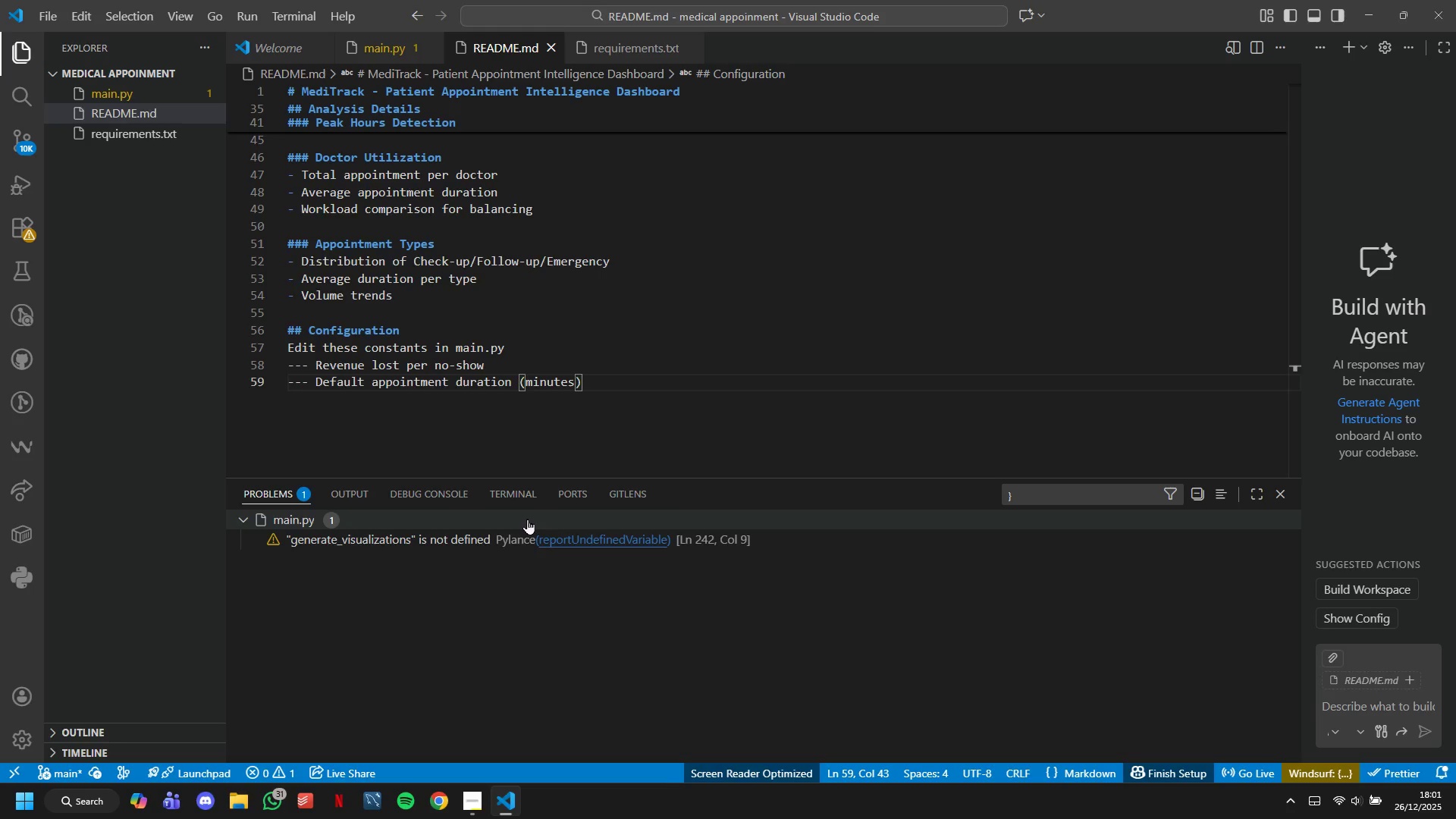 
key(Enter)
 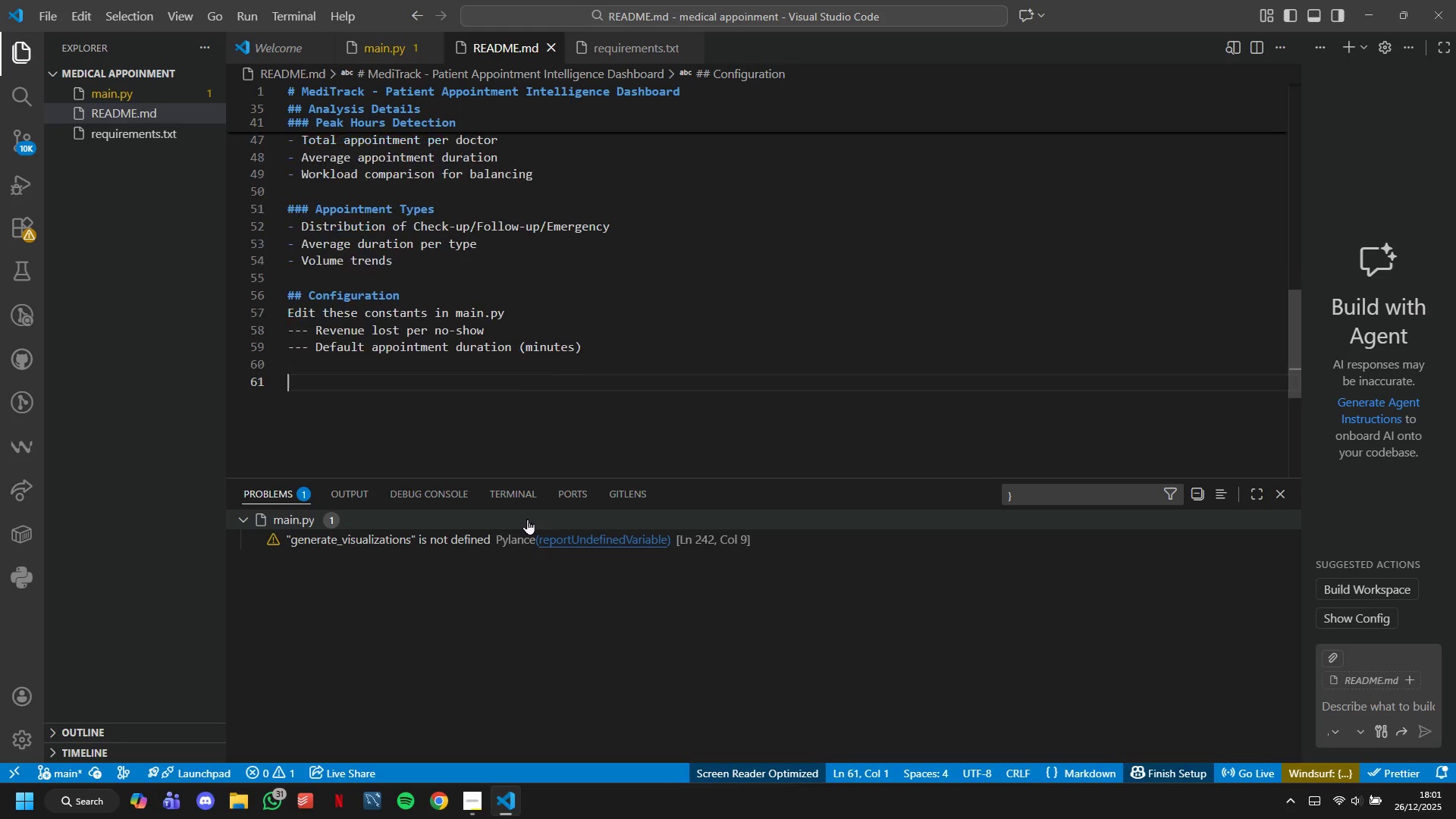 
key(Enter)
 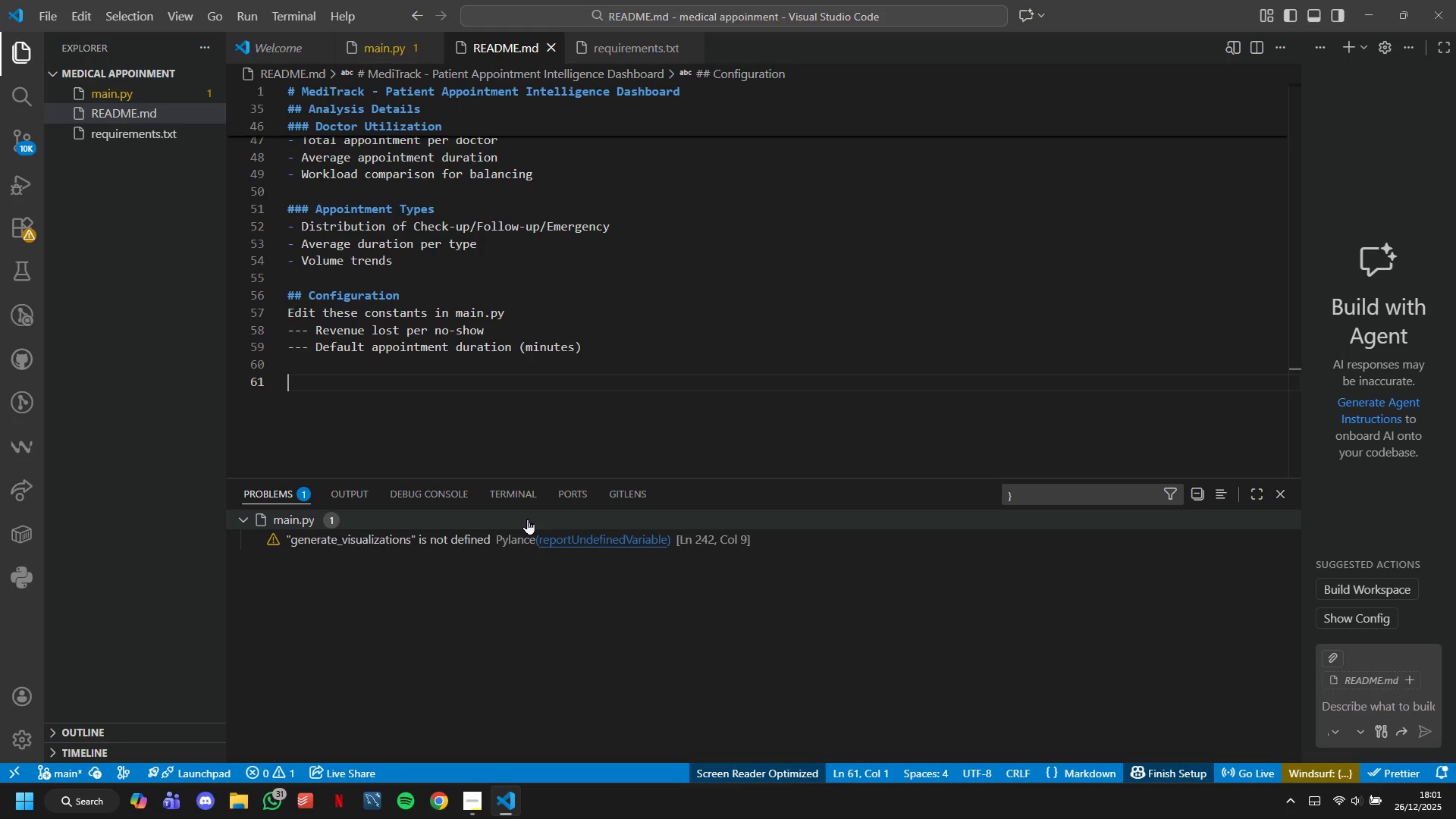 
wait(7.84)
 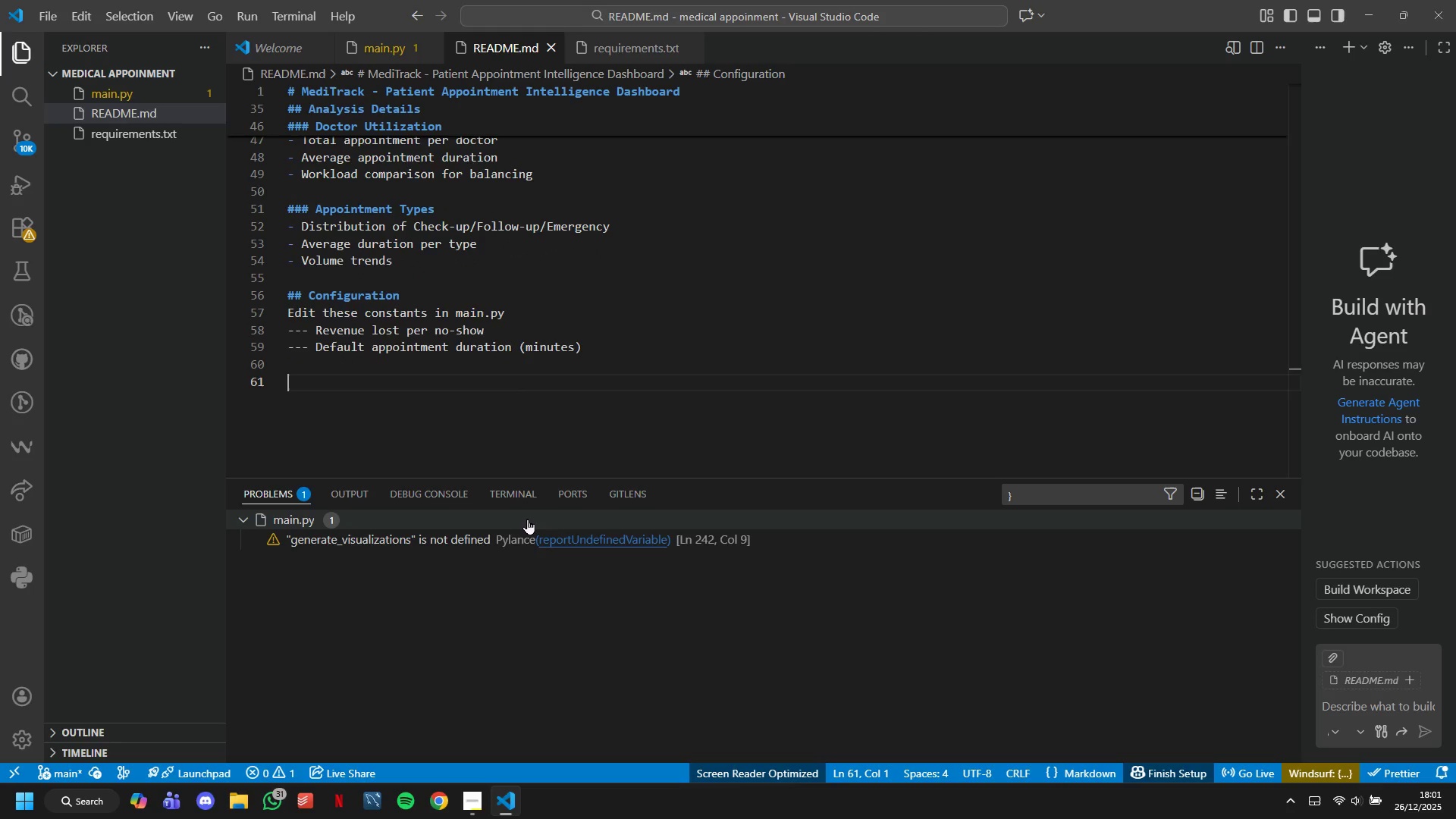 
type(## Input Data FO)
key(Backspace)
type(ormat)
 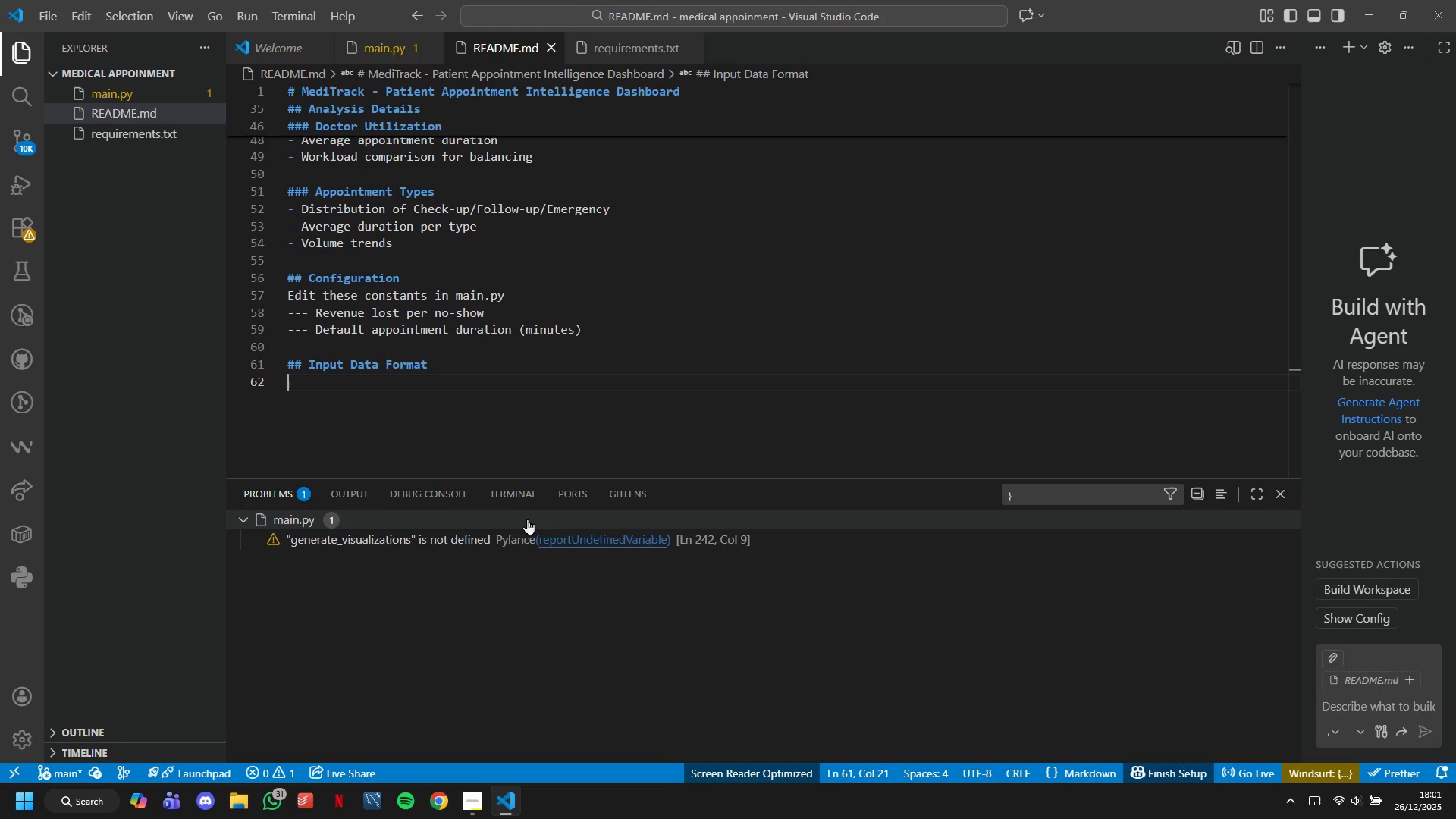 
key(Enter)
 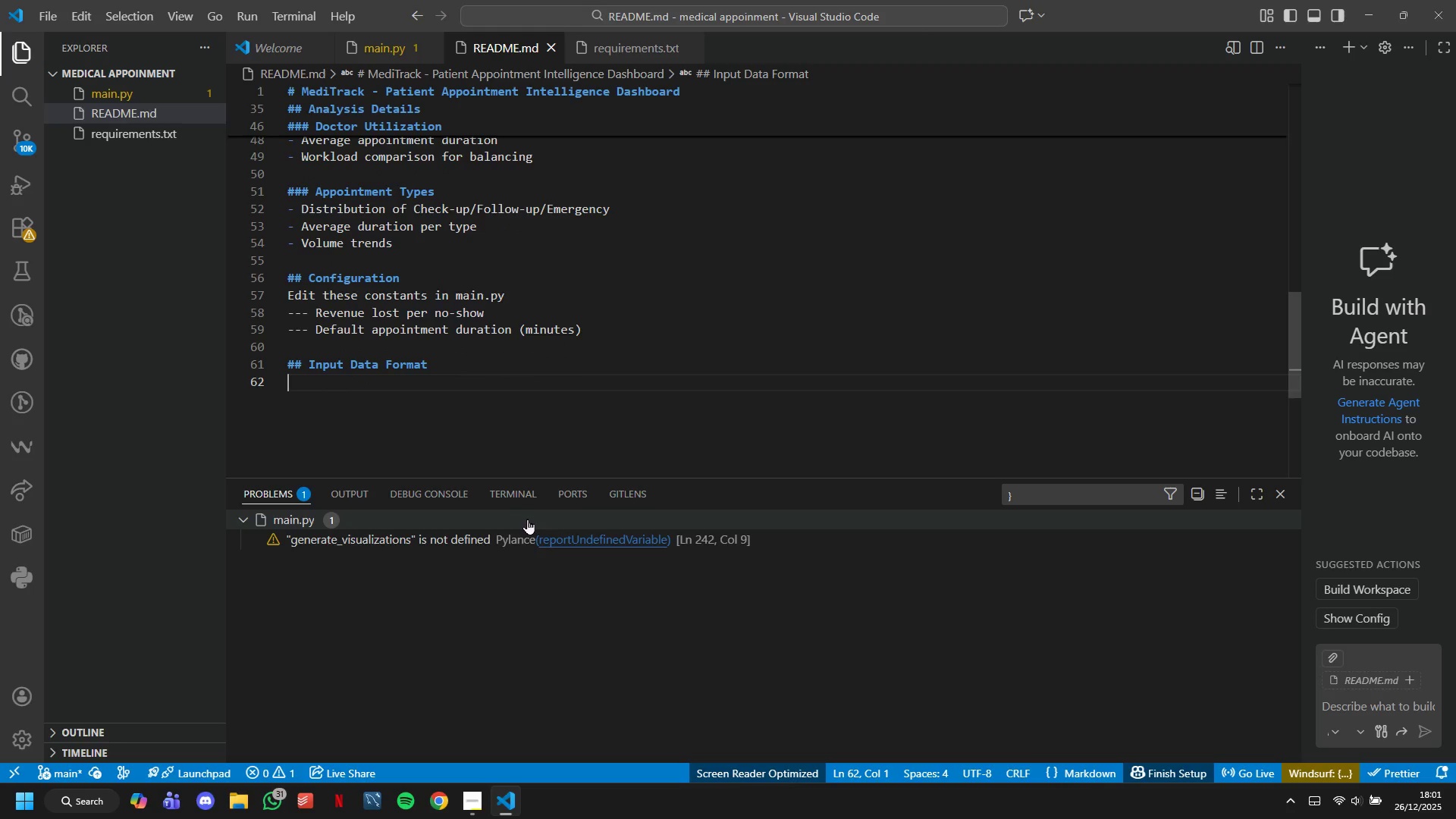 
type(CSV mus include hese columns:)
 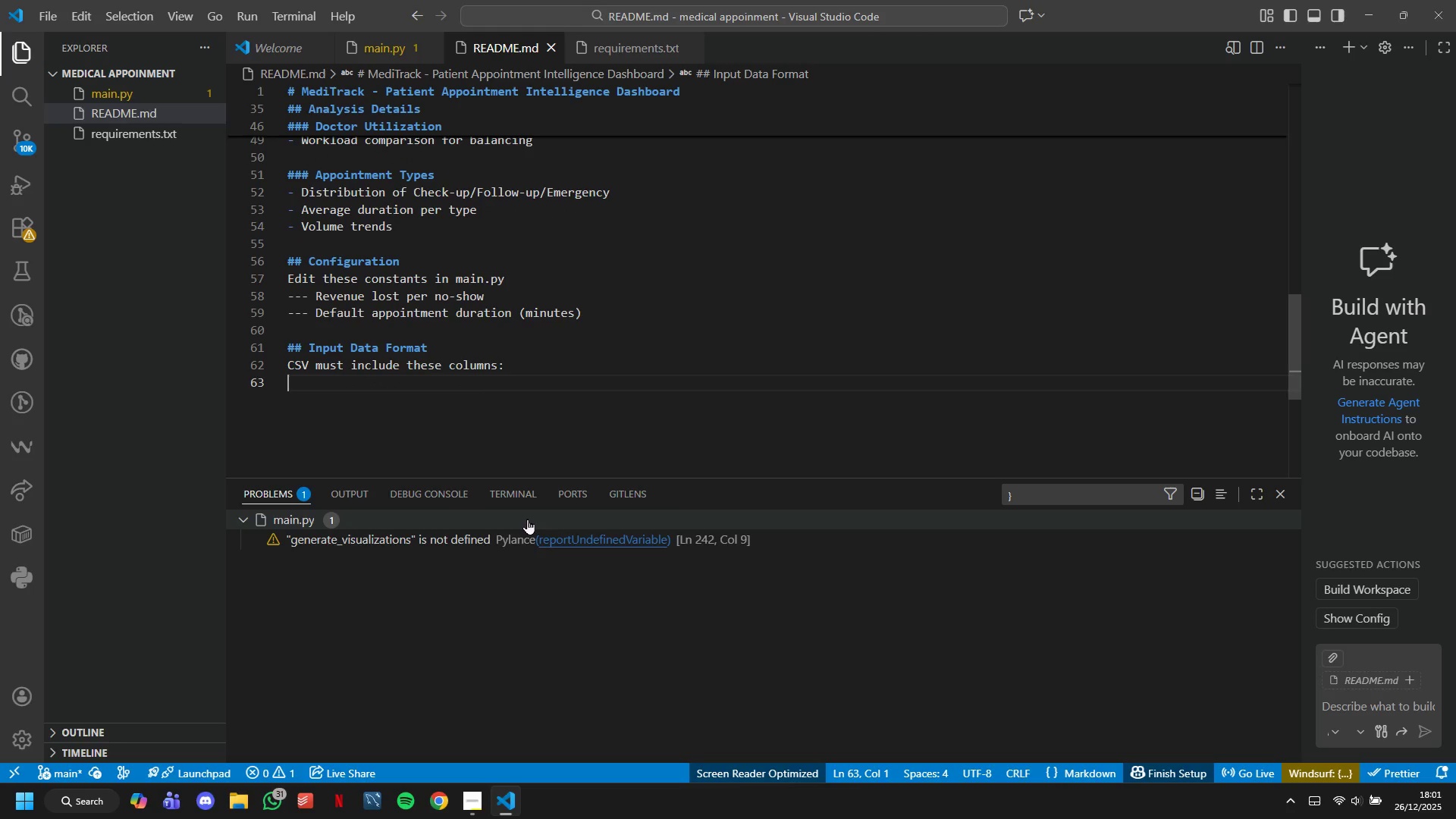 
hold_key(key=T, duration=1.67)
 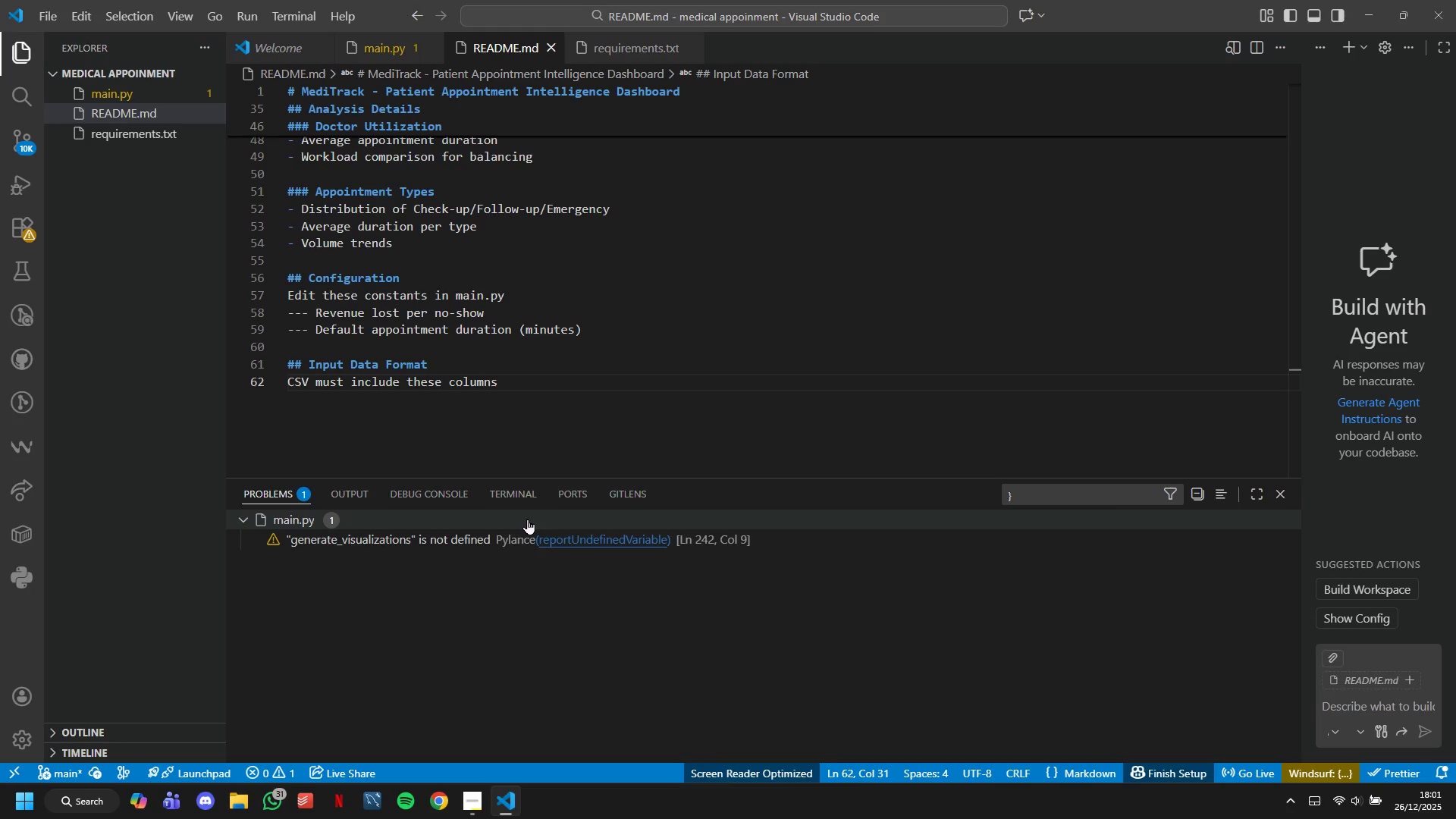 
key(Shift+Enter)
 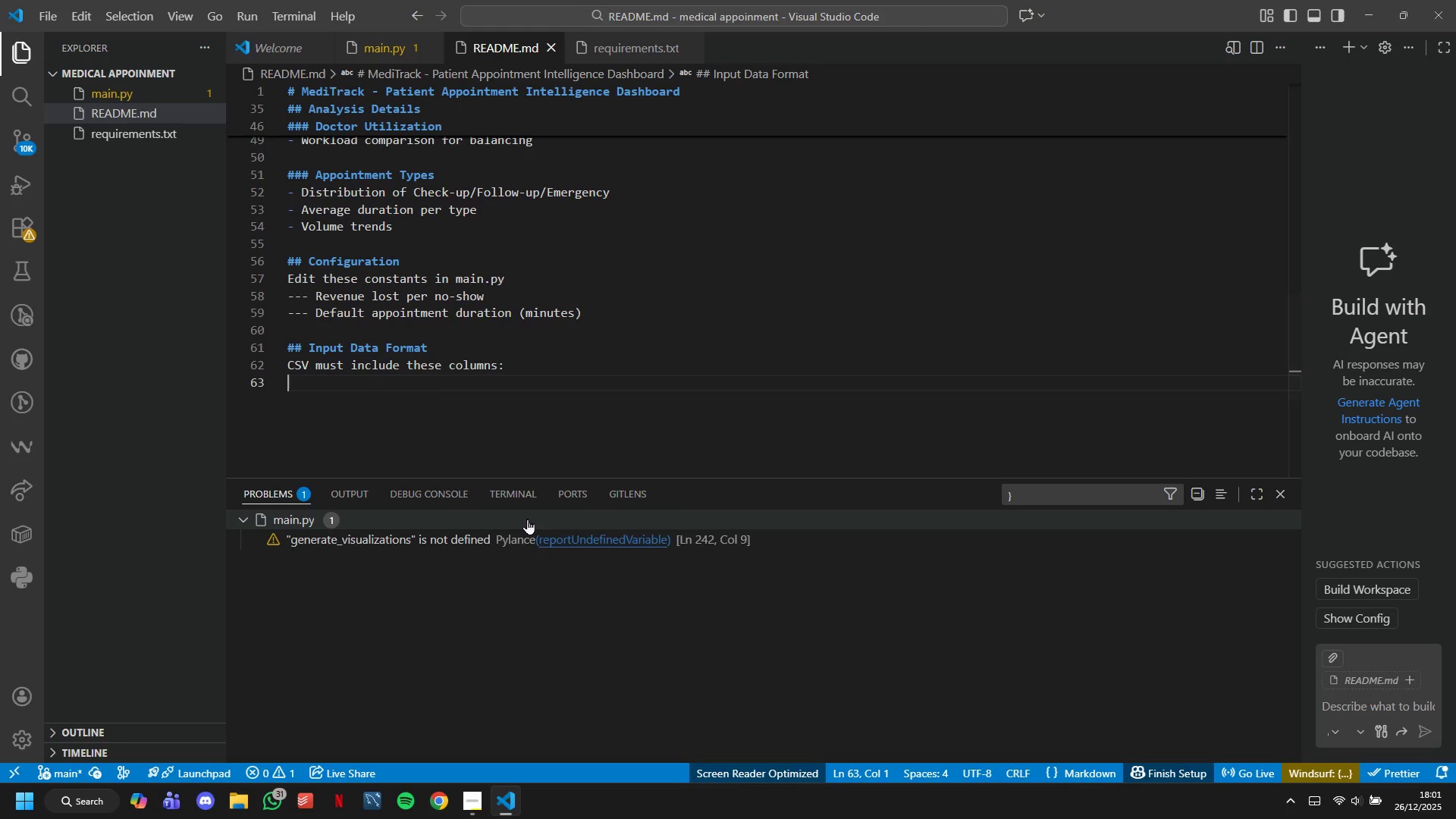 
key(Minus)
 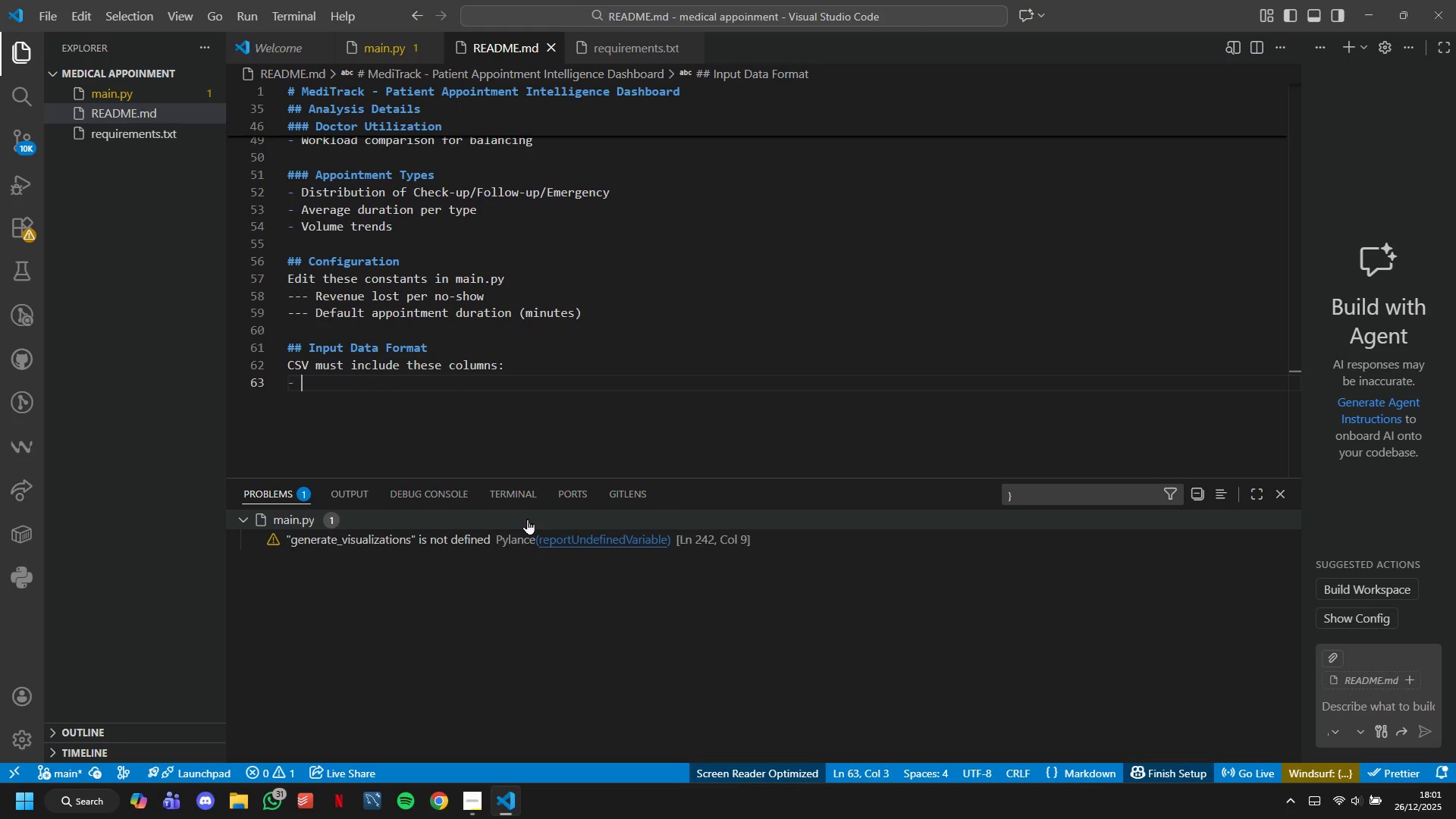 
key(Space)
 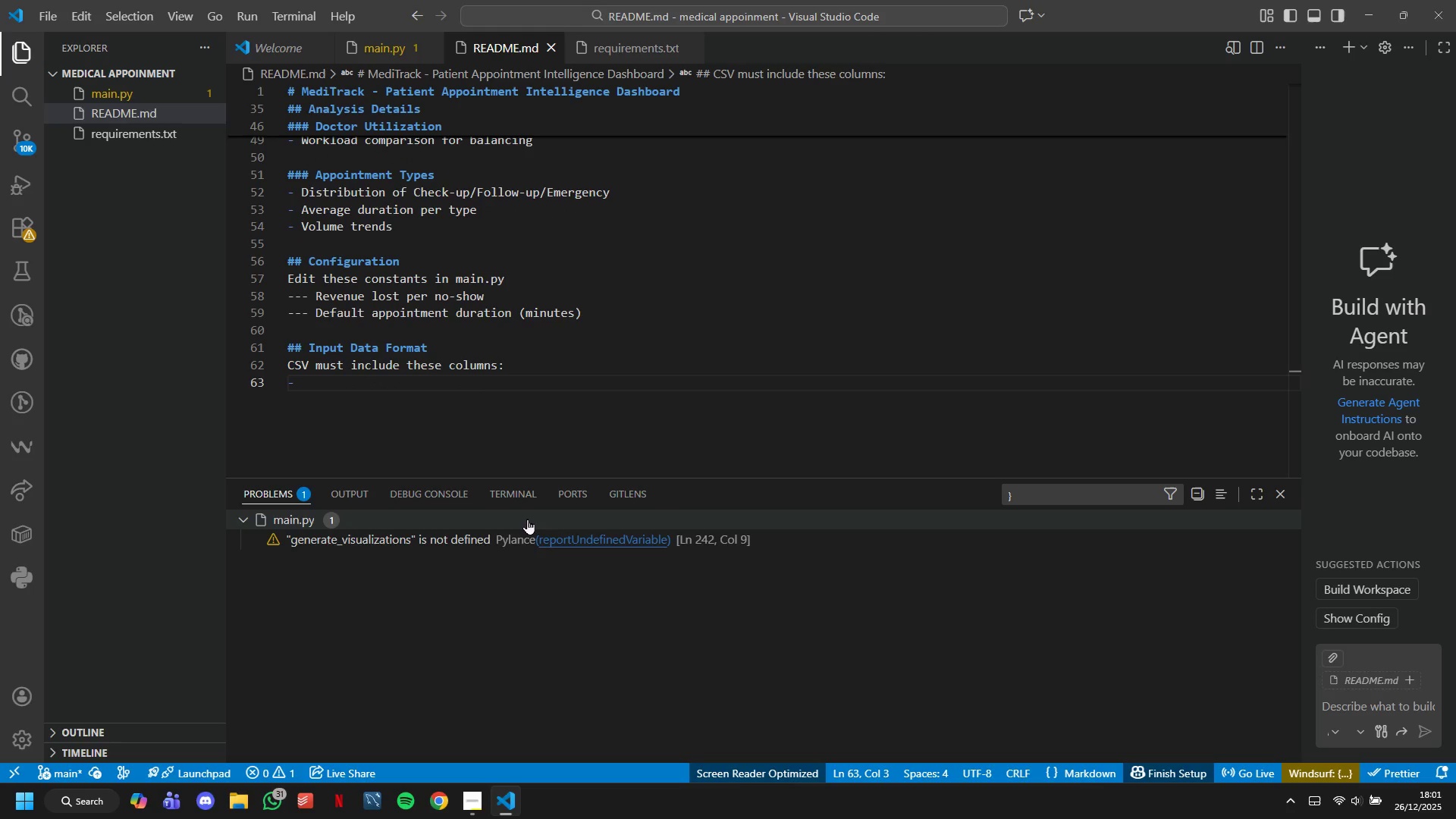 
wait(8.52)
 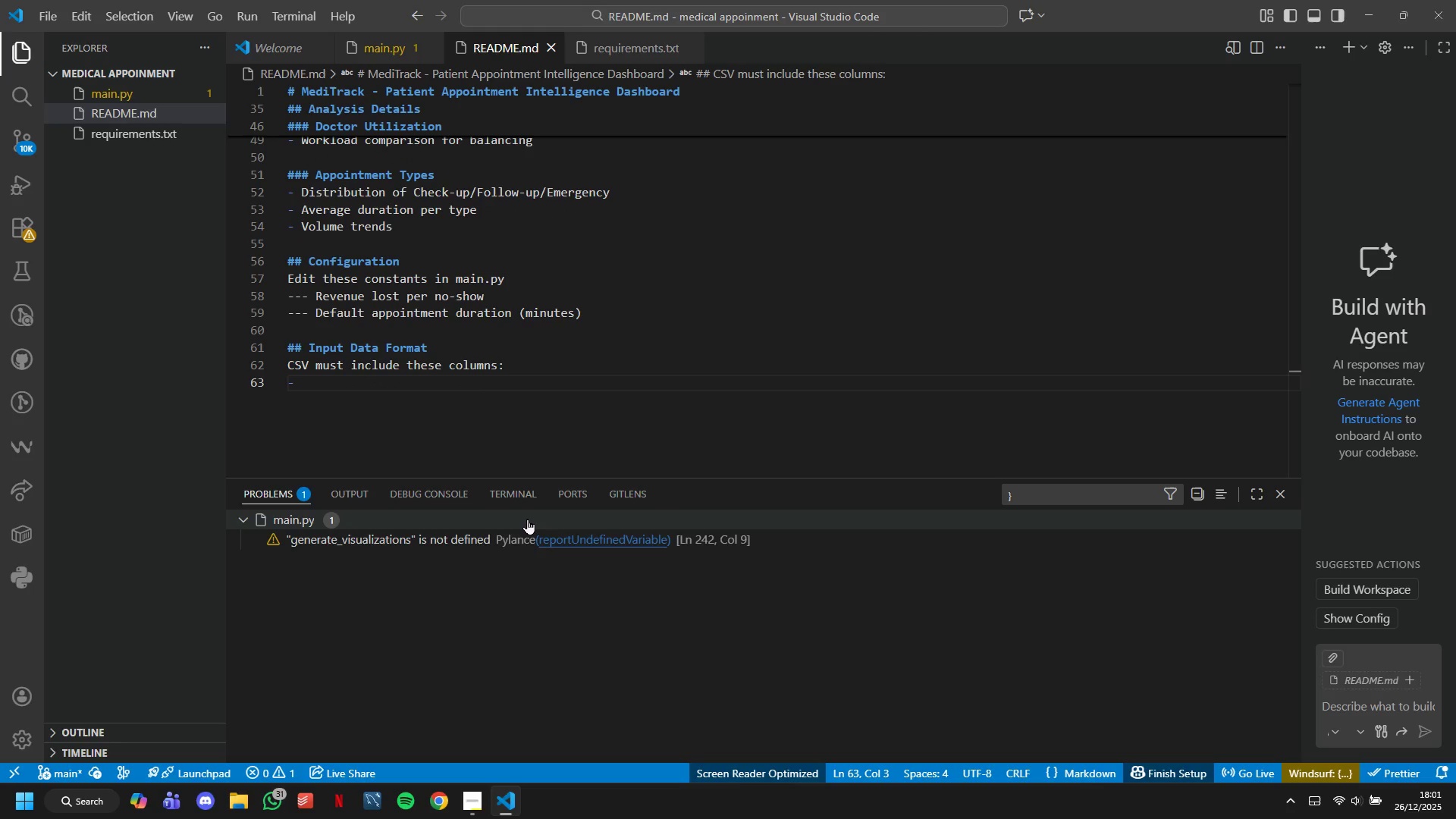 
type(Appoinmn)
key(Backspace)
type(ent ID - u)
key(Backspace)
type(Unique identifier)
 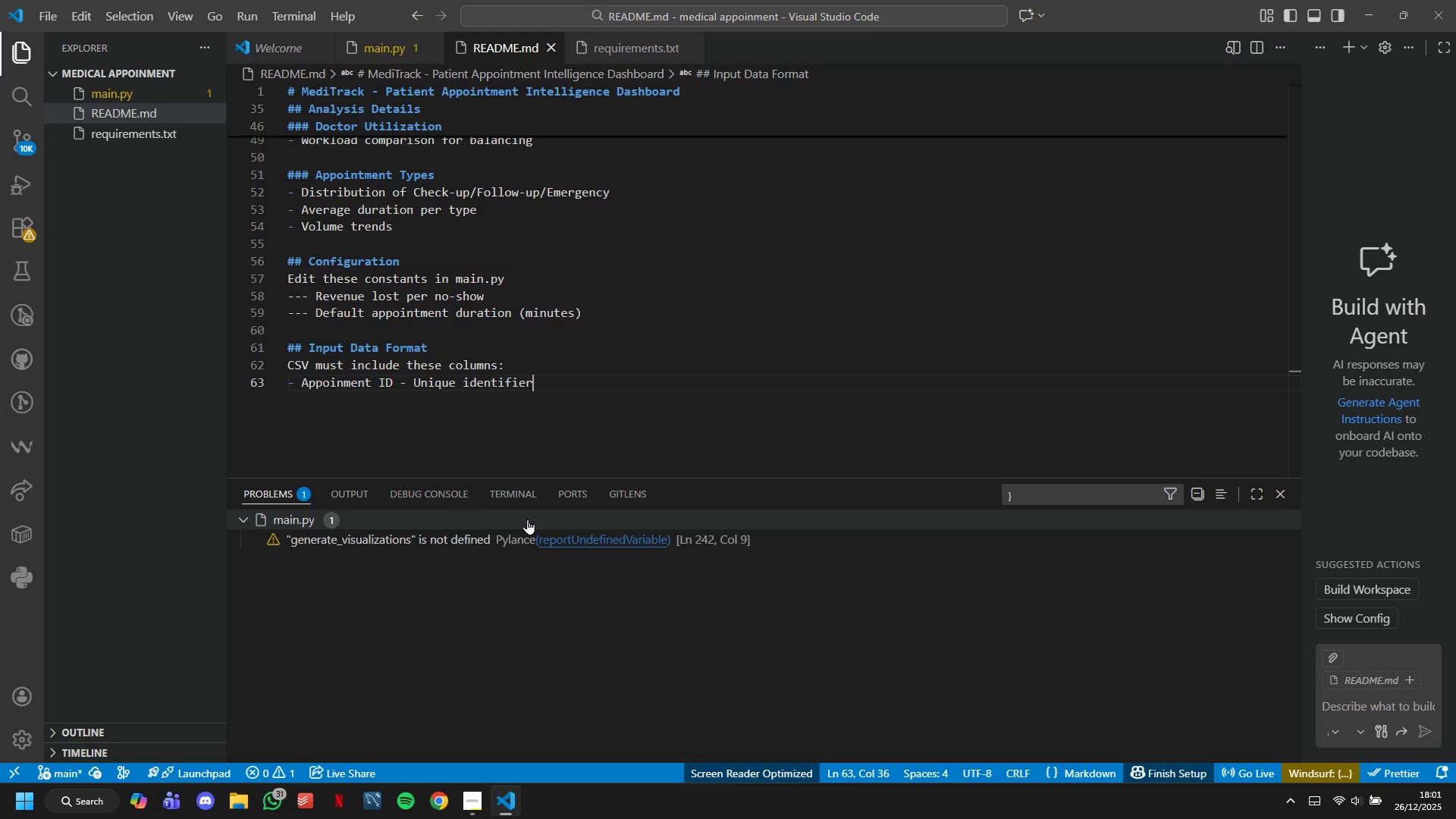 
key(Enter)
 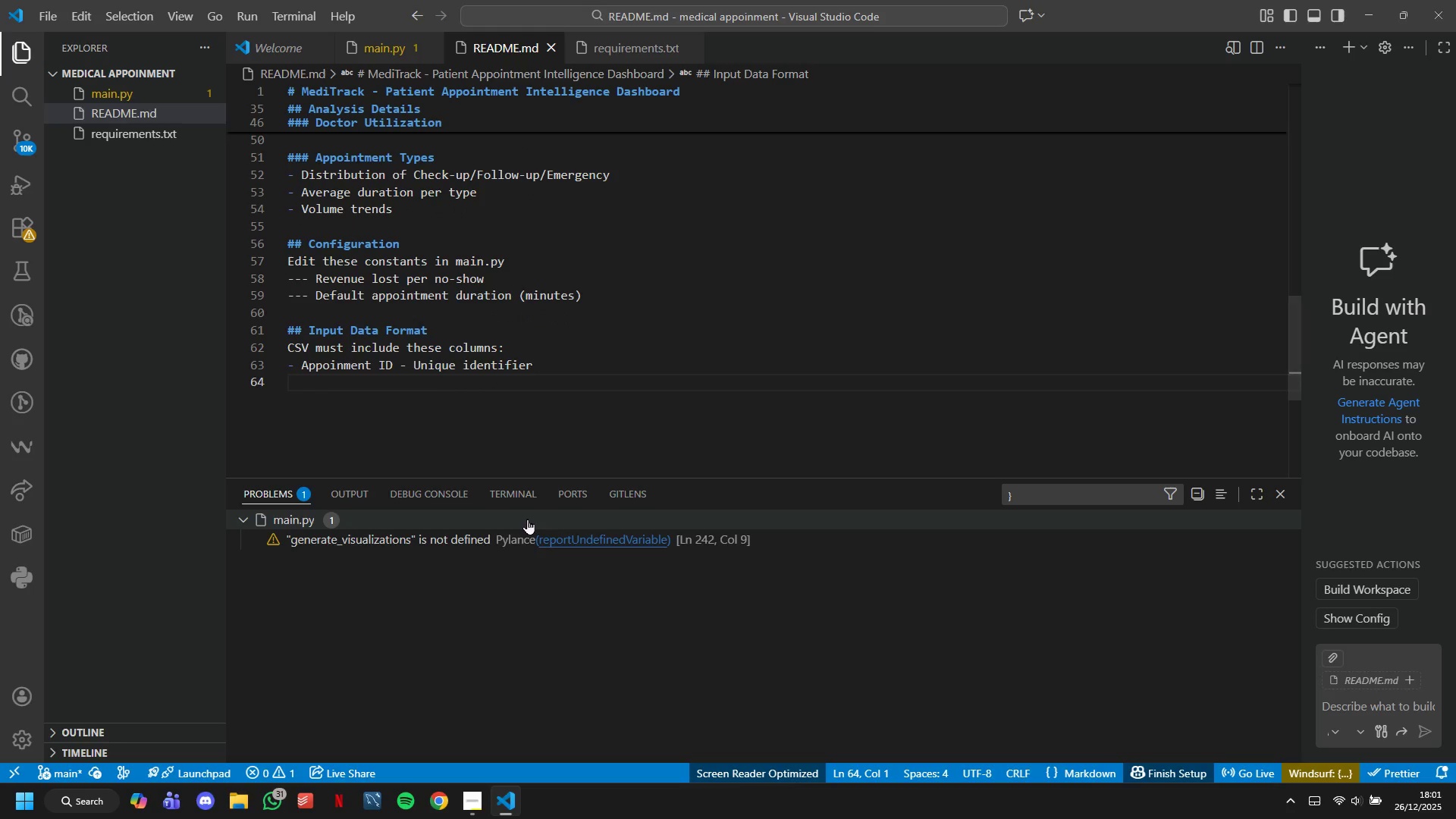 
type(- Patient Name - Patient fi)
key(Backspace)
type(ull name)
 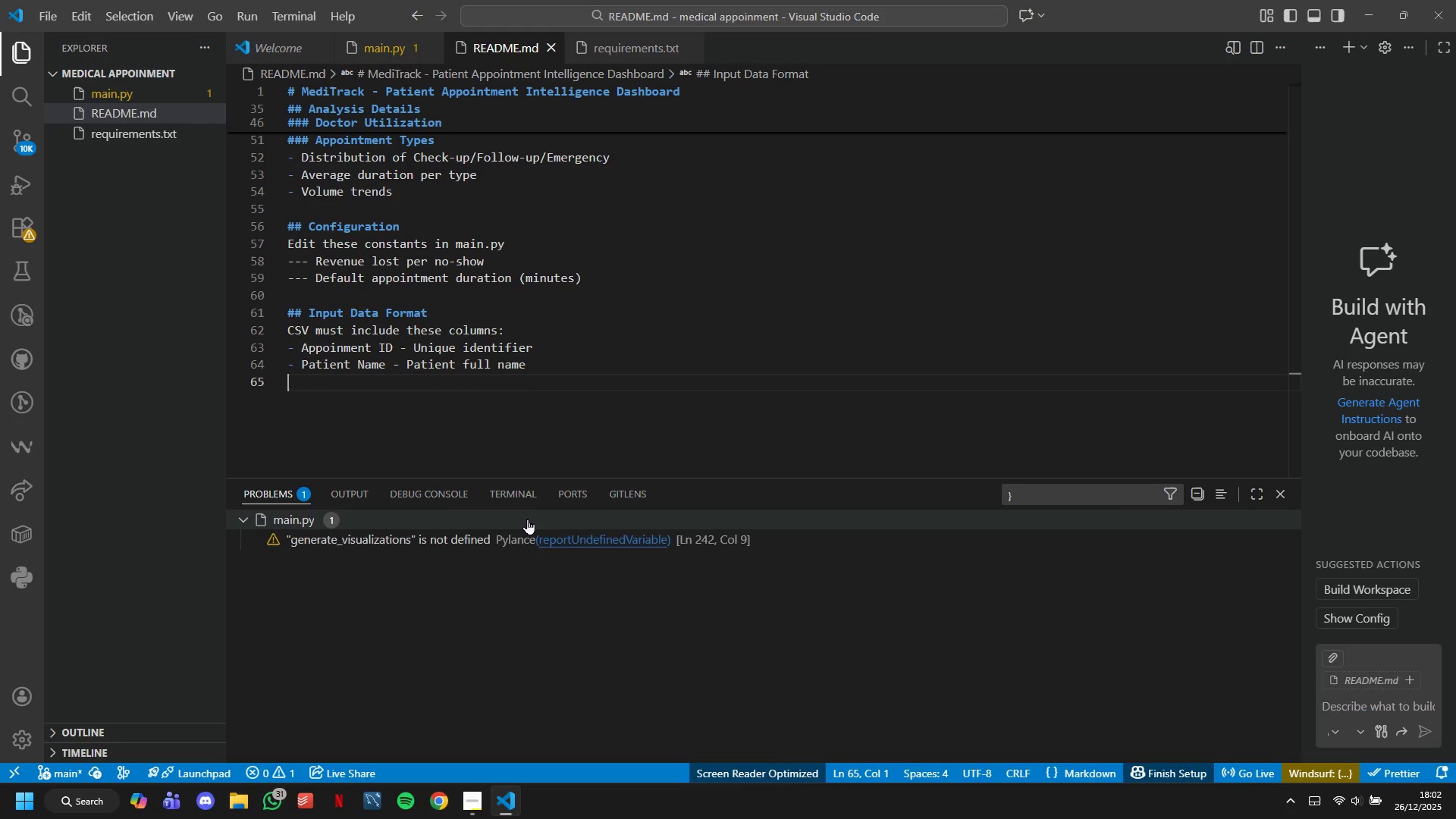 
key(Enter)
 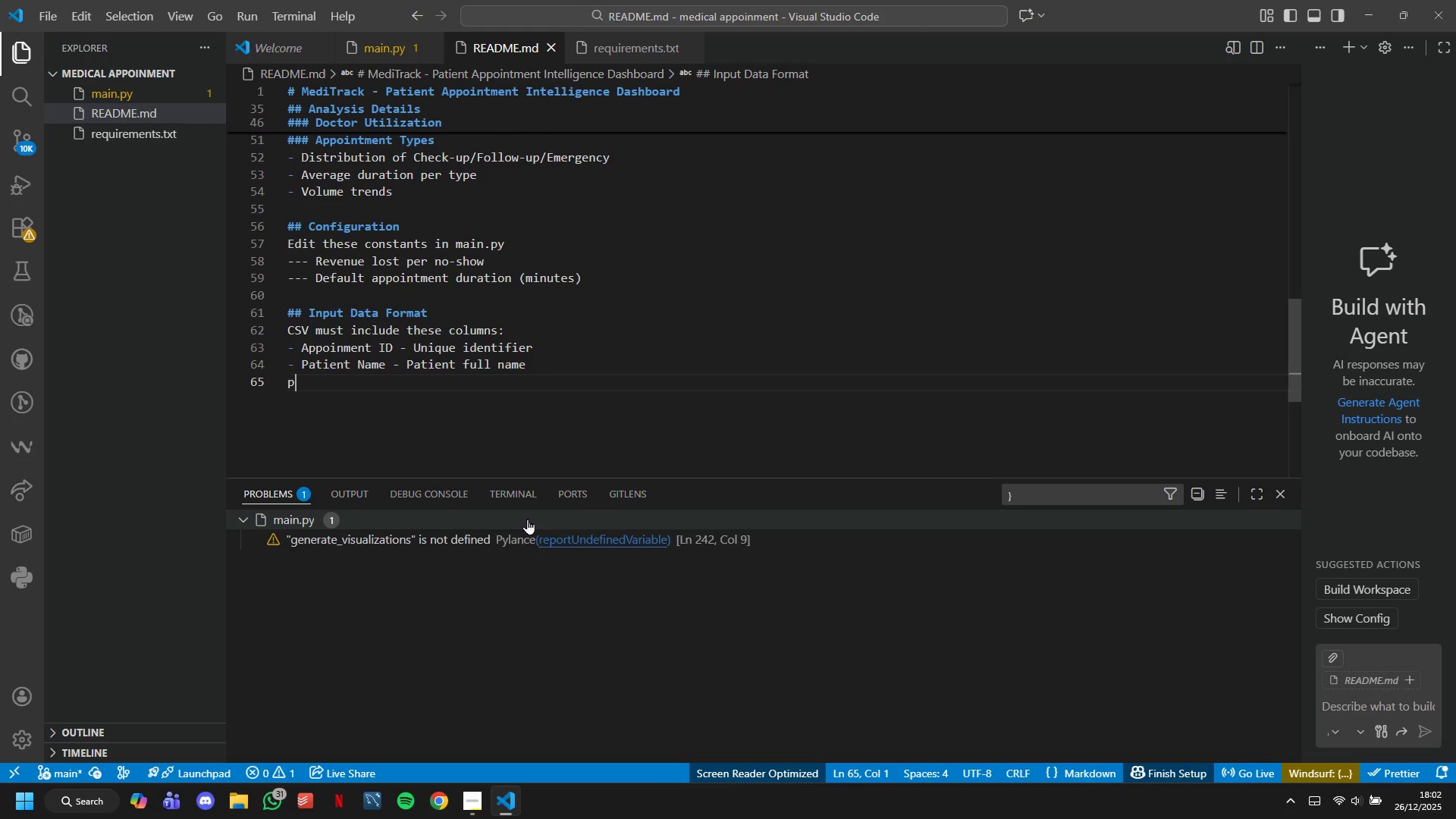 
type(p)
key(Backspace)
type(- Doctor - Physician name)
 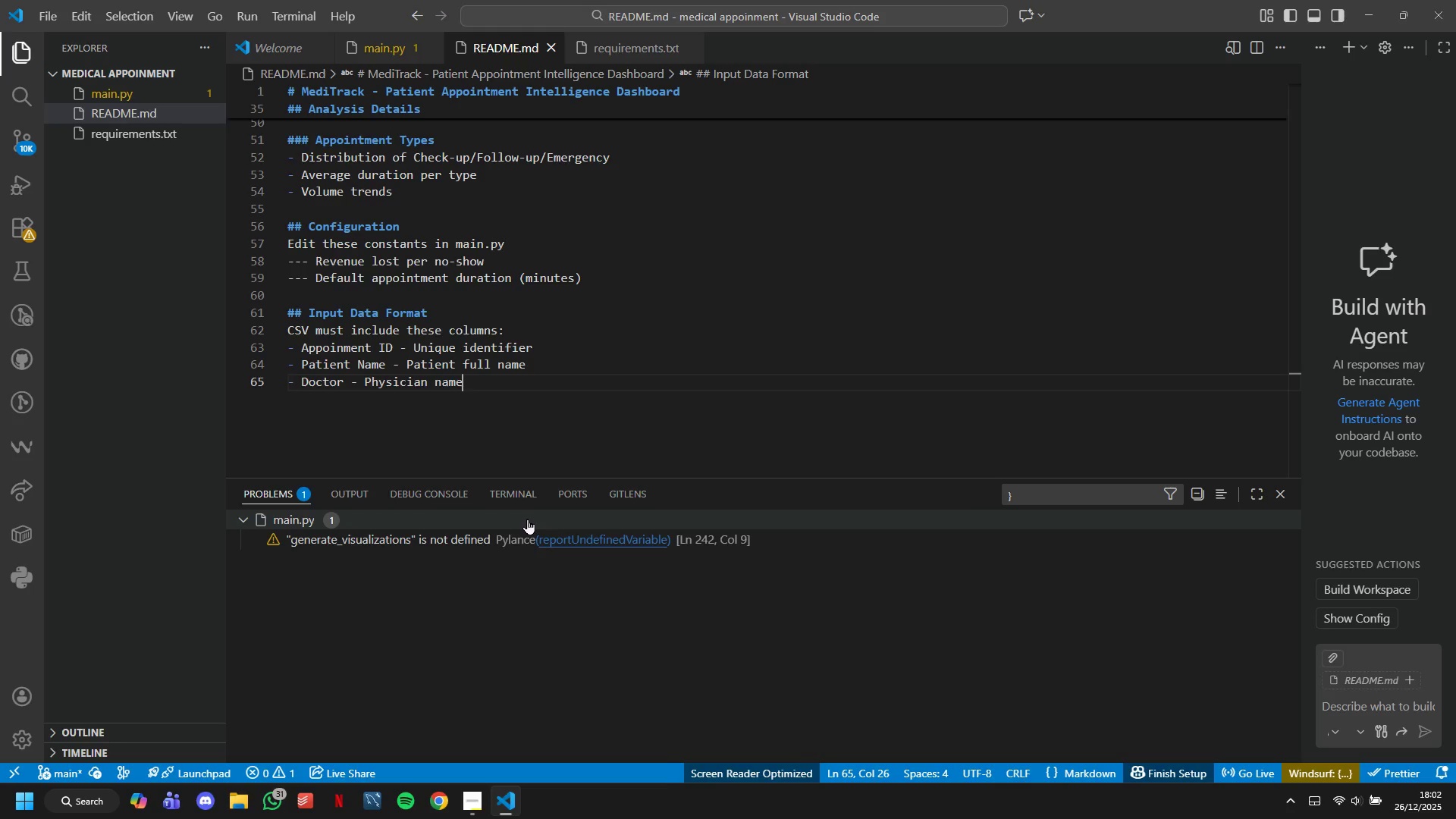 
key(Enter)
 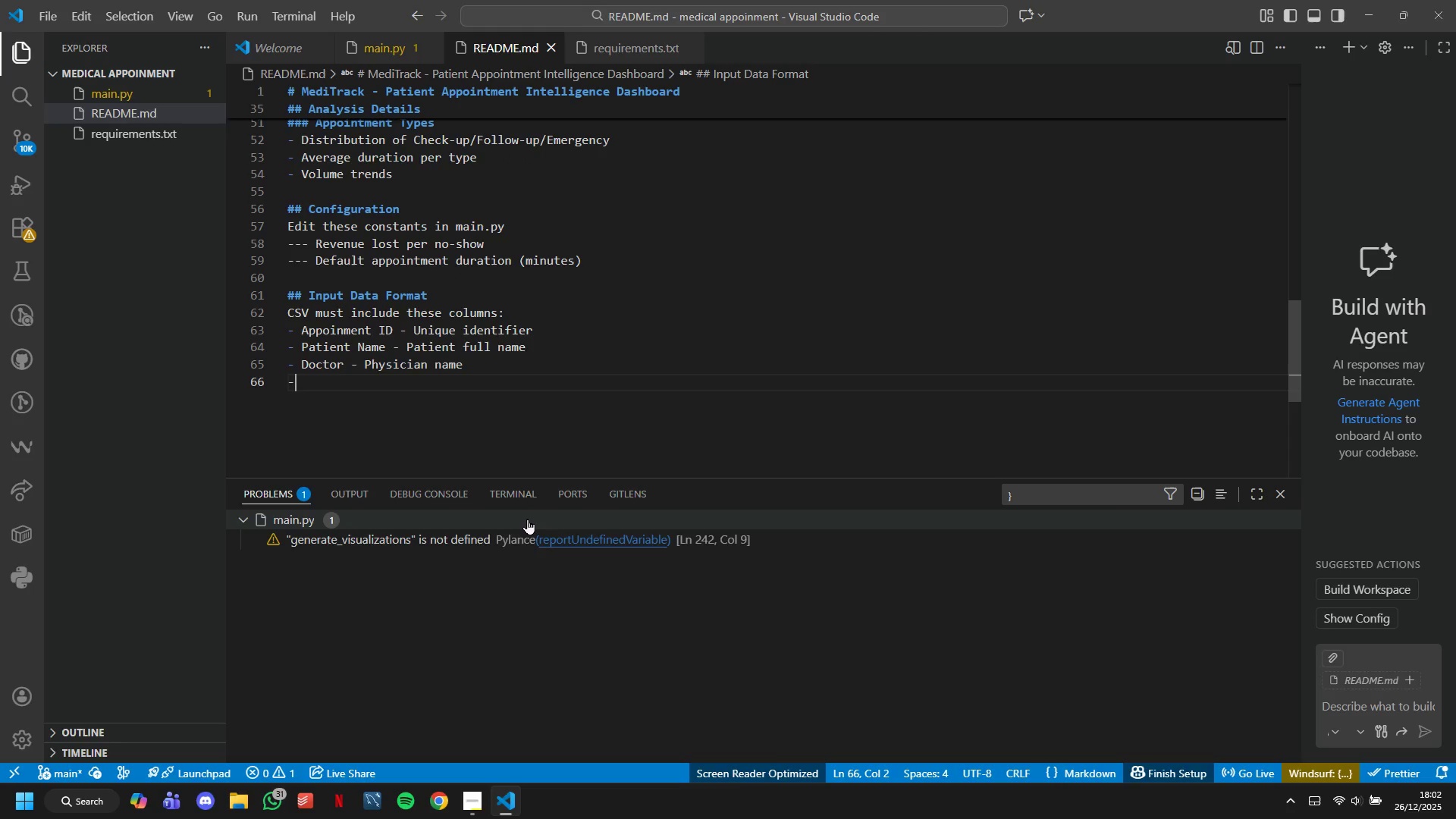 
type(- dATE - aPPOINTMENT dATE (Yyyy00mm-dd)
 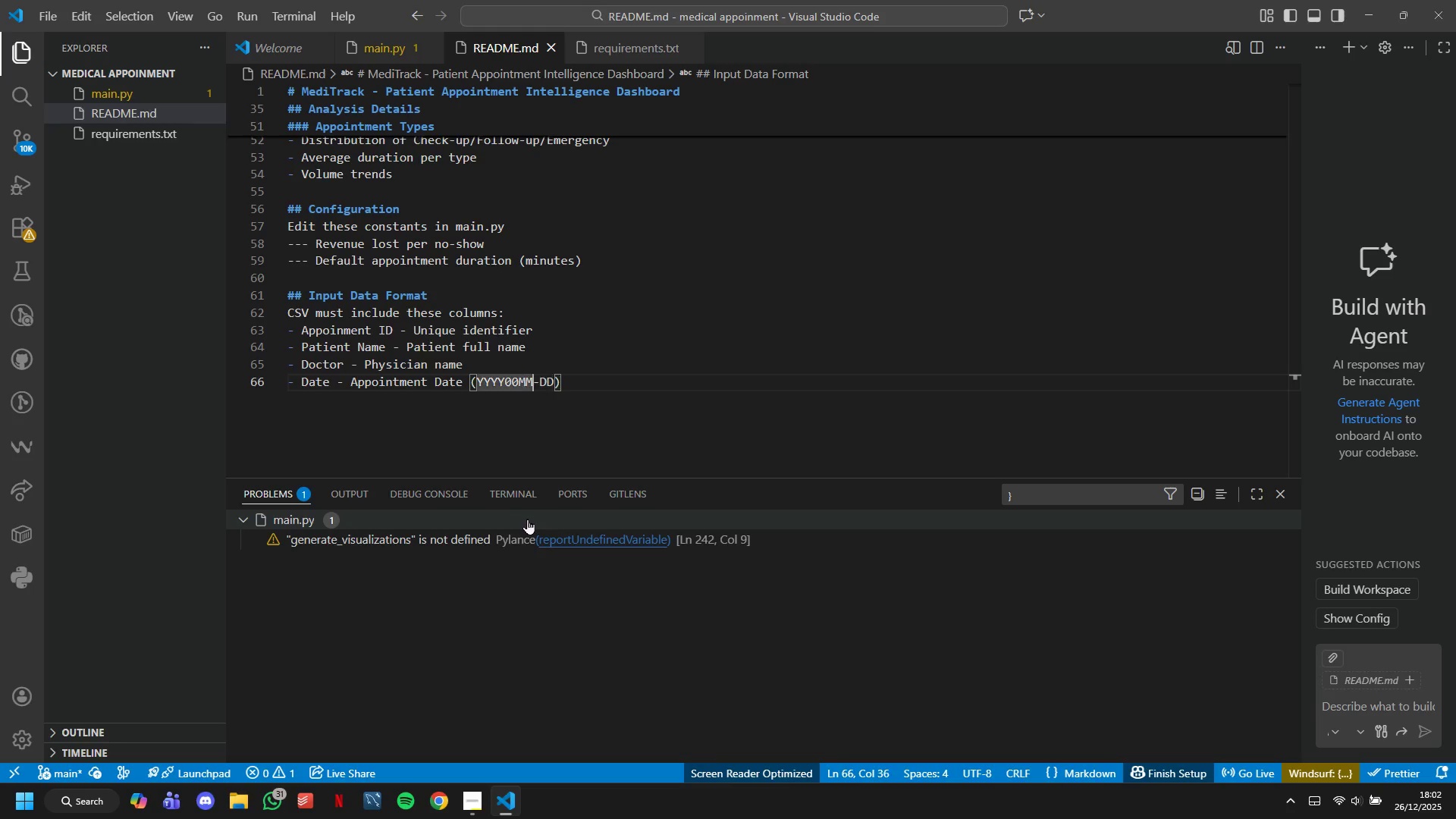 
 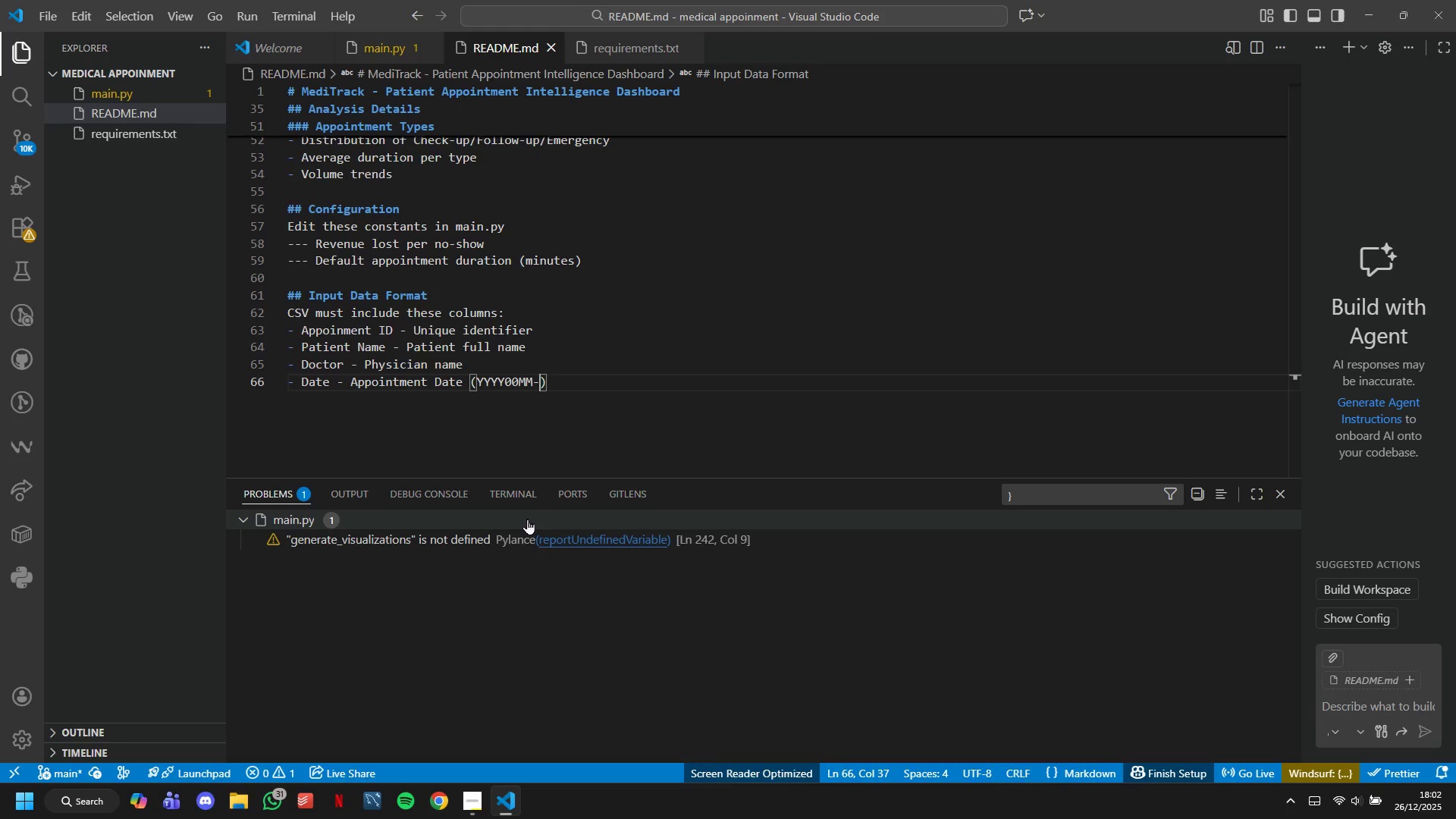 
key(ArrowLeft)
 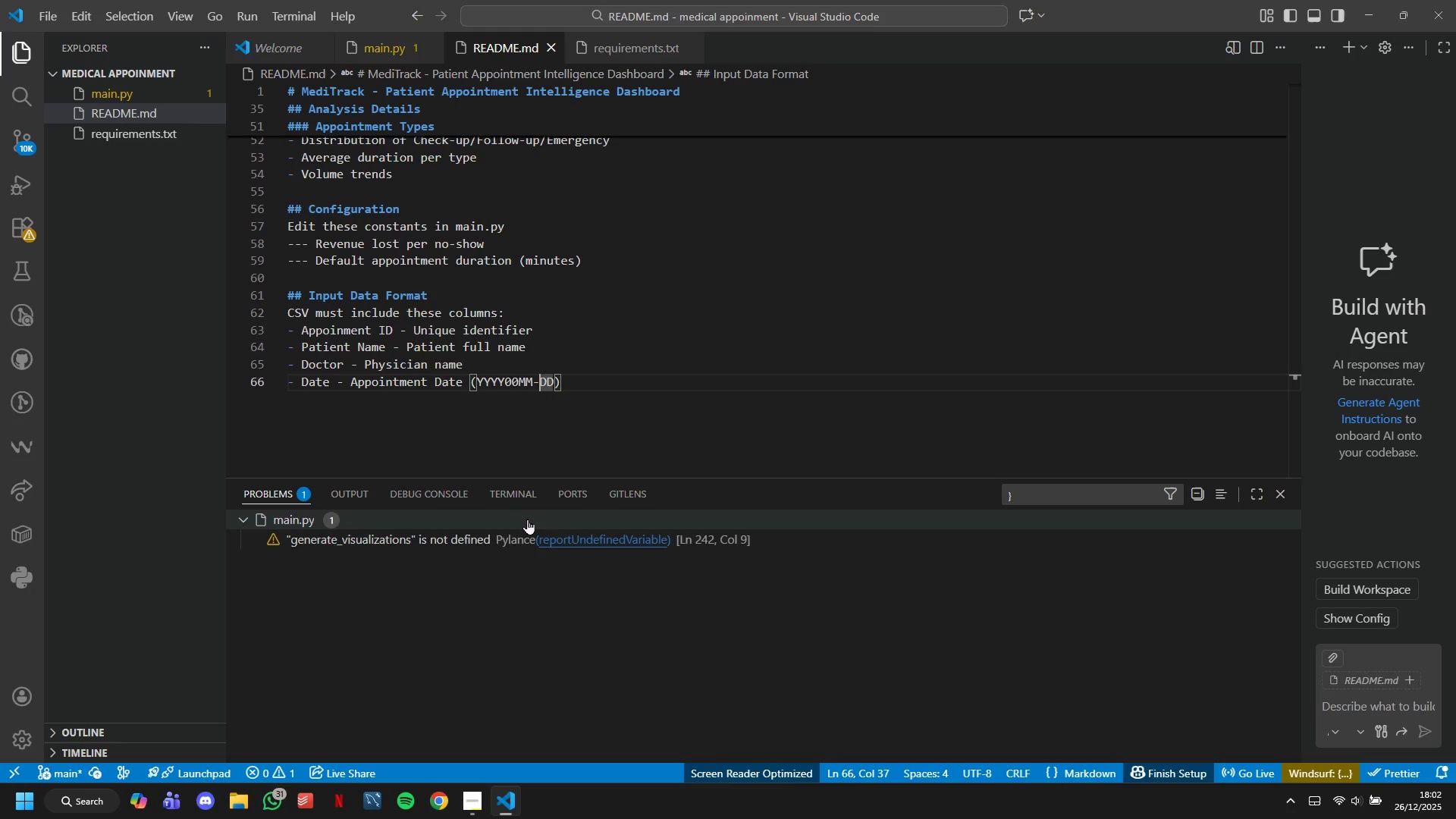 
key(ArrowLeft)
 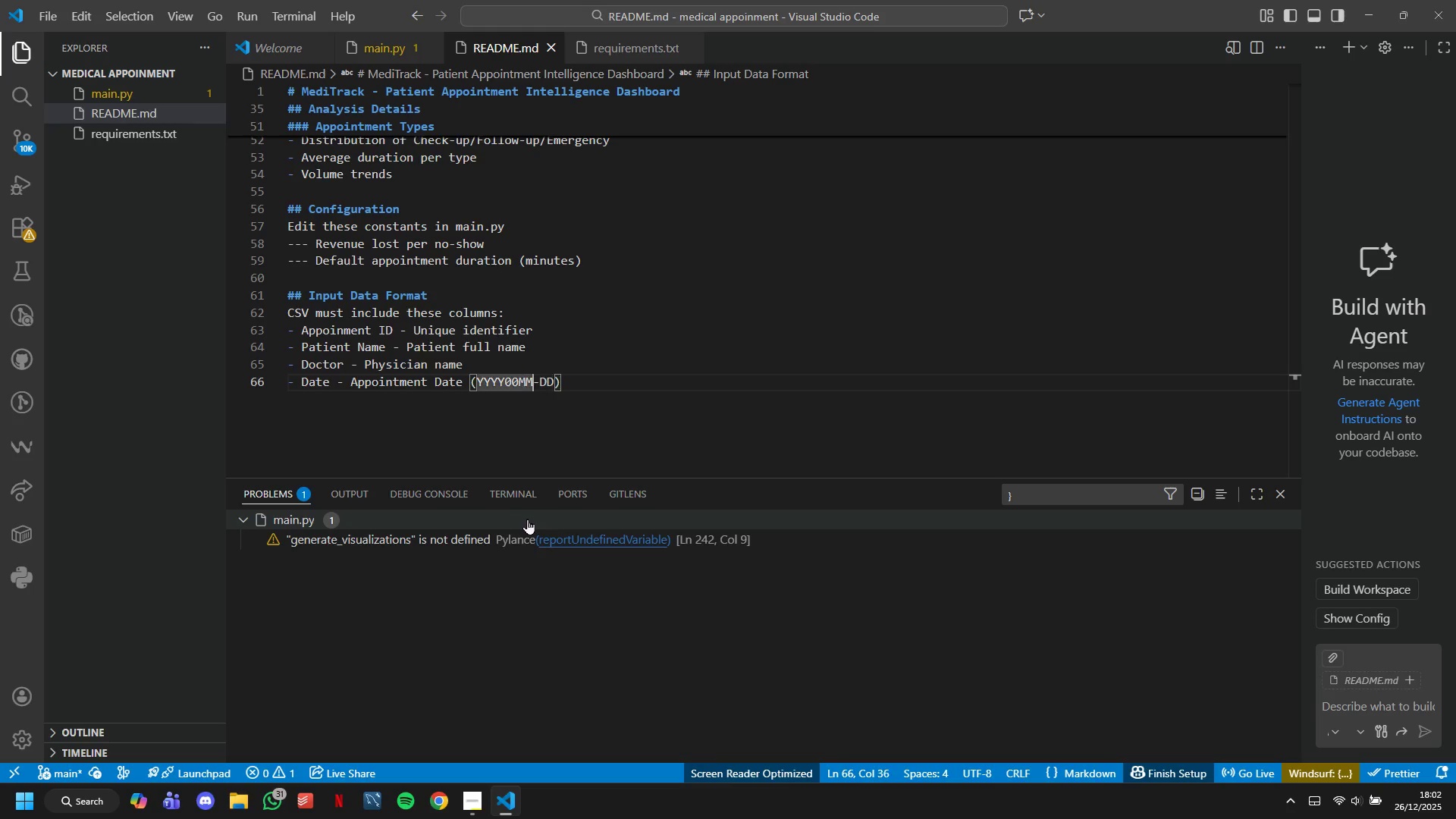 
key(ArrowLeft)
 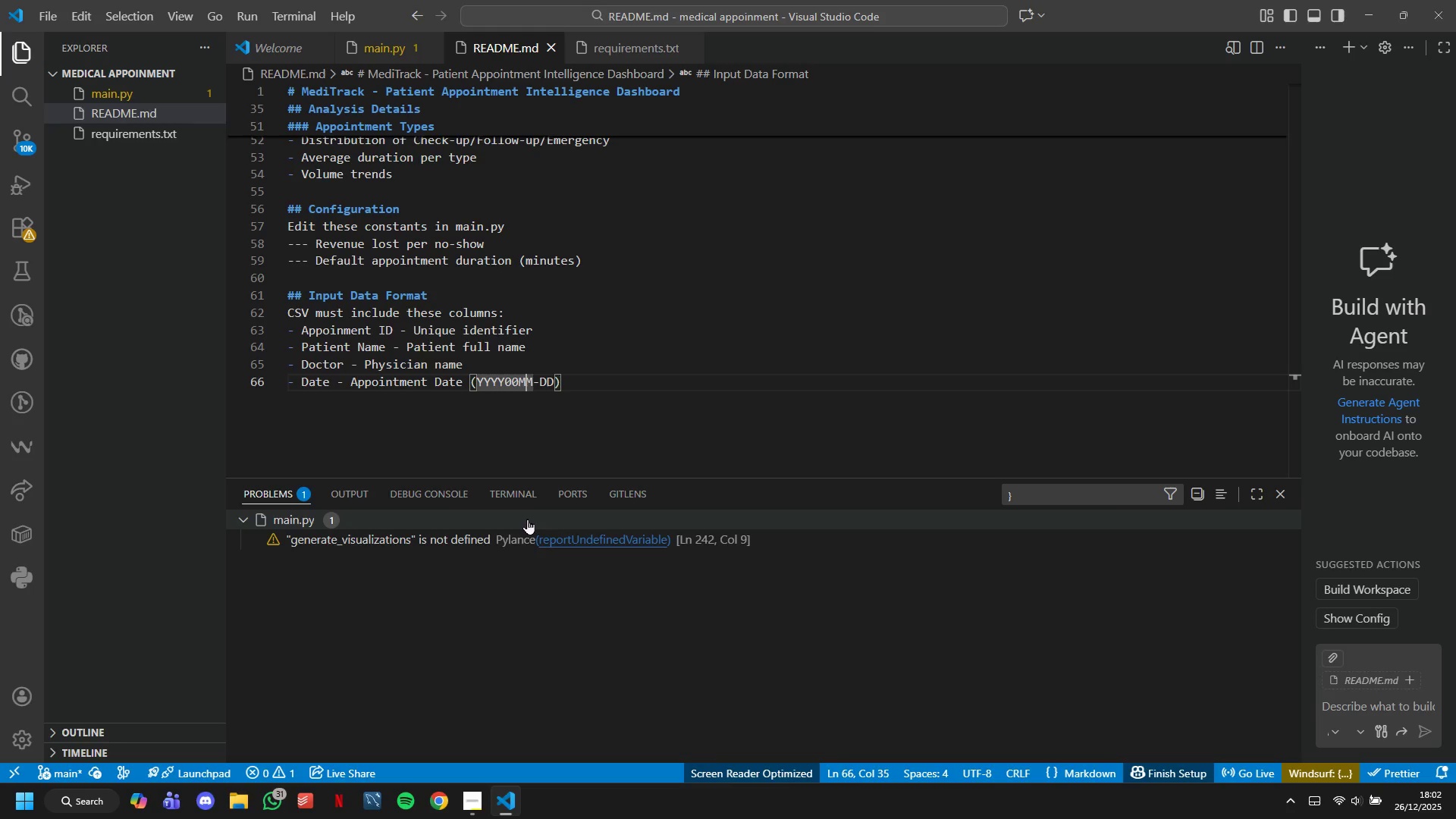 
key(ArrowLeft)
 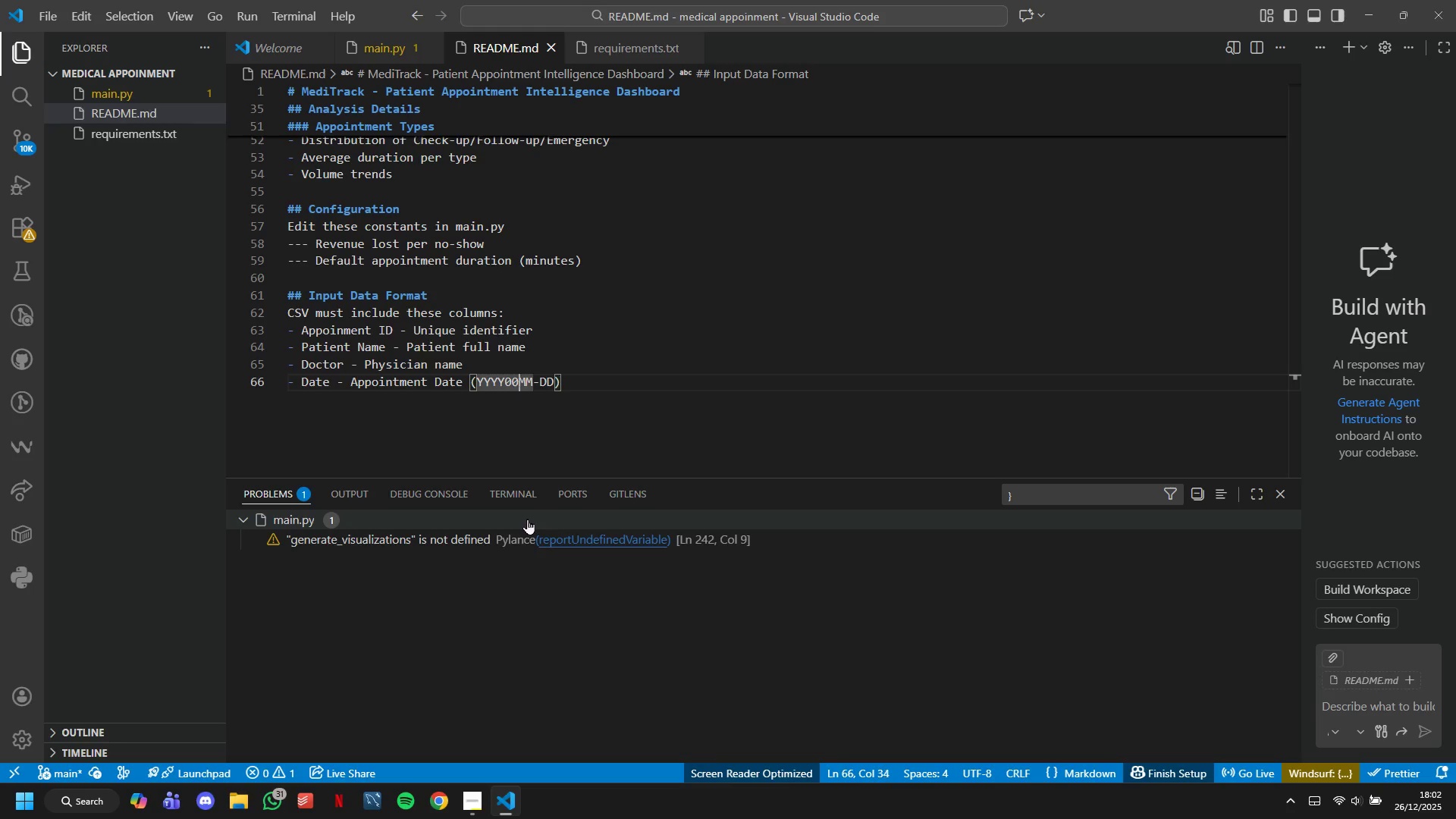 
key(ArrowLeft)
 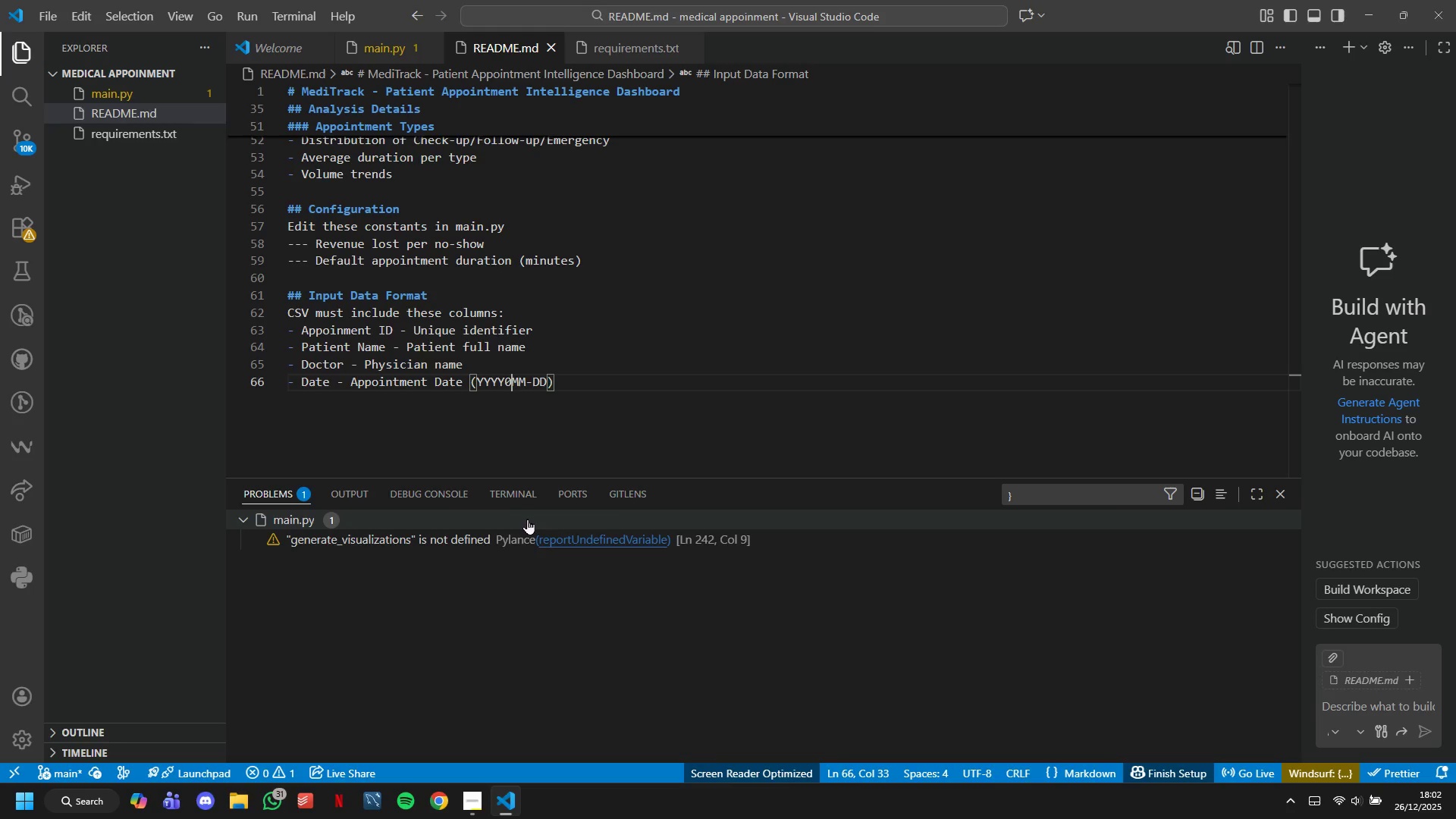 
key(Backspace)
 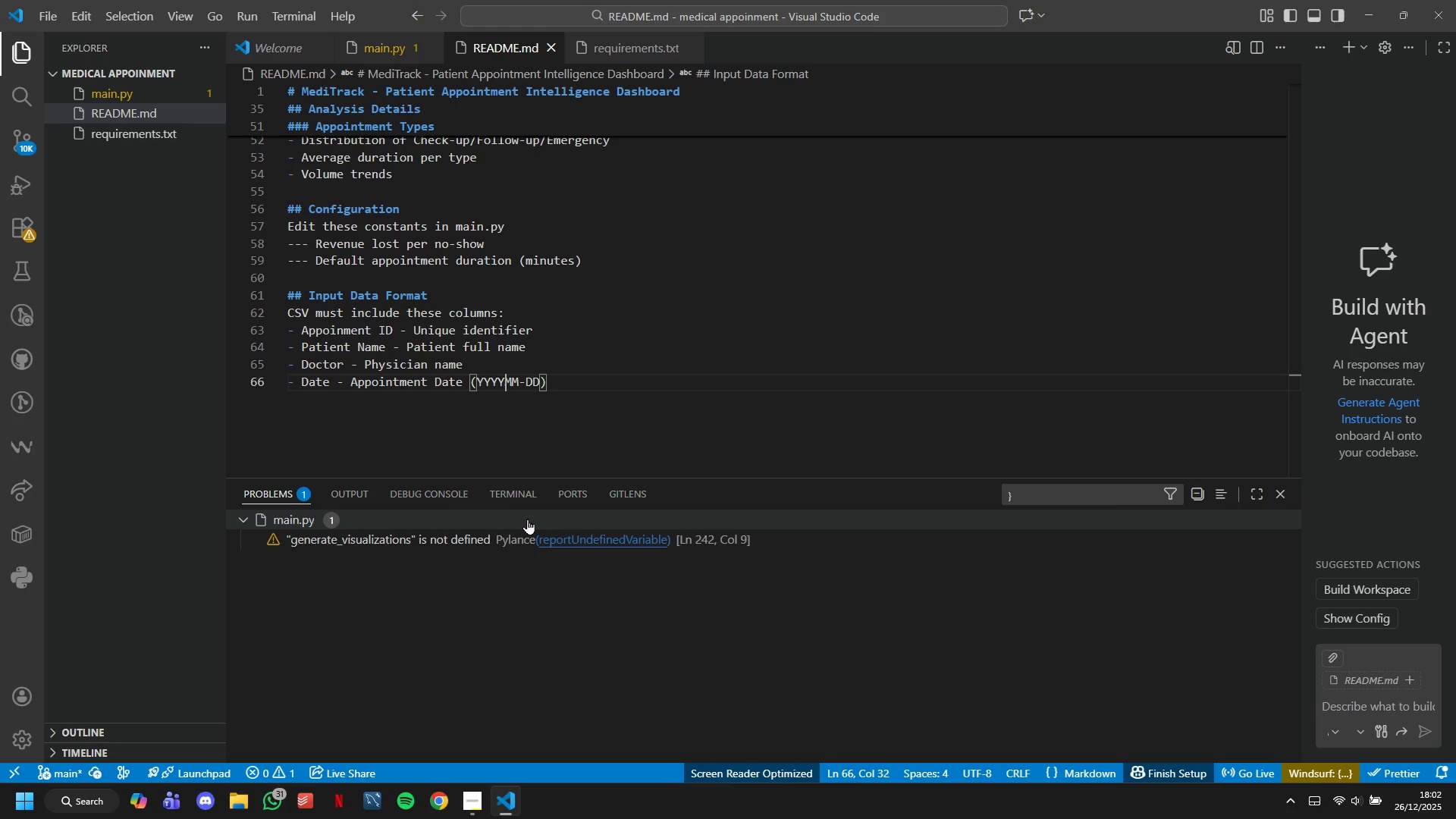 
key(Backspace)
 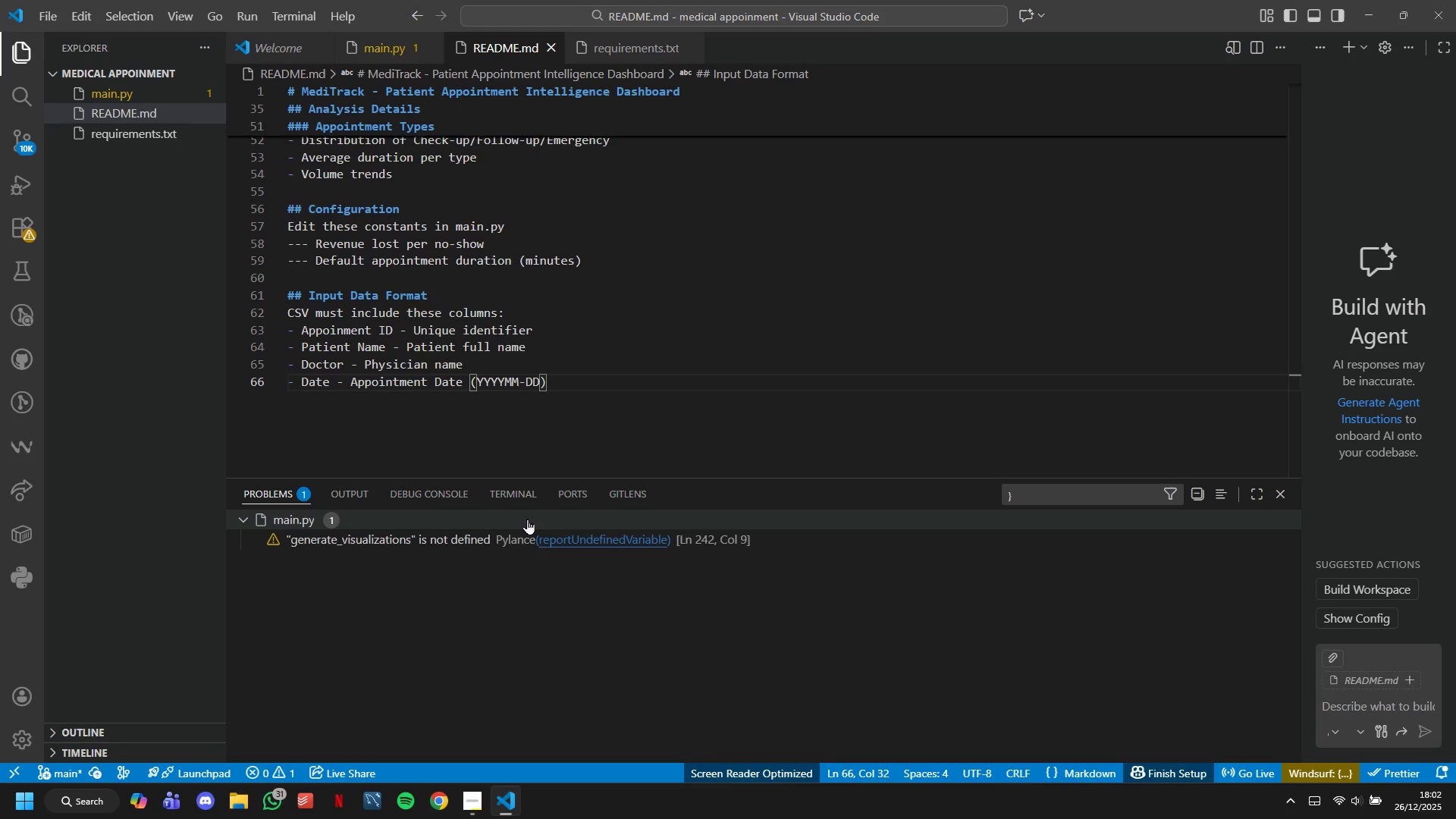 
key(Minus)
 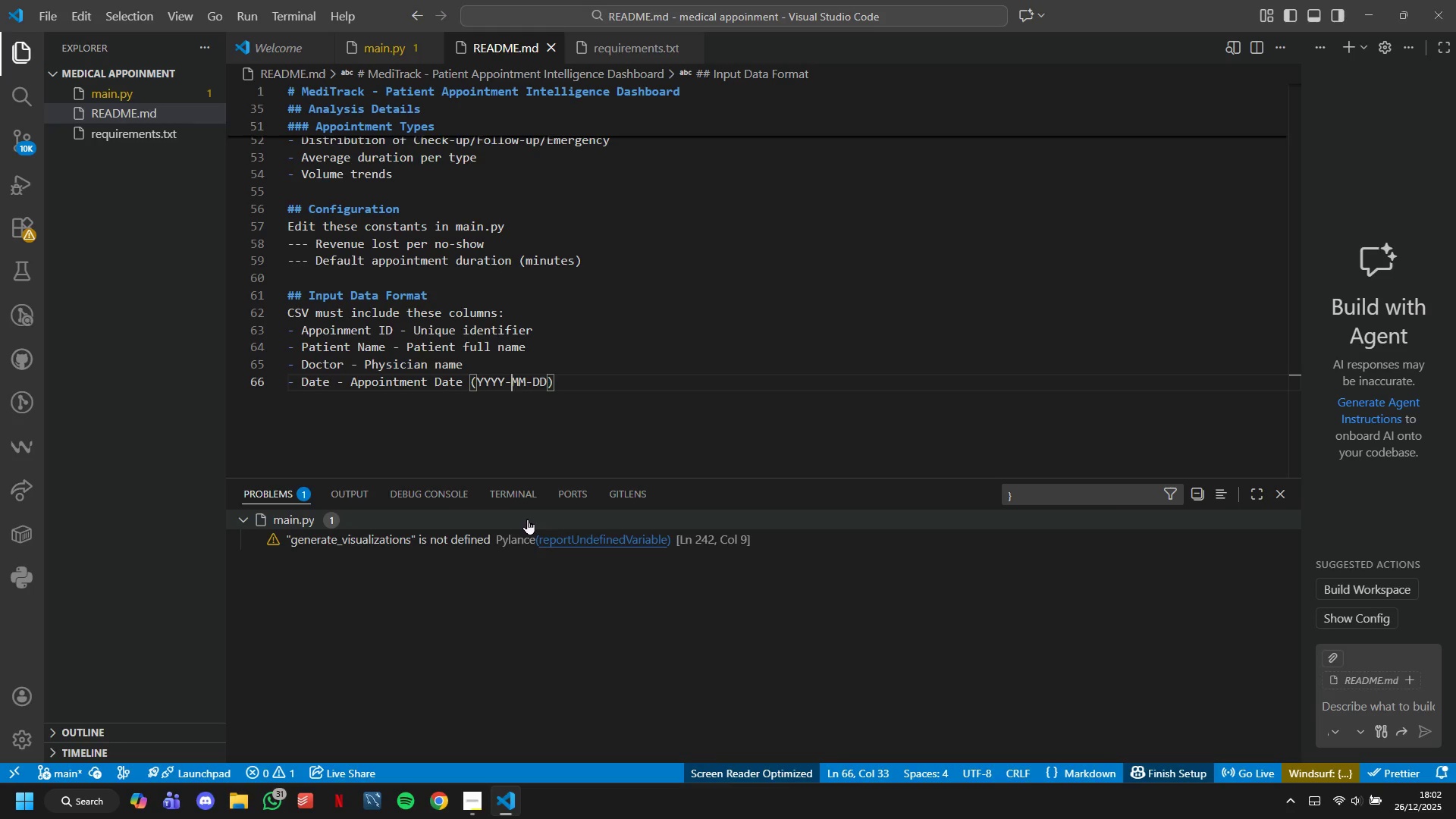 
key(CapsLock)
 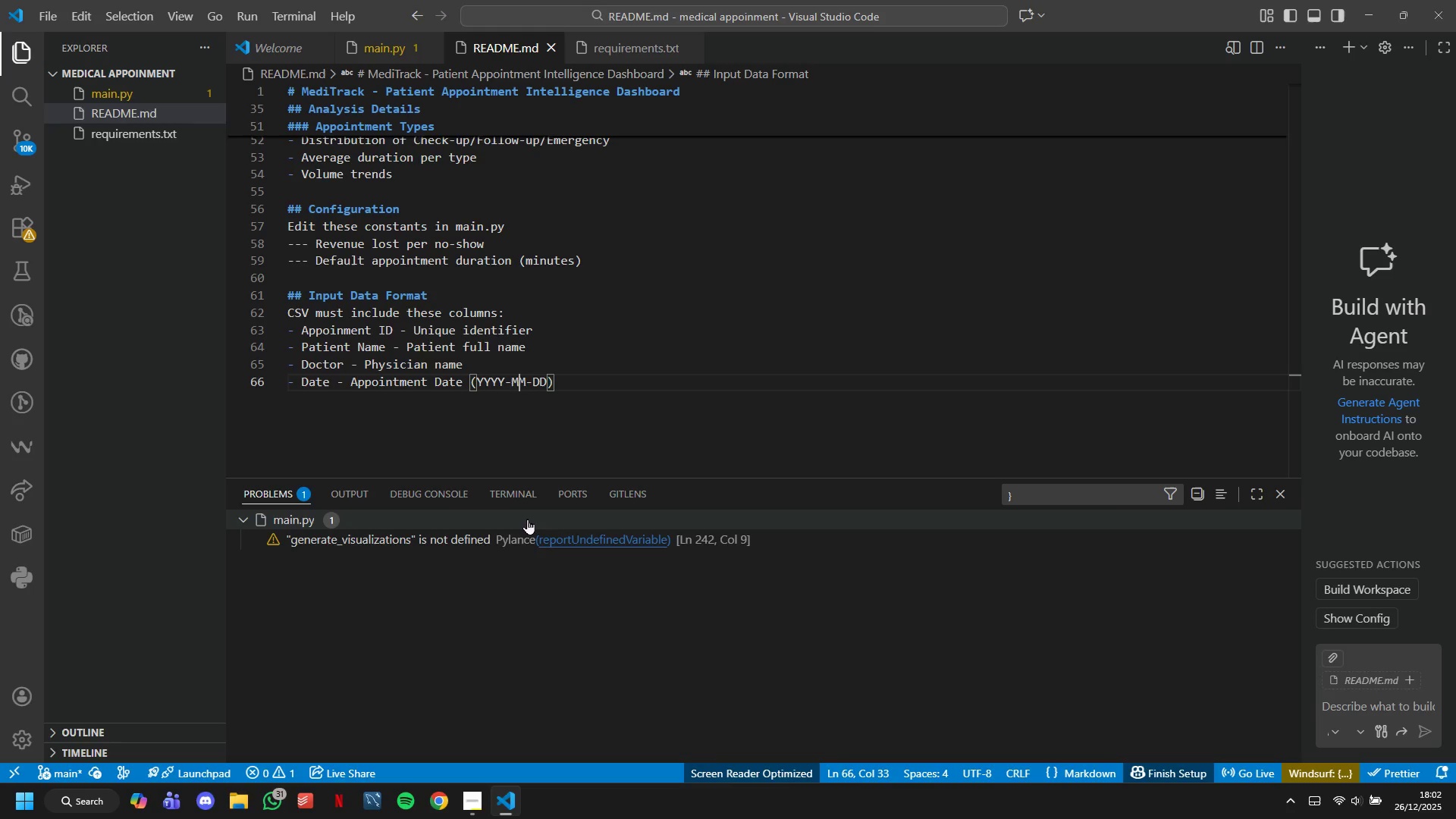 
key(ArrowRight)
 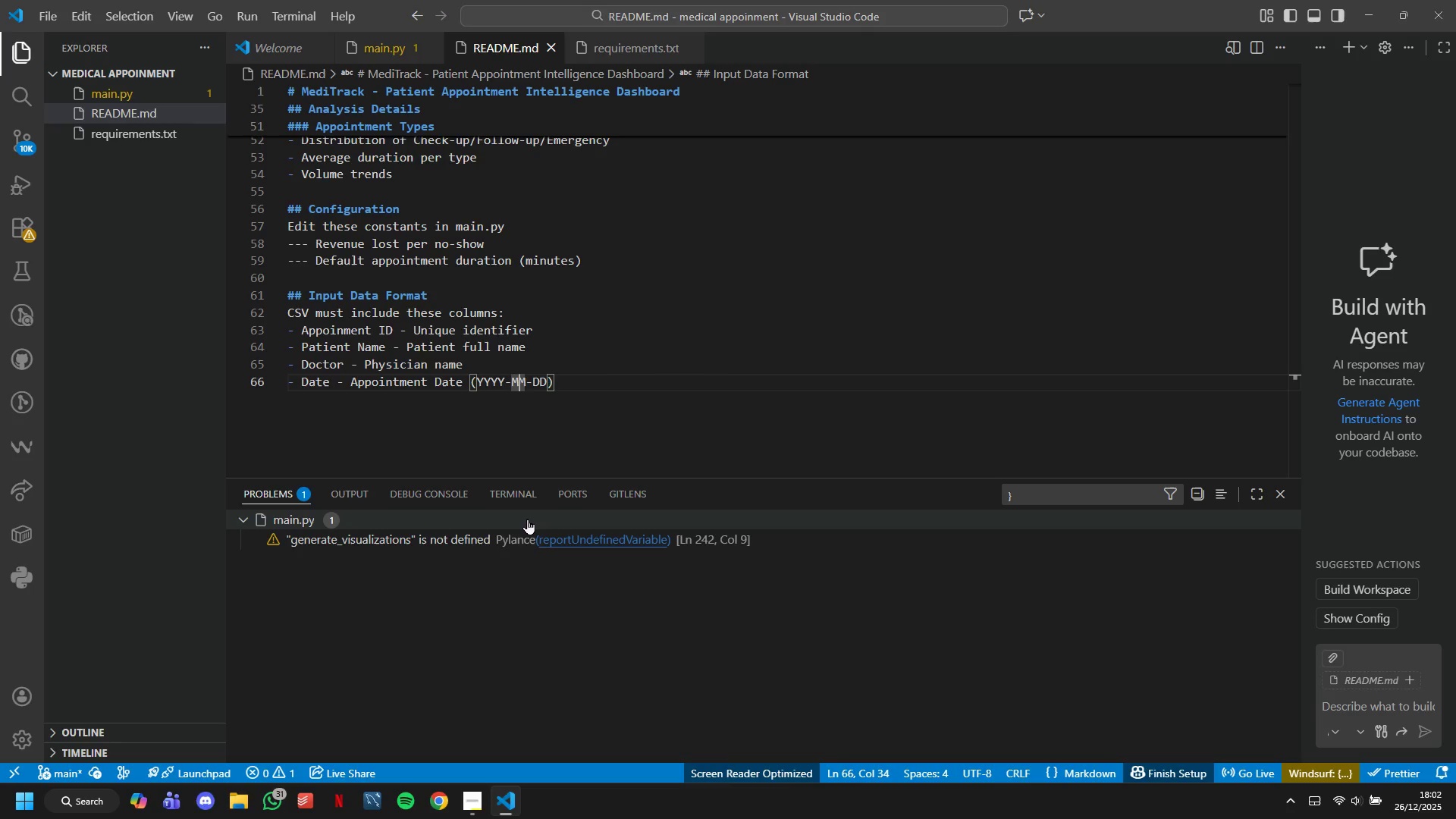 
key(ArrowRight)
 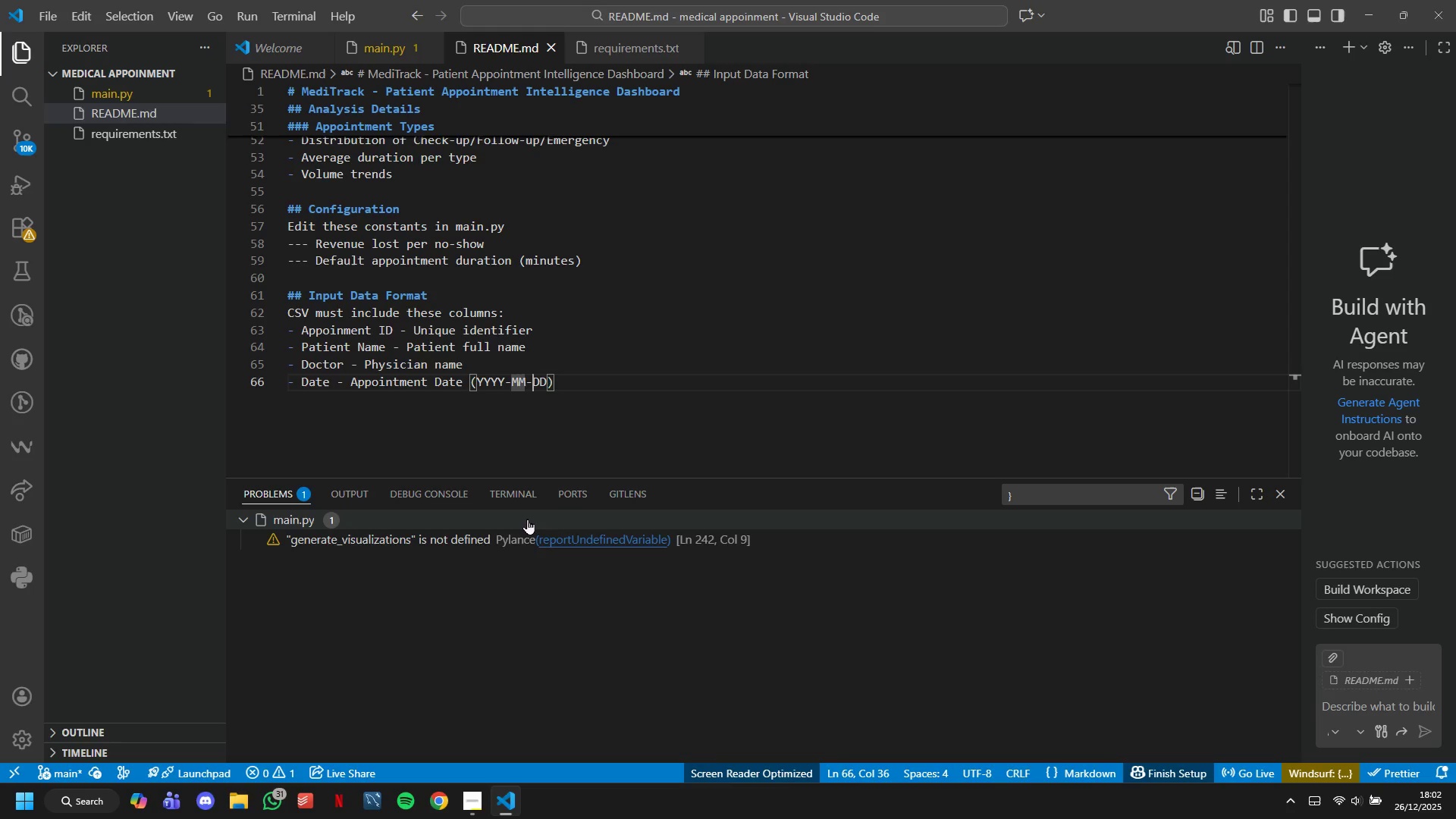 
key(ArrowRight)
 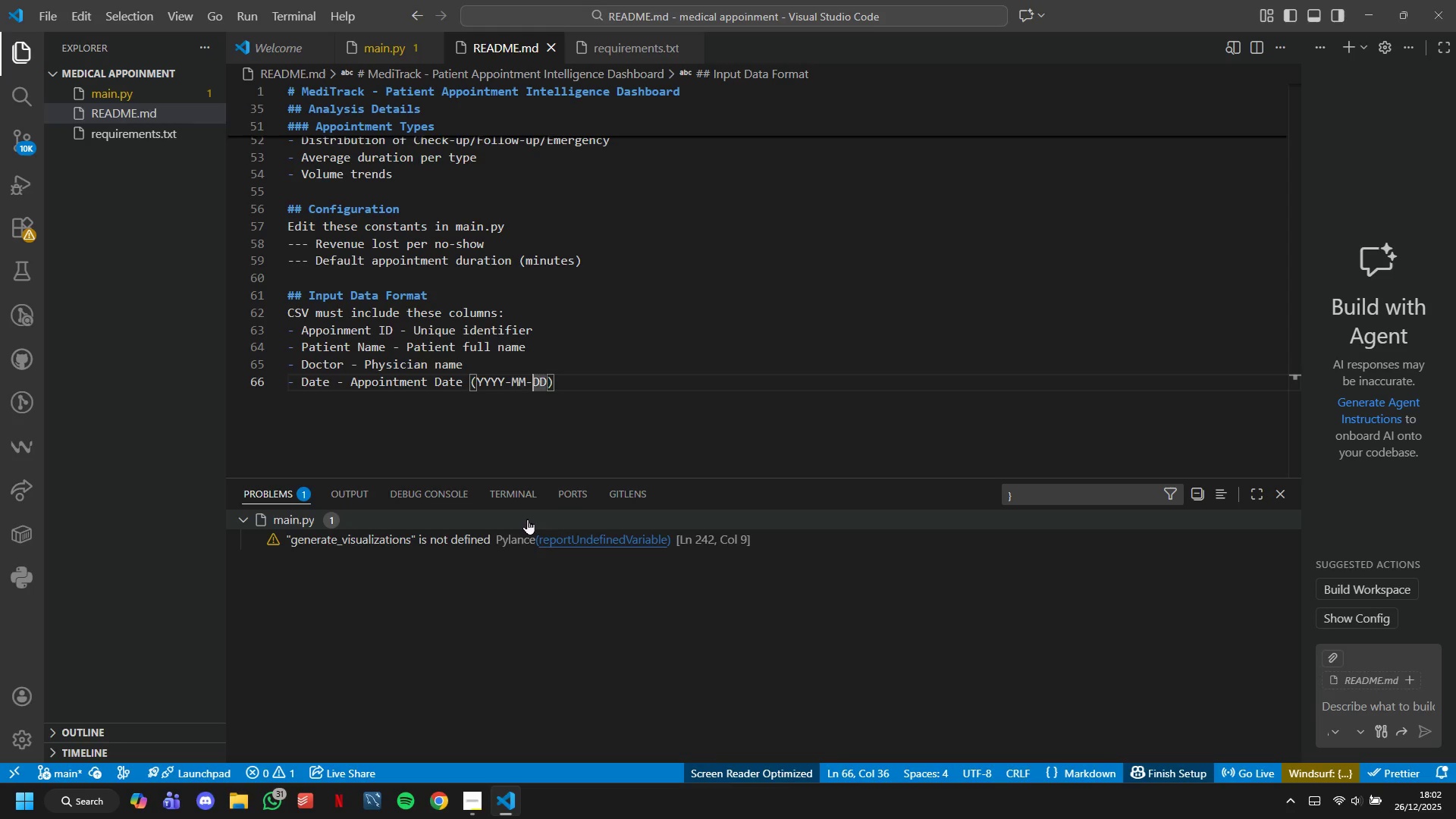 
key(ArrowRight)
 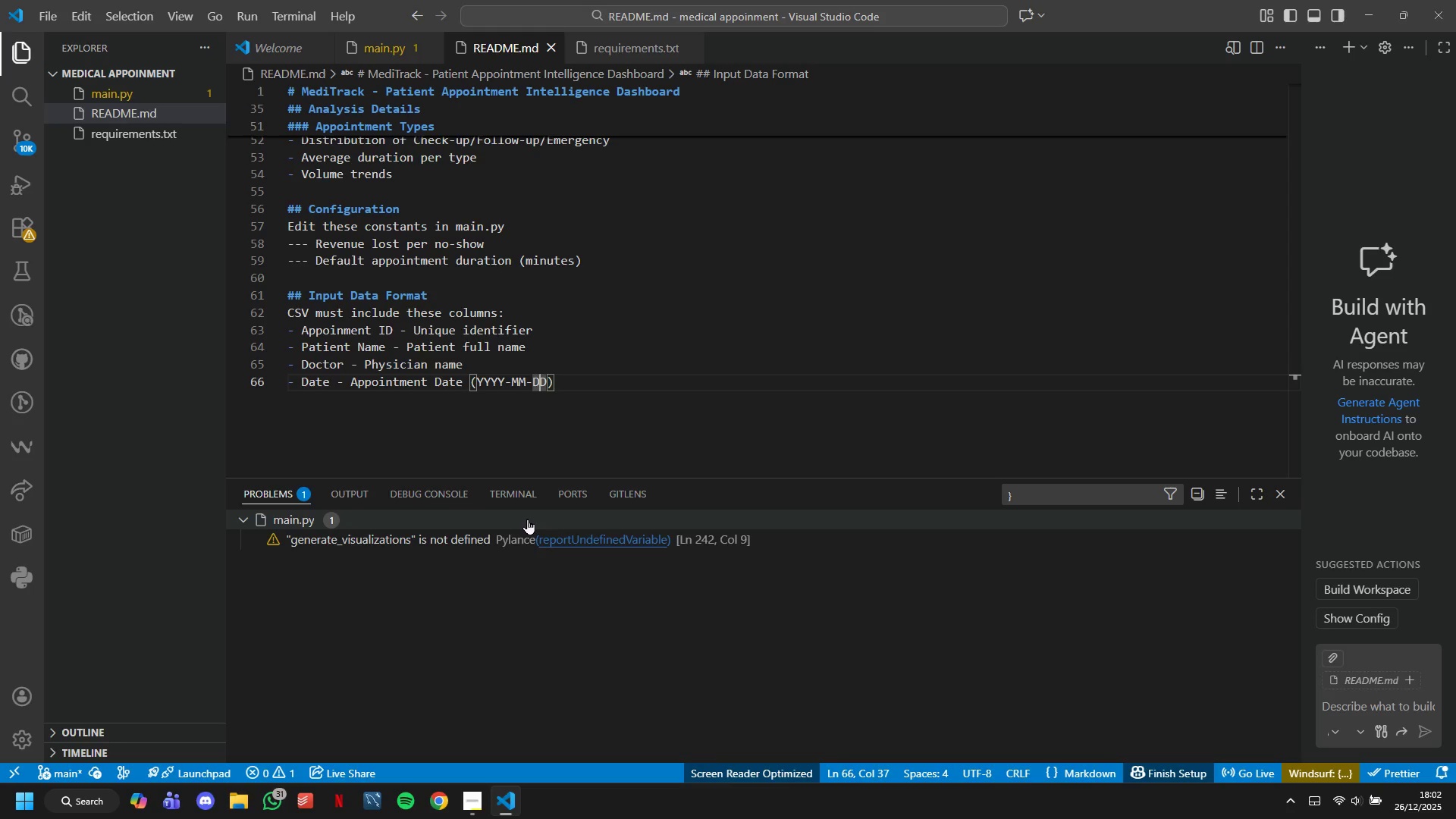 
key(ArrowRight)
 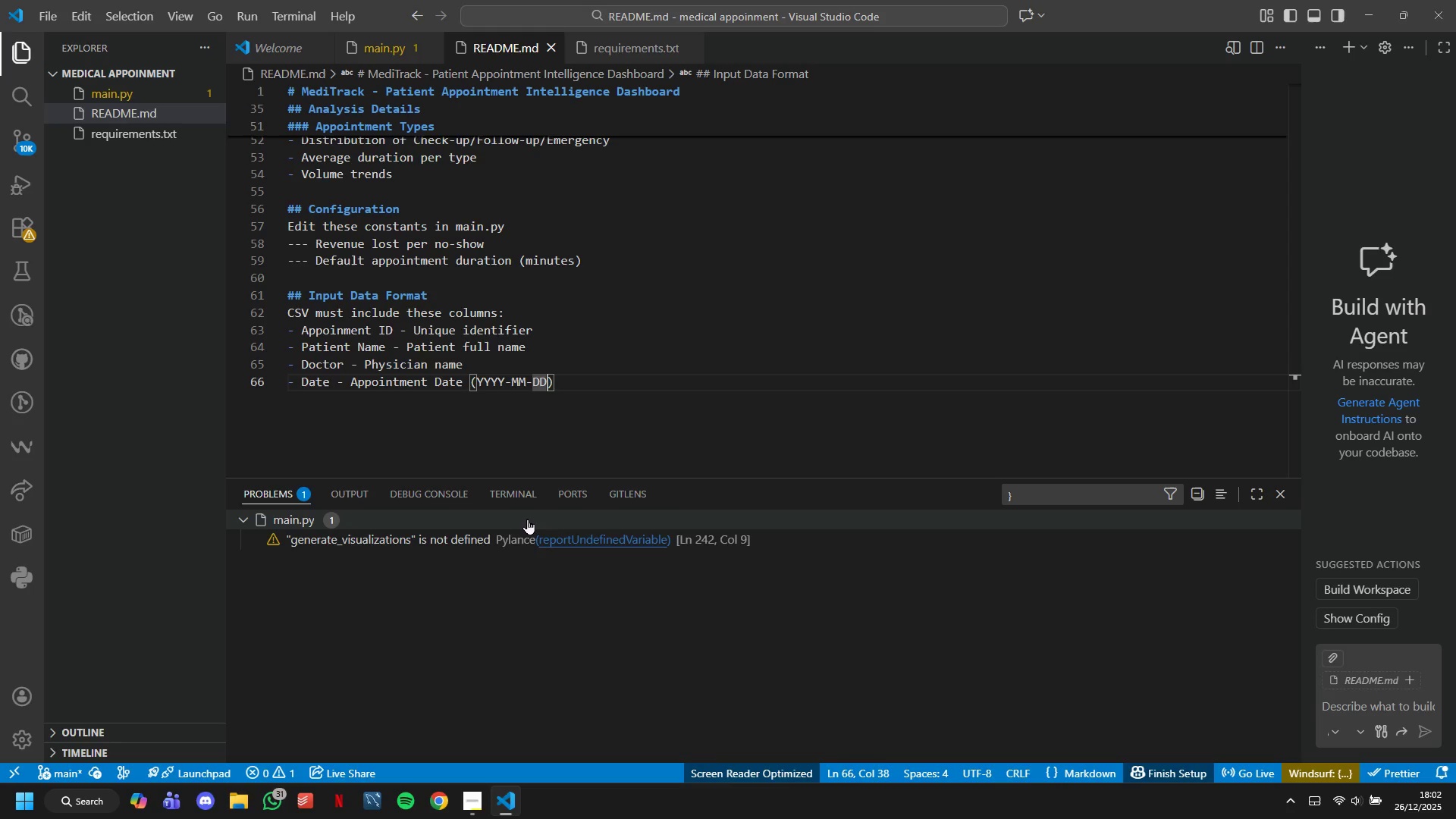 
key(ArrowRight)
 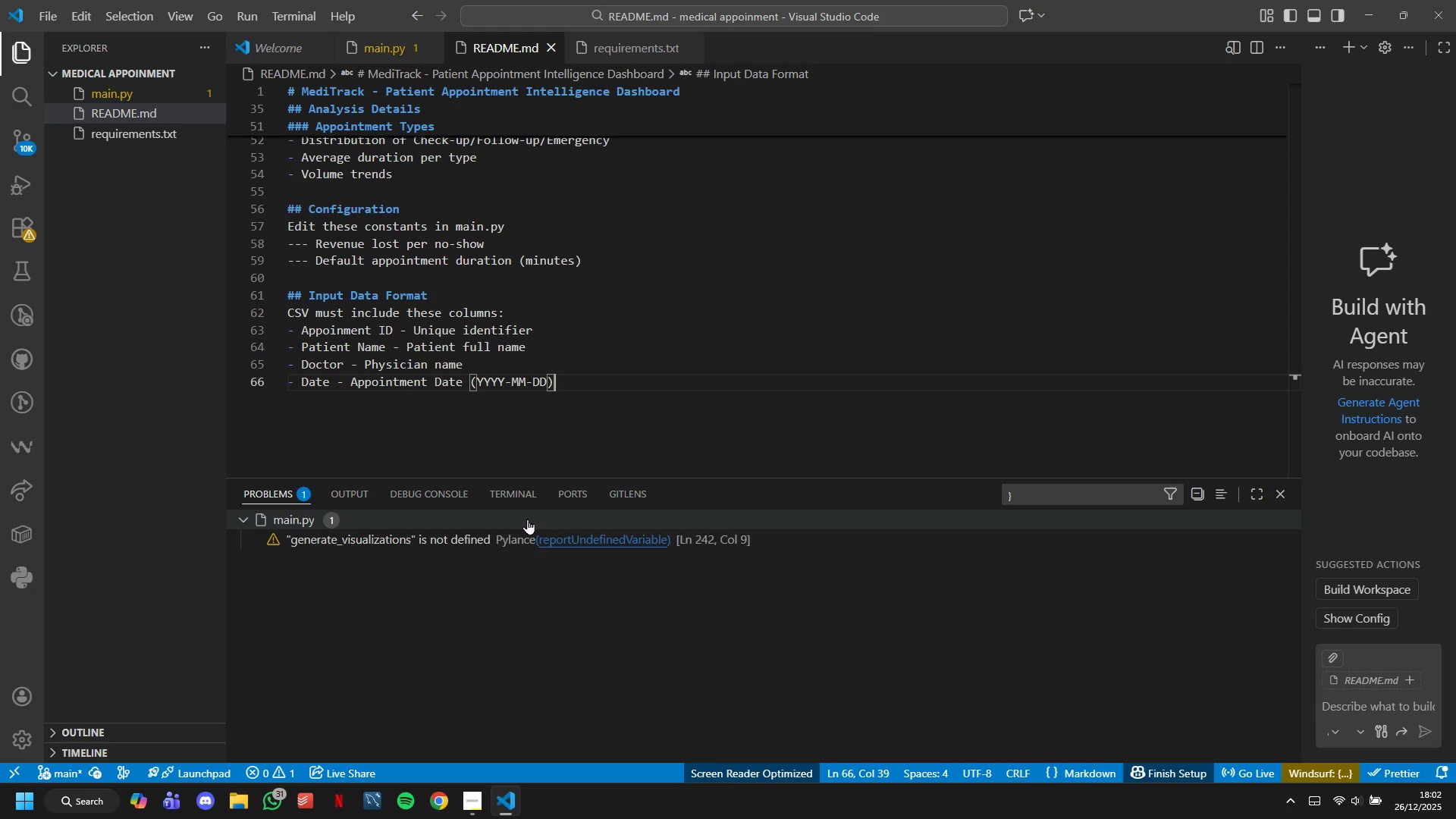 
key(CapsLock)
 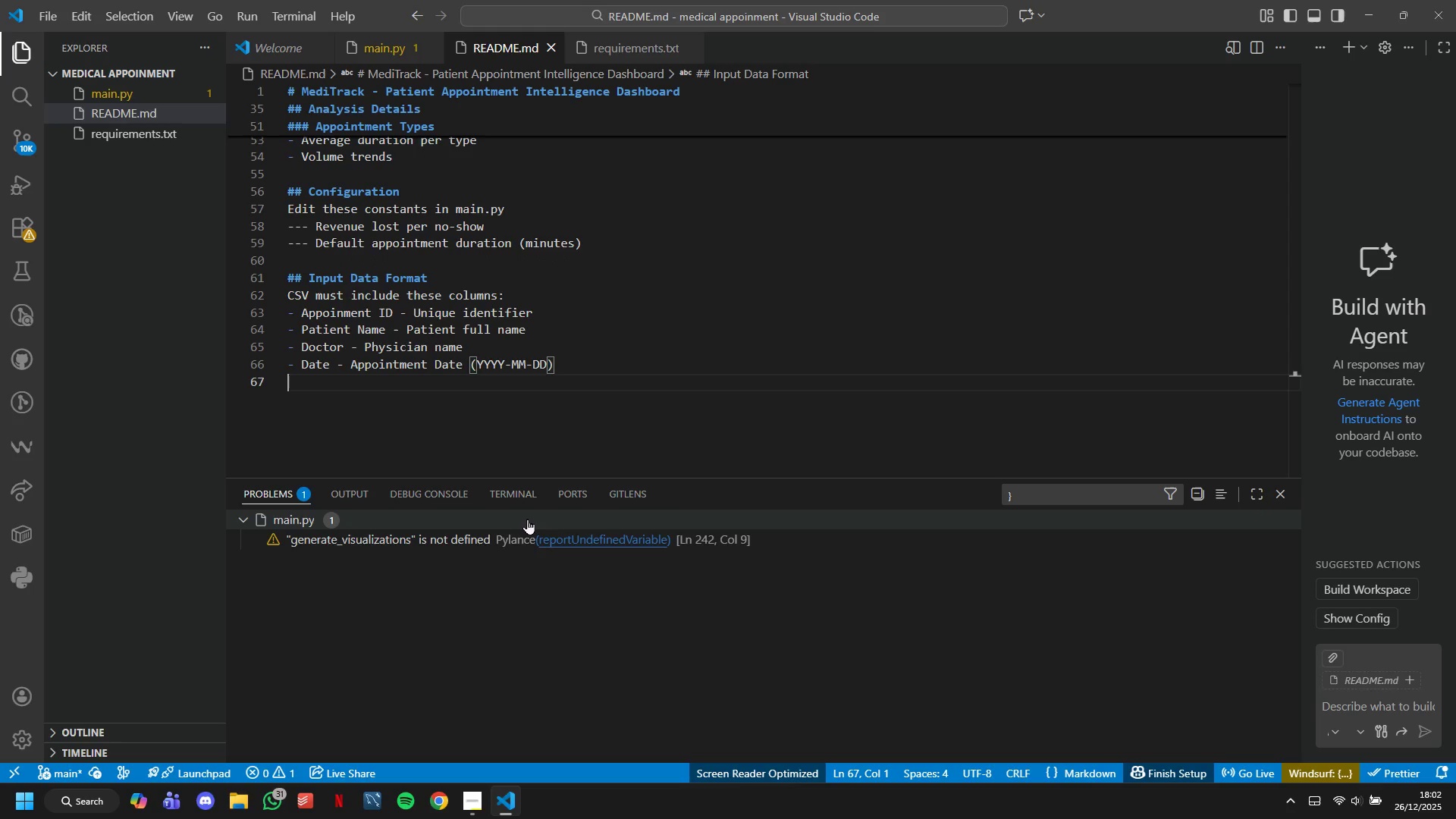 
key(Enter)
 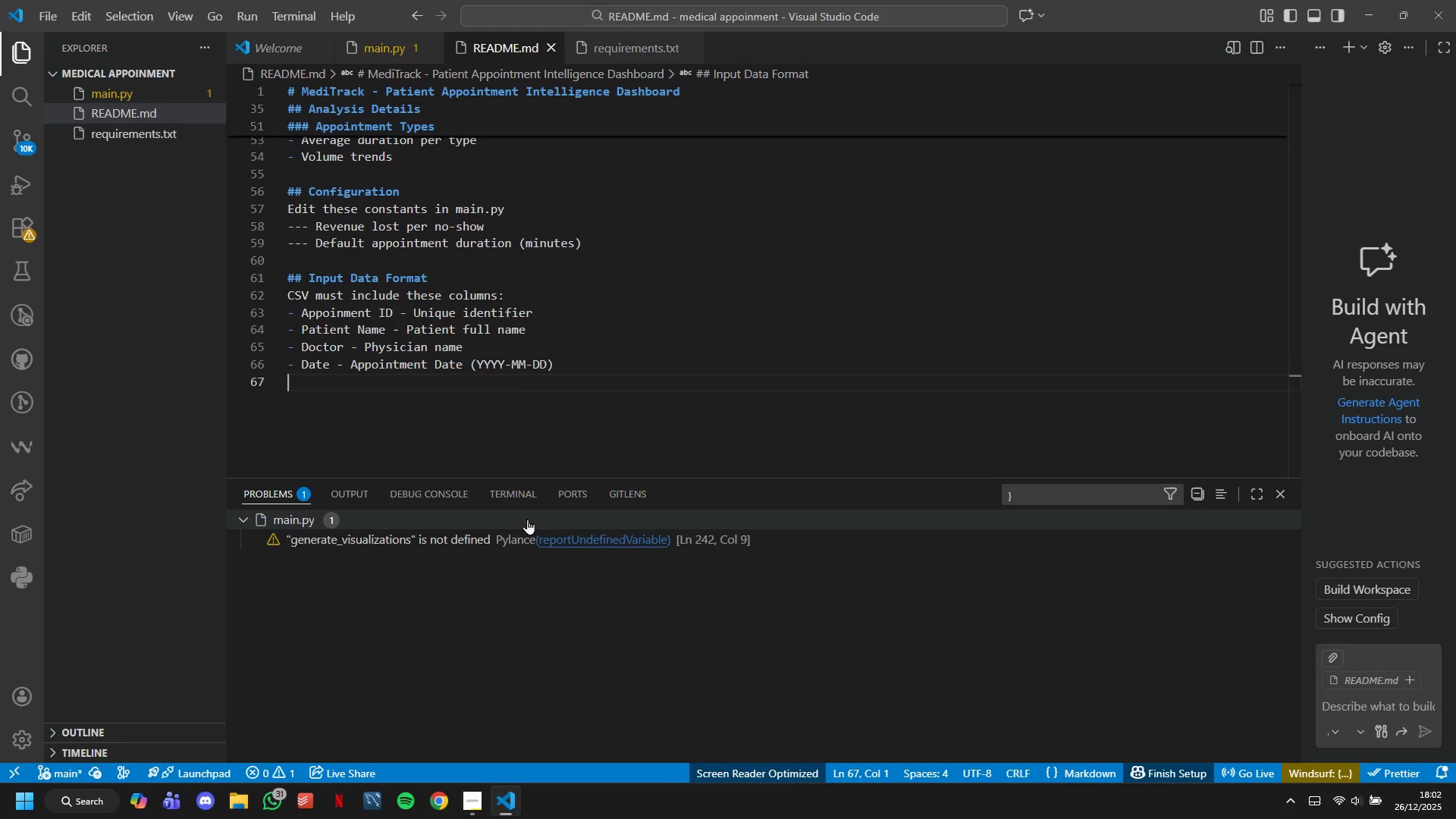 
type(- tIME sLOT - sTART TIME (HH;MM)
 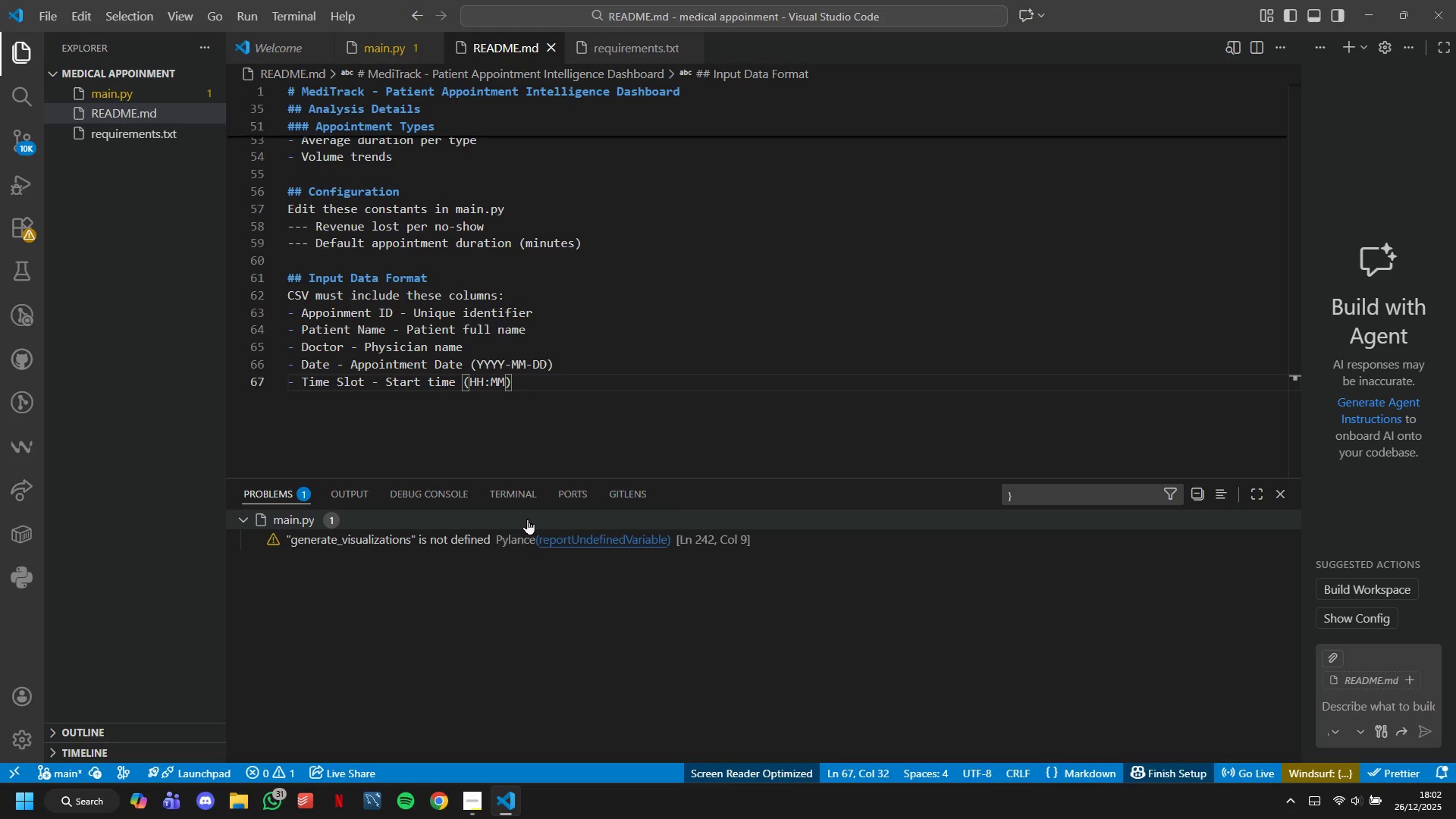 
key(ArrowRight)
 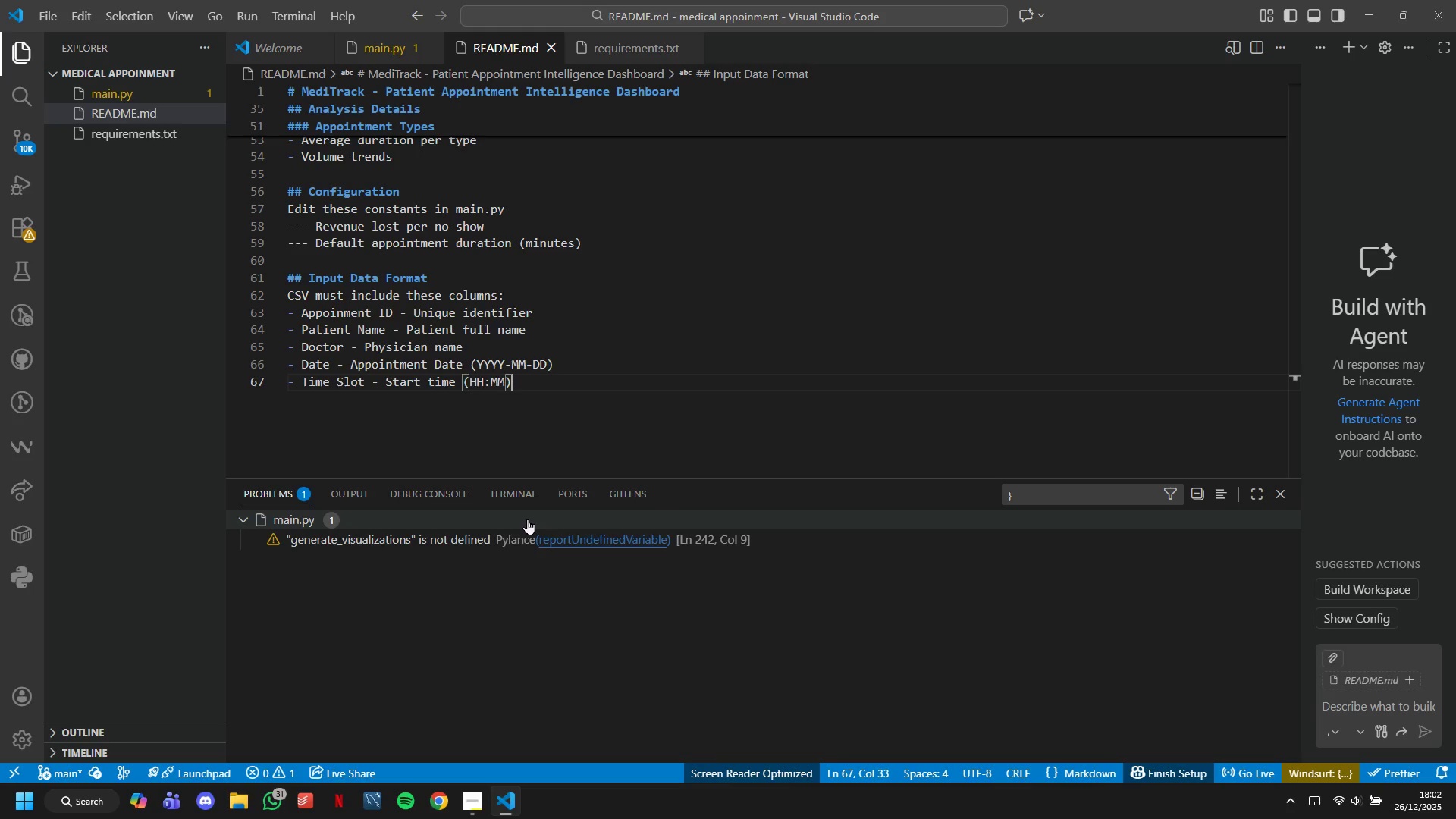 
key(ArrowRight)
 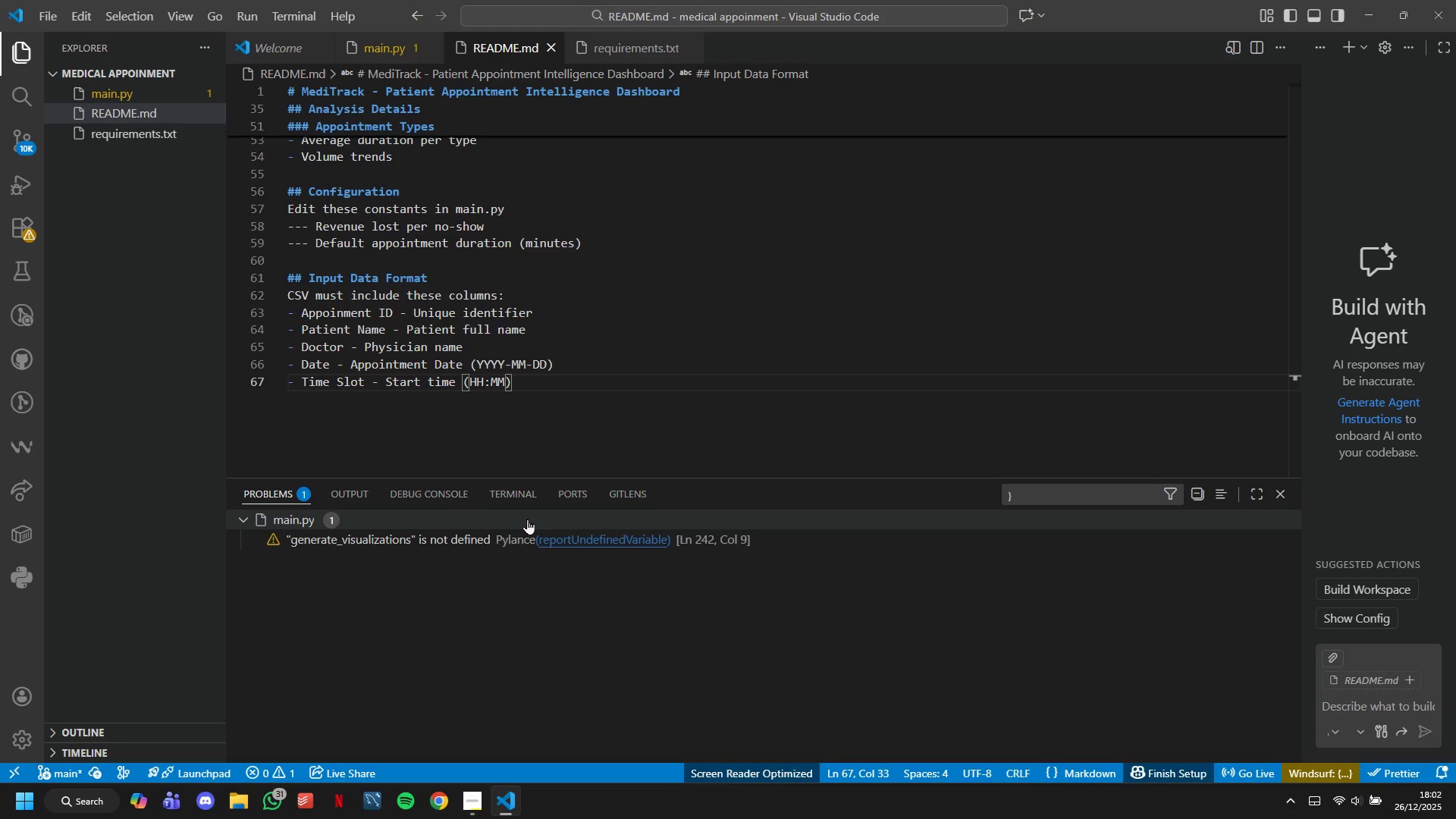 
key(Enter)
 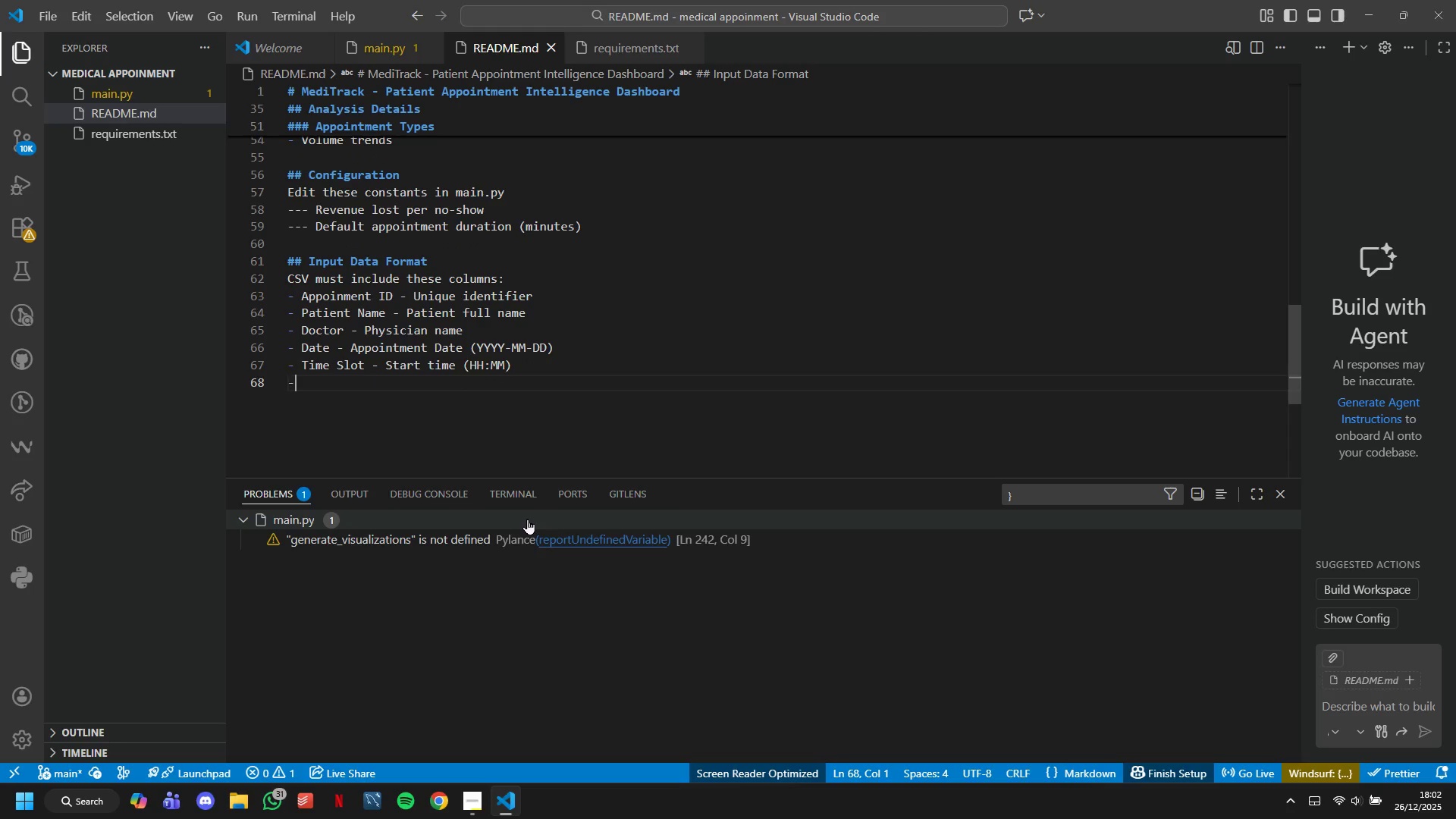 
type(- Duration 9Min)
 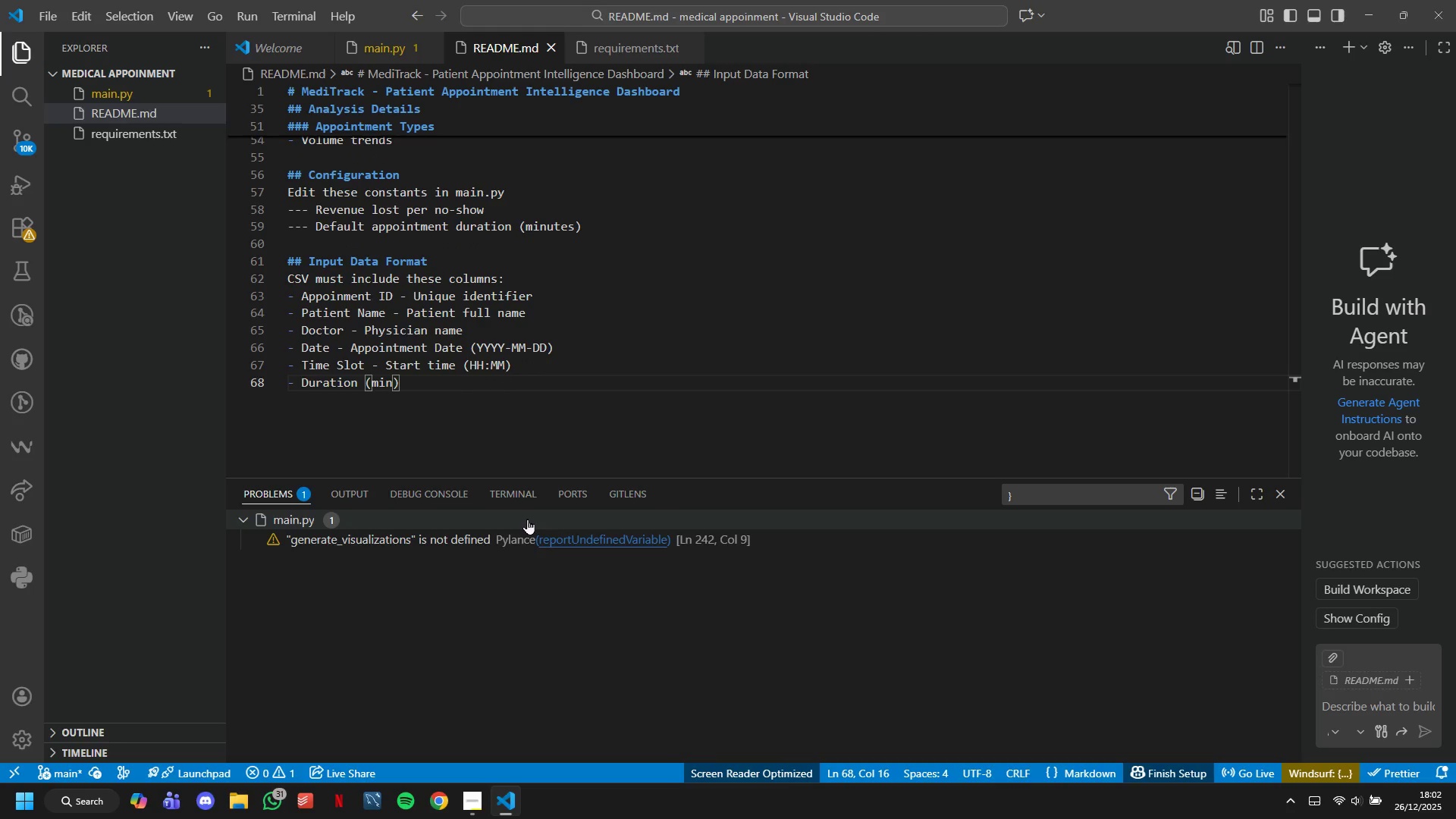 
key(ArrowRight)
 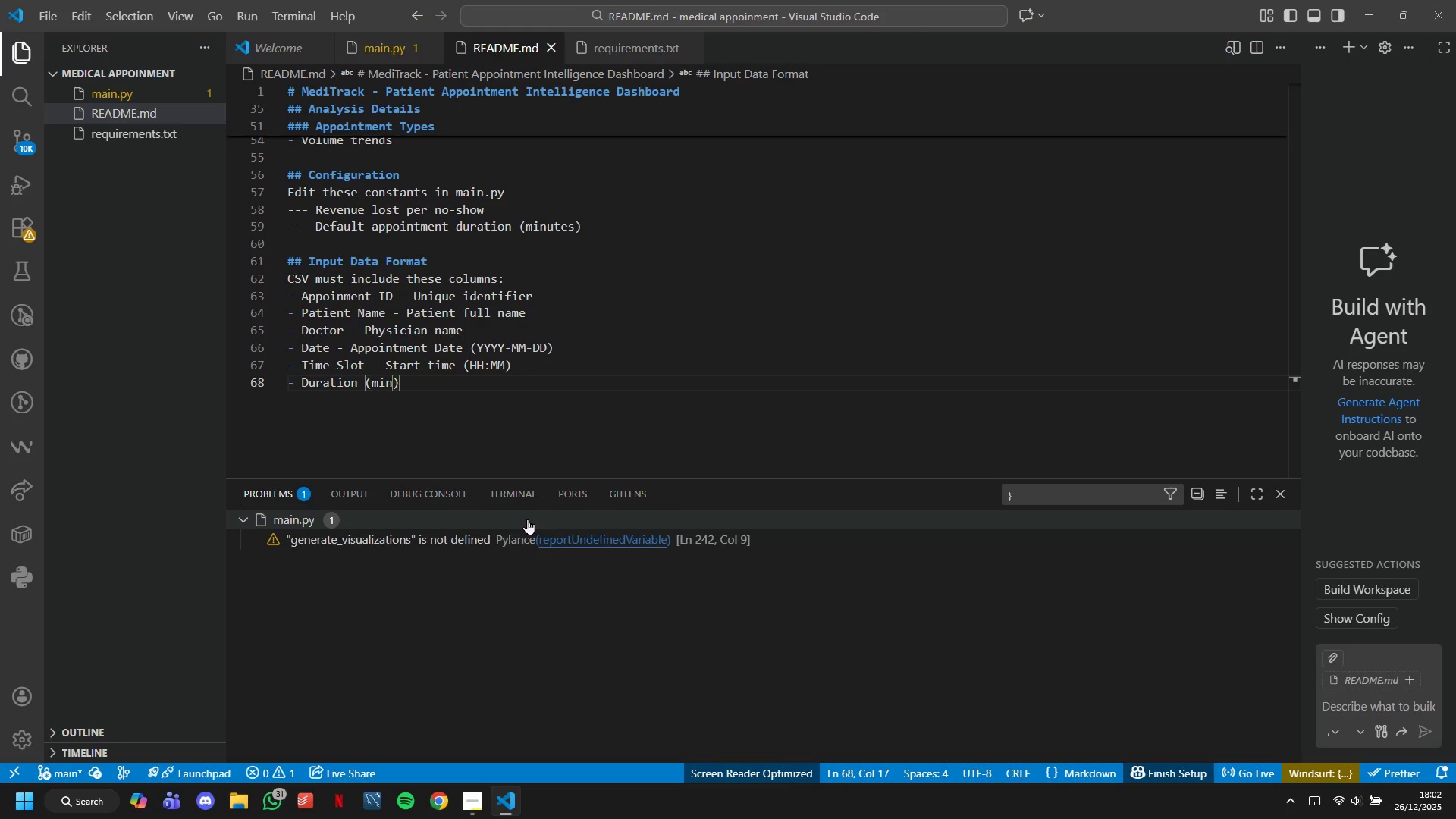 
type( - Length in minutes)
 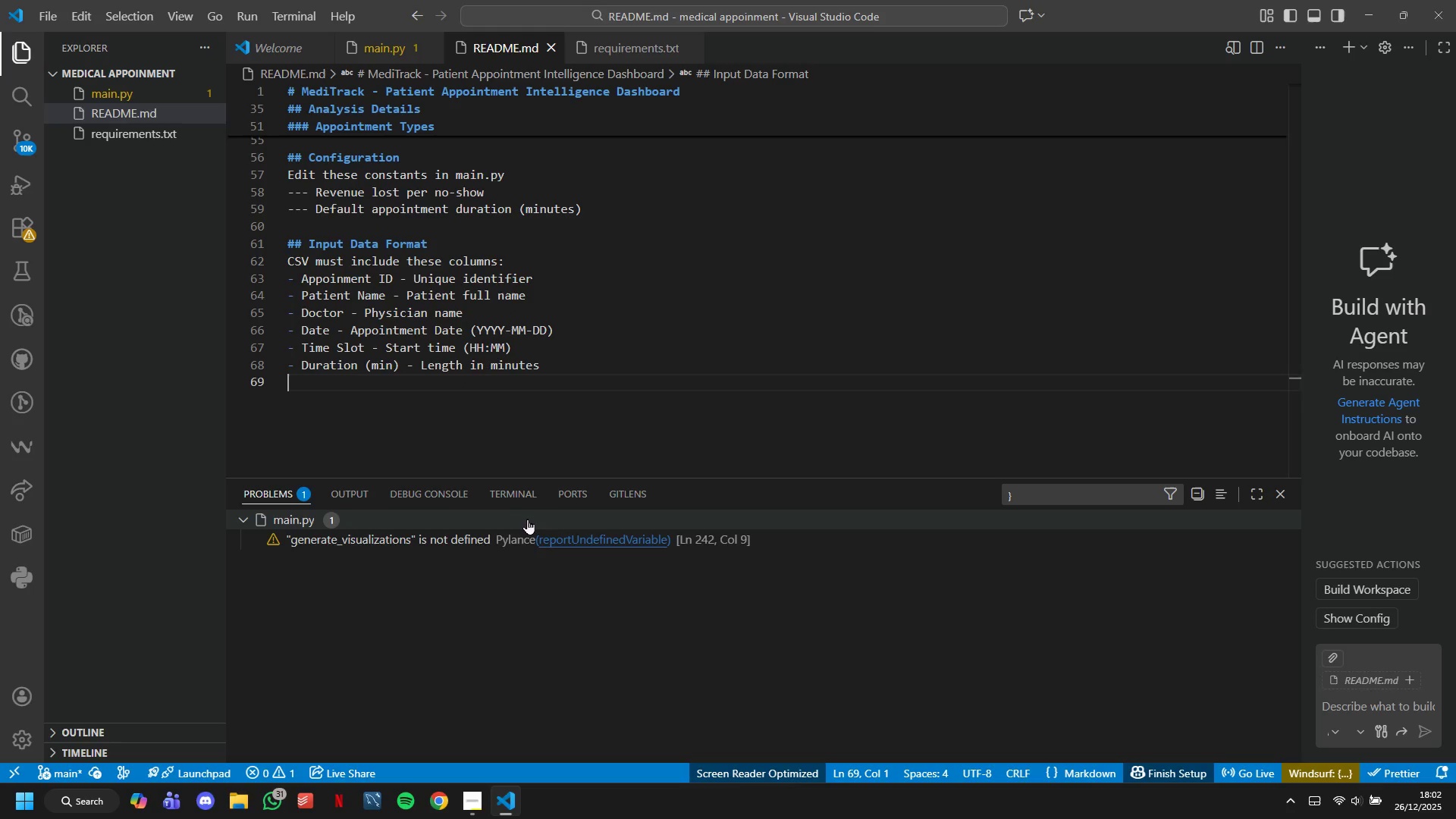 
key(Enter)
 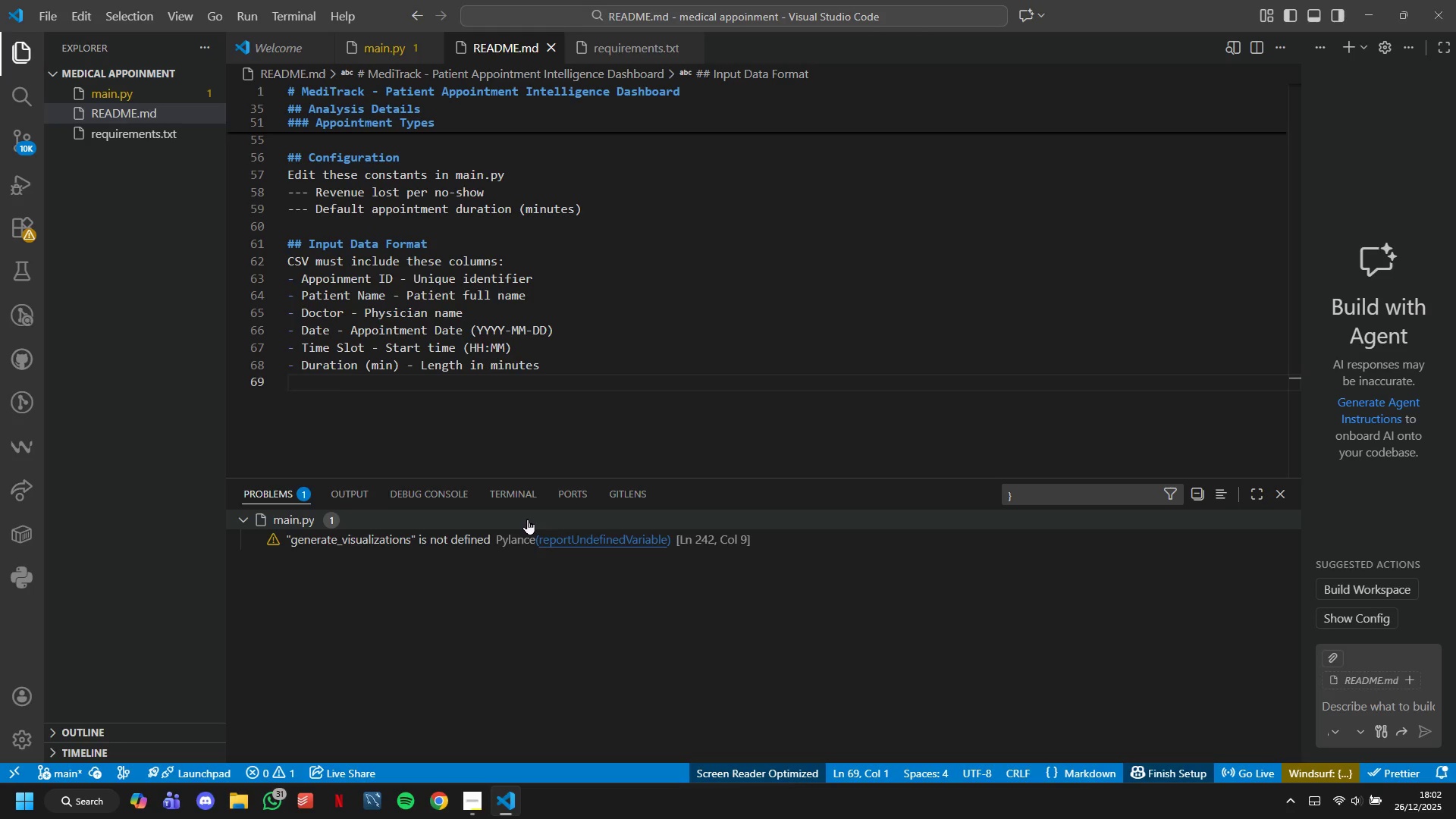 
type(- Status - Completed, No-Show- o)
key(Backspace)
type(r Cancelled)
 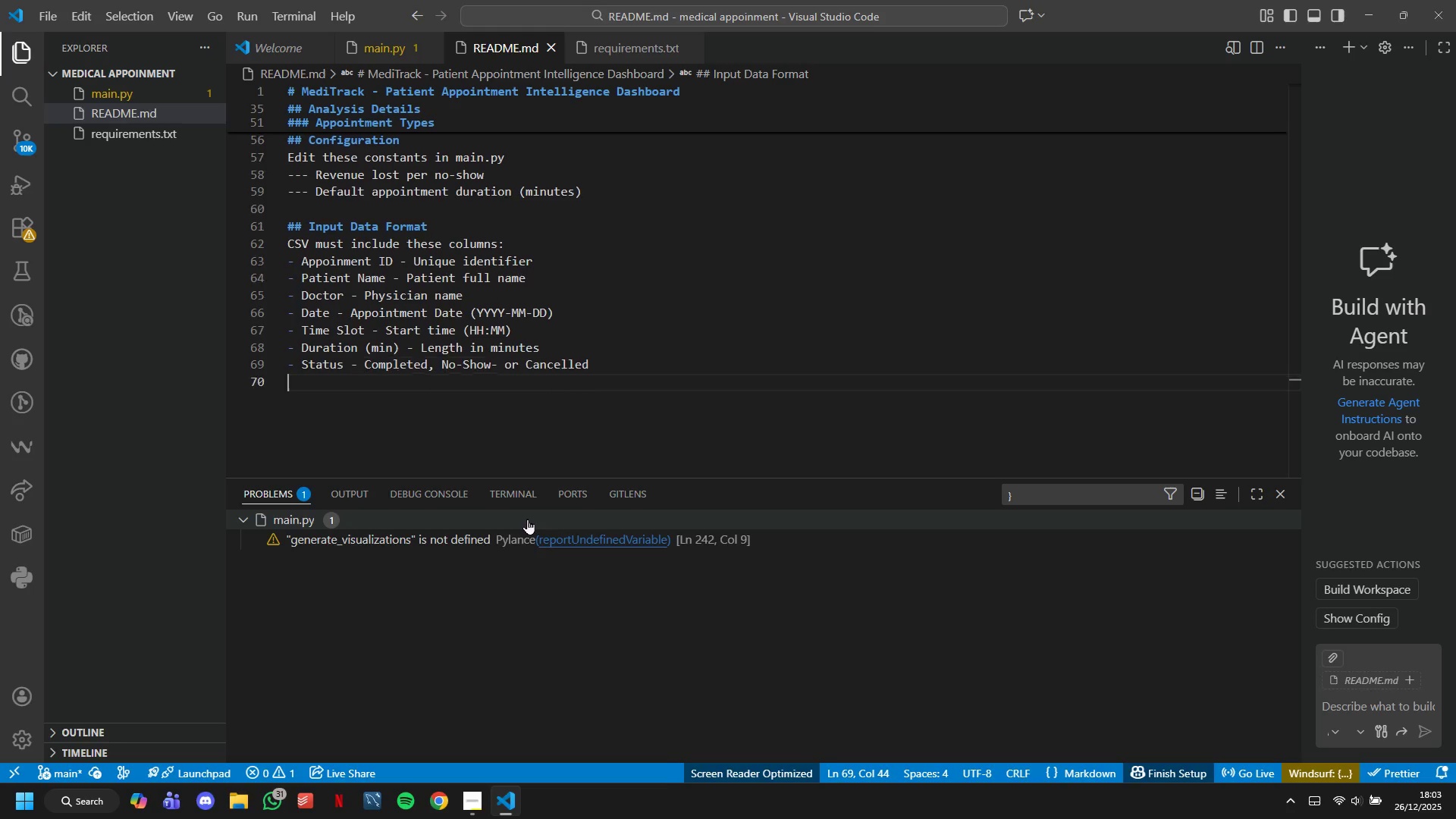 
key(Enter)
 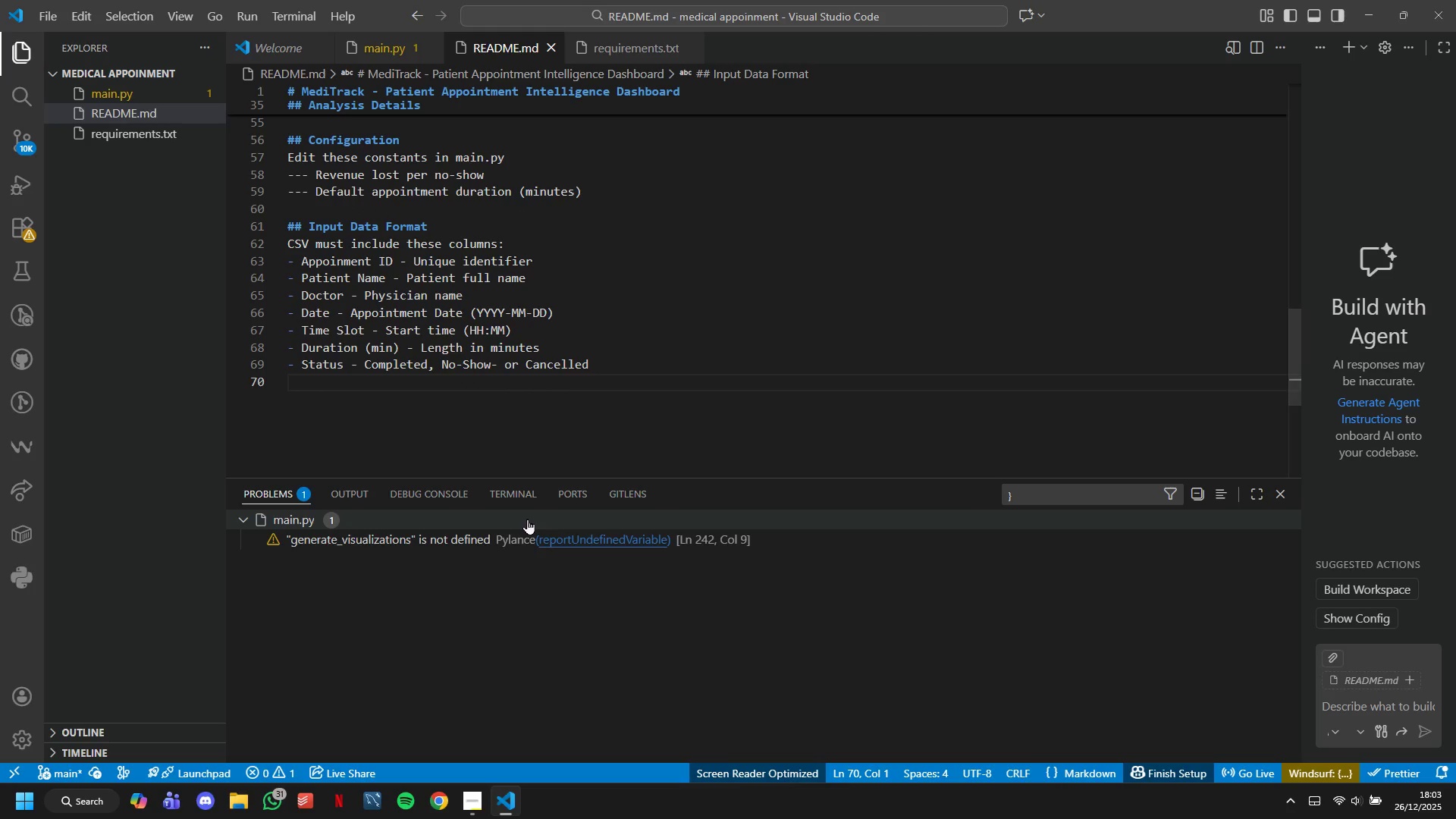 
type(0)
key(Backspace)
type(- Appointment Types - Checkup, Follow-up, or EmERGEN)
key(Backspace)
key(Backspace)
key(Backspace)
key(Backspace)
key(Backspace)
type(ergency)
 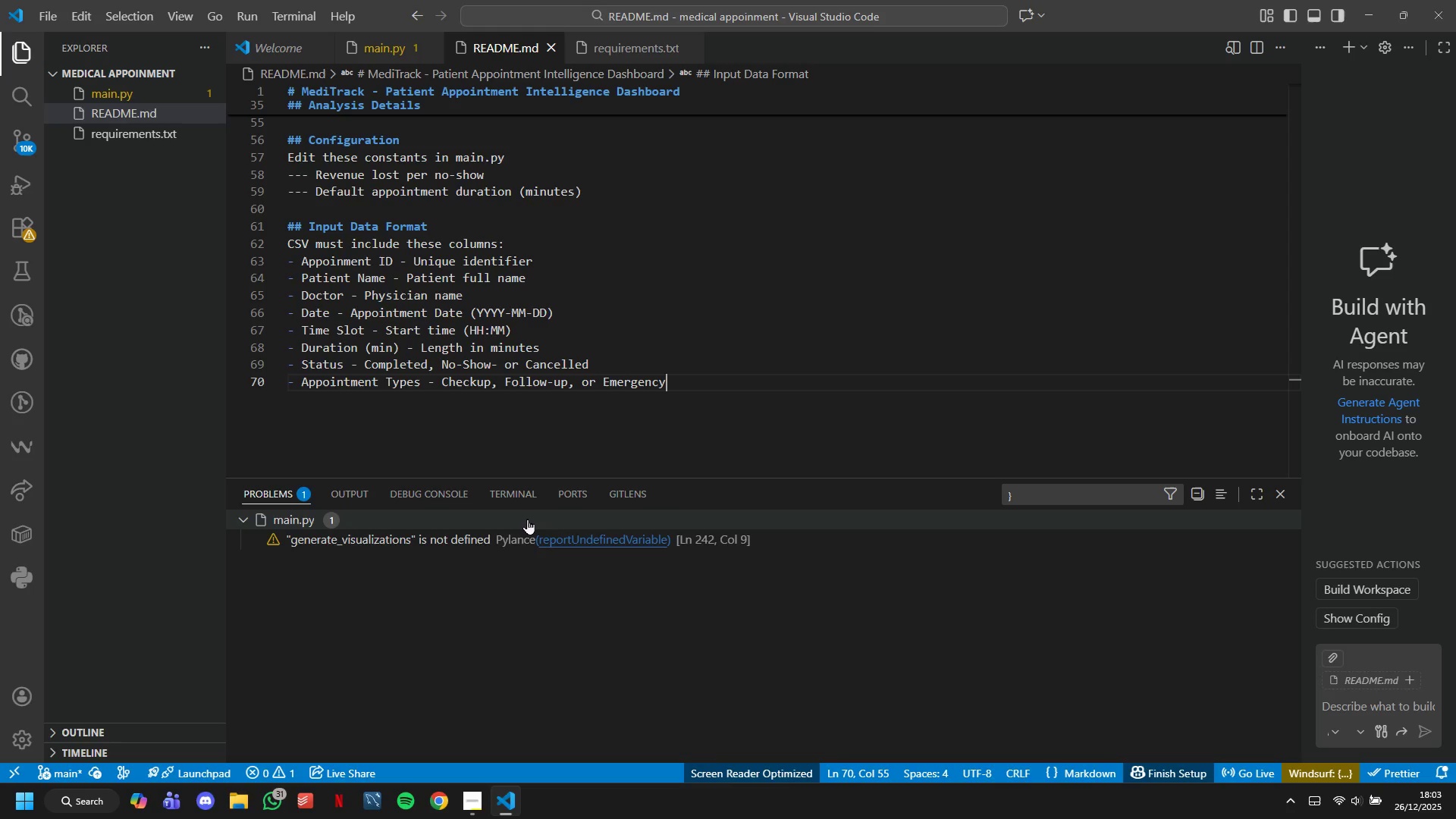 
key(Enter)
 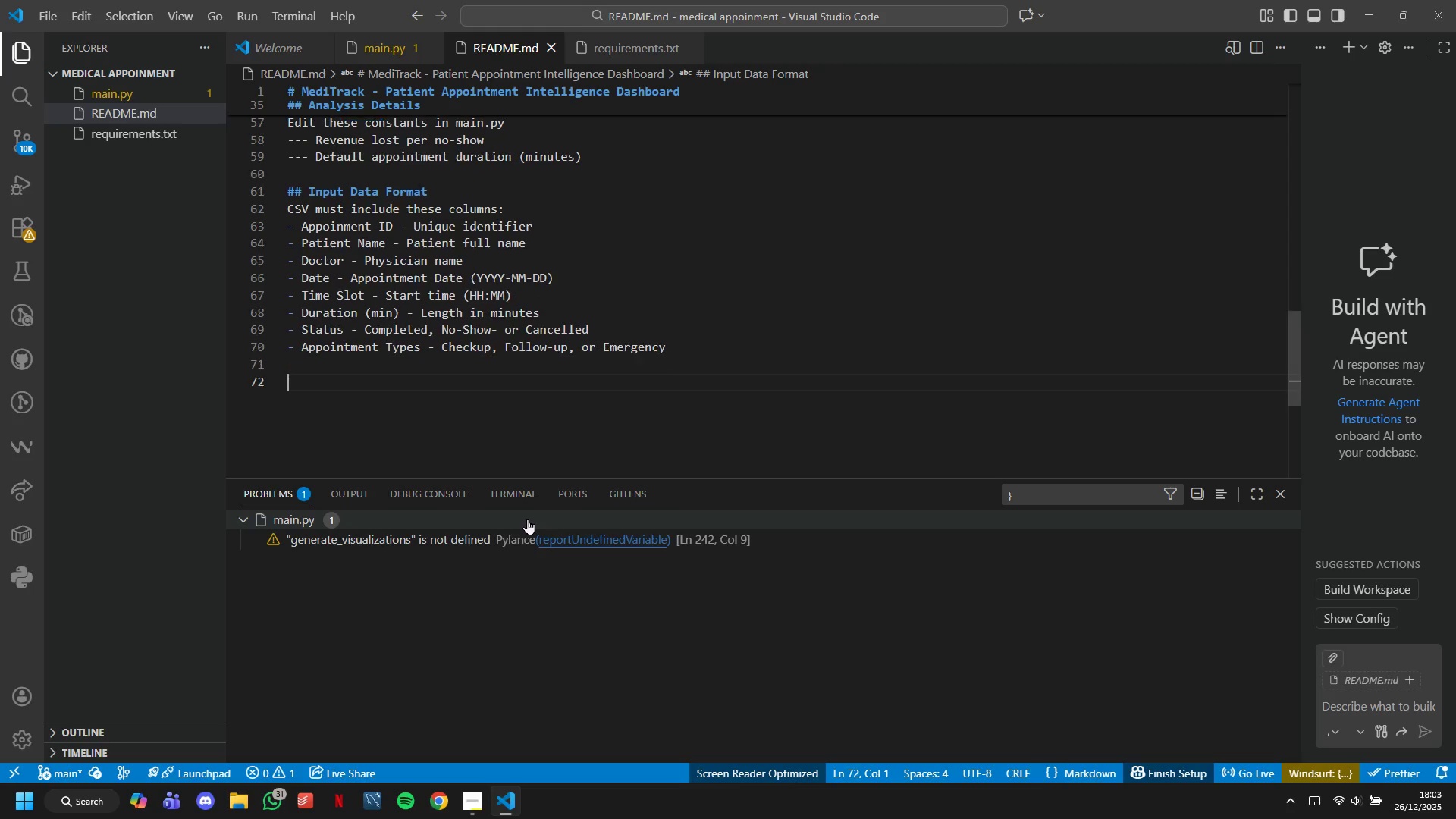 
key(Enter)
 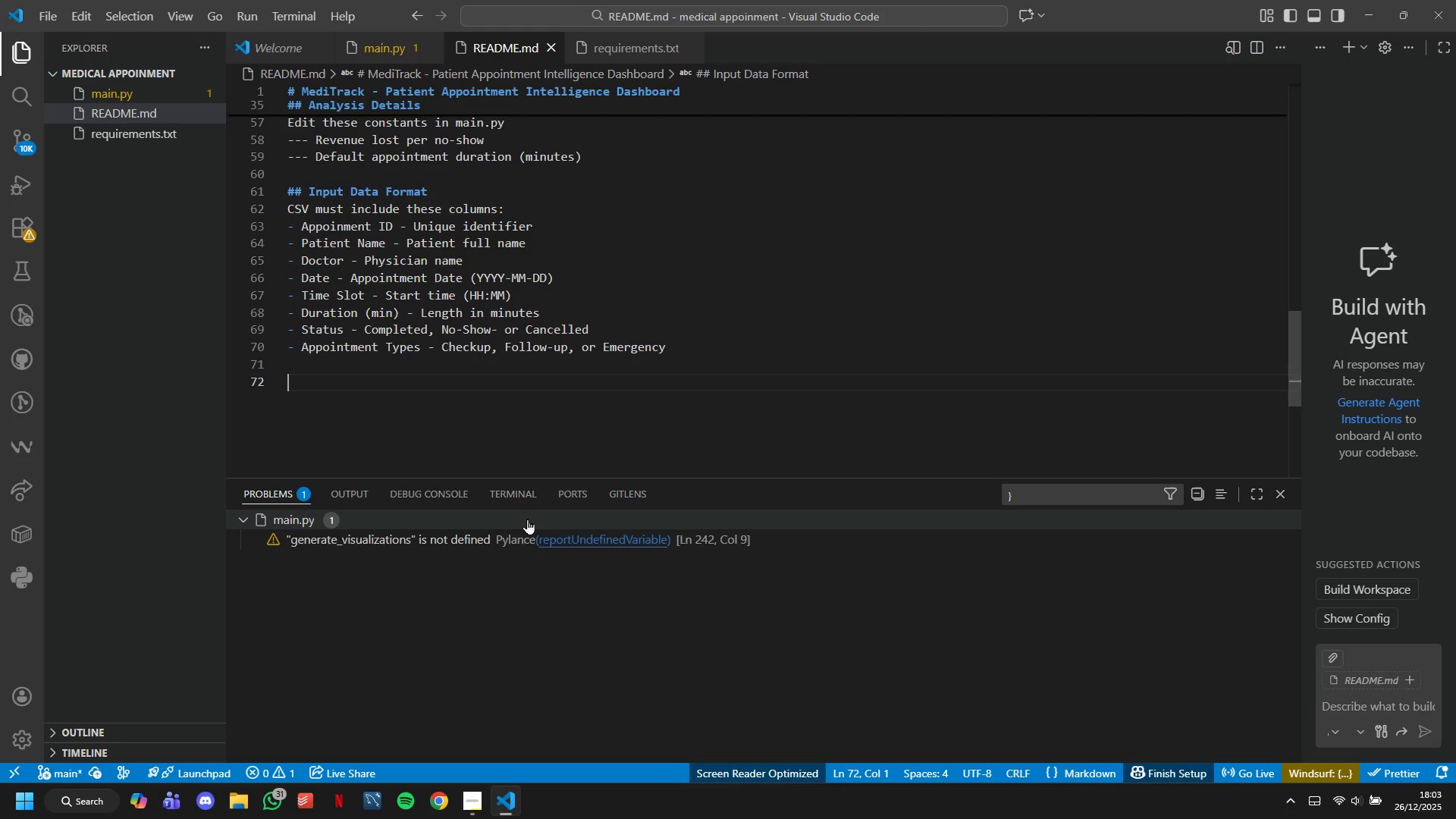 
type(## Visualizations)
 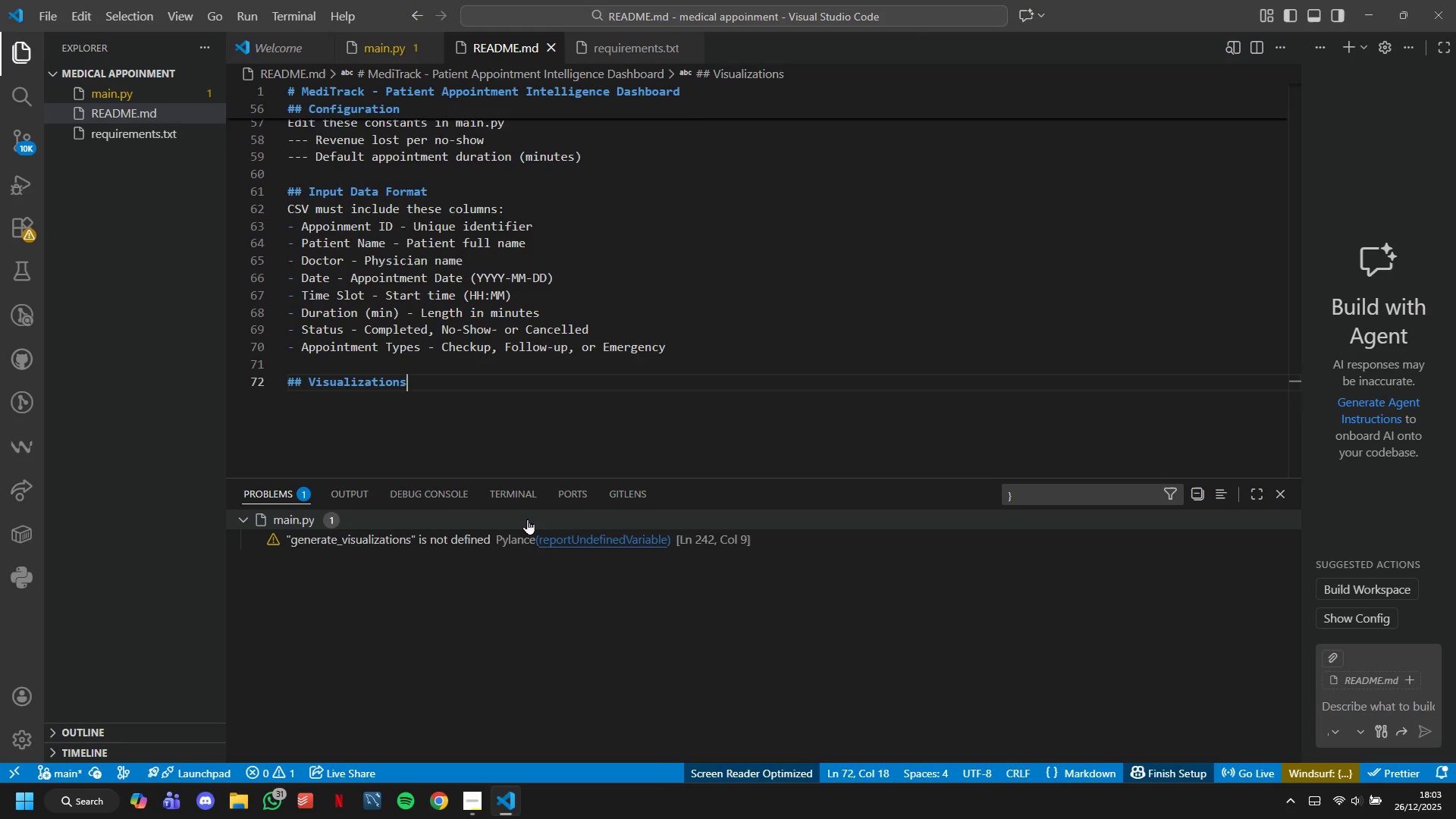 
key(Enter)
 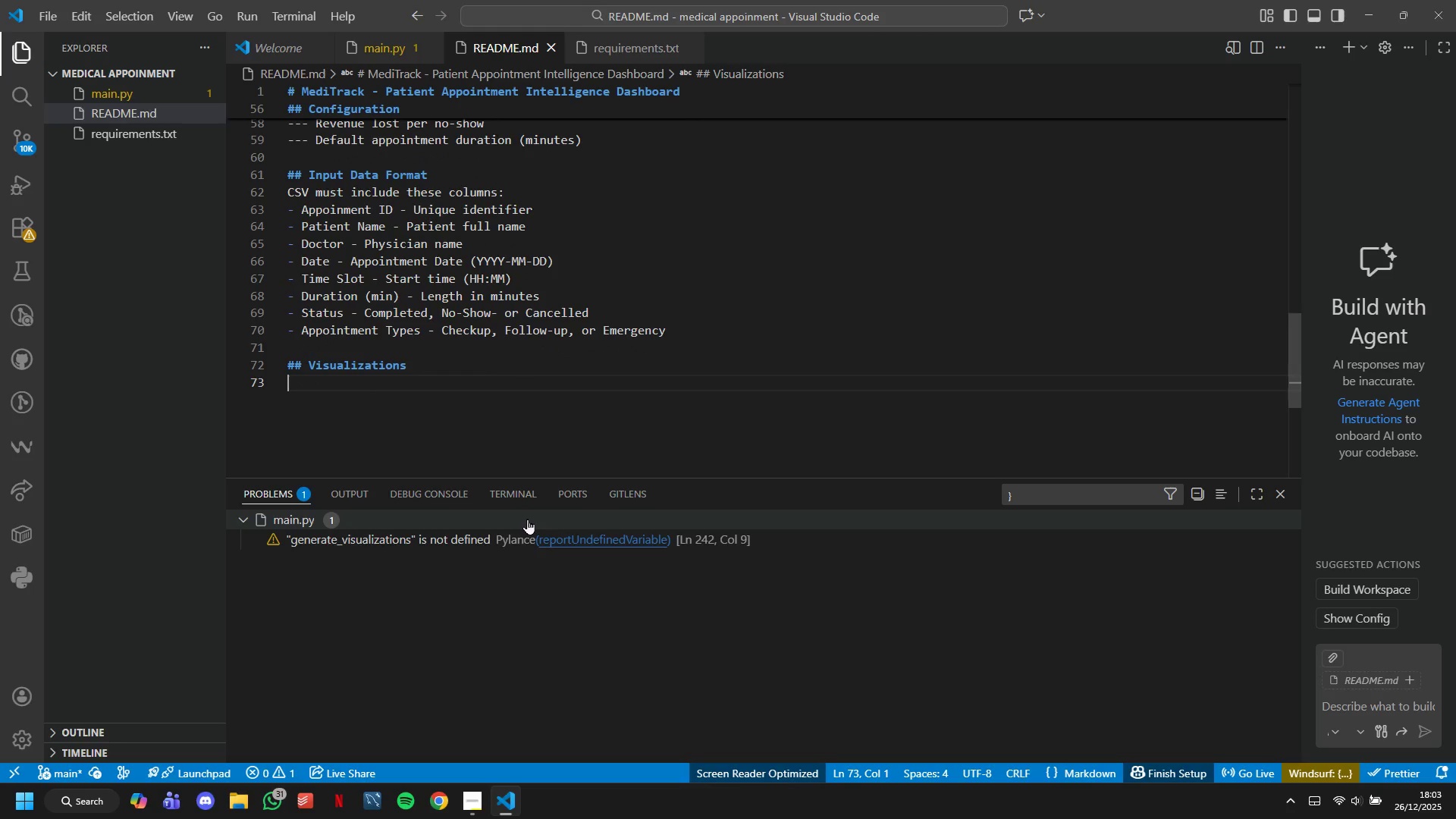 
type(C)
key(Backspace)
type(@@)
key(Backspace)
key(Backspace)
type(33# Chart1 )
key(Backspace)
key(Backspace)
type( 1: Appointments by Dictor)
key(Backspace)
key(Backspace)
key(Backspace)
key(Backspace)
key(Backspace)
type(octor & Status)
 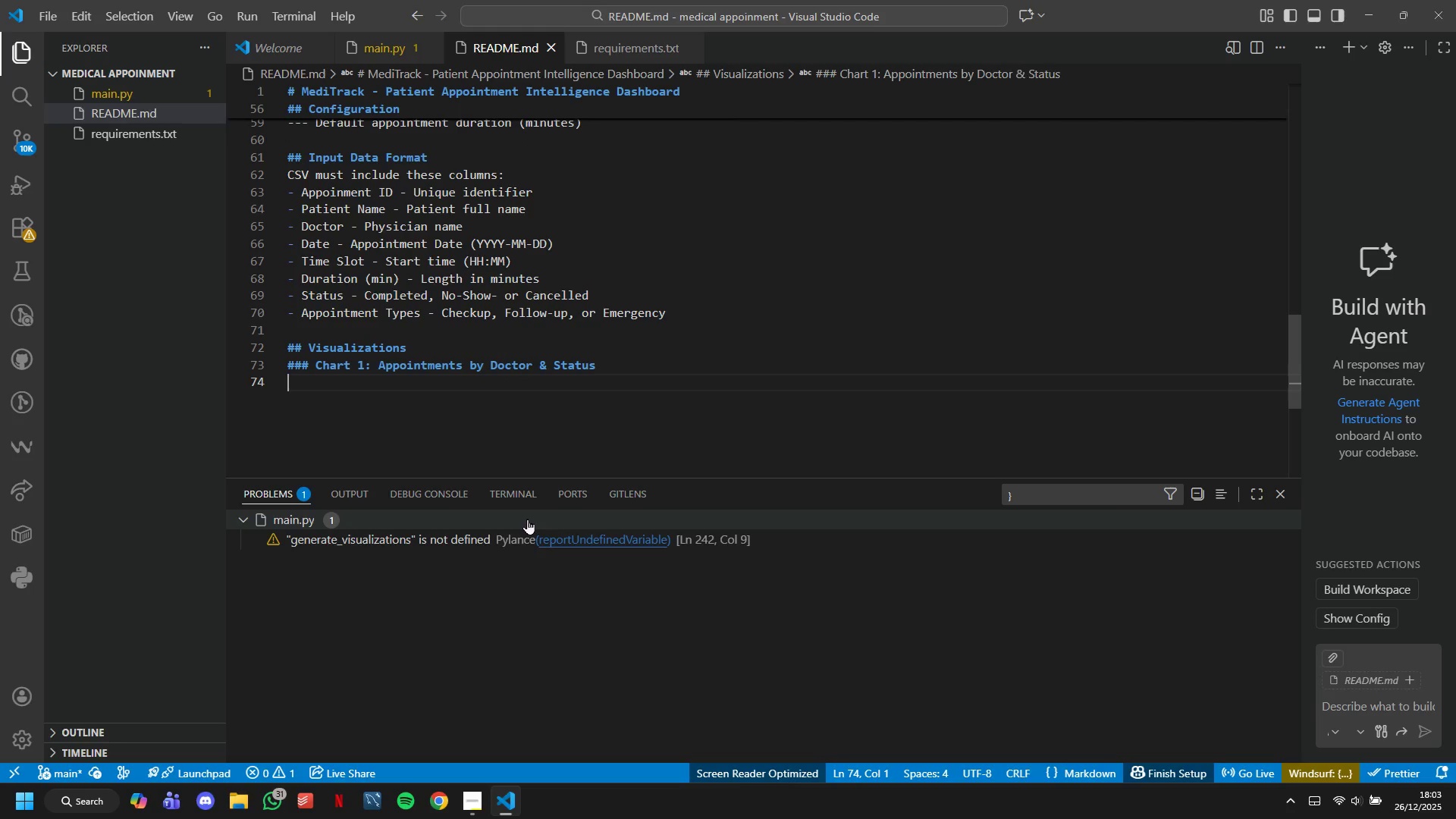 
 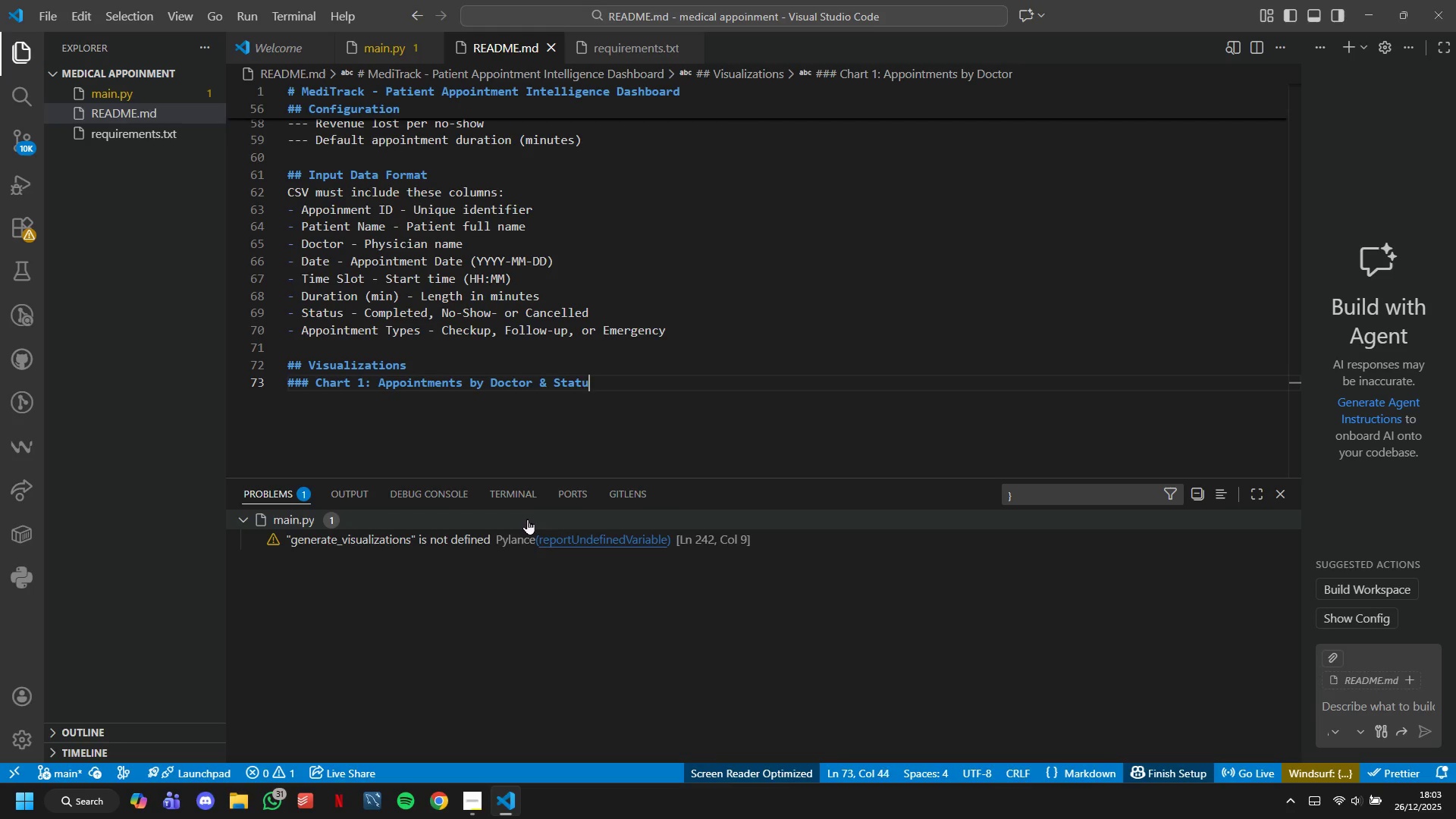 
key(Enter)
 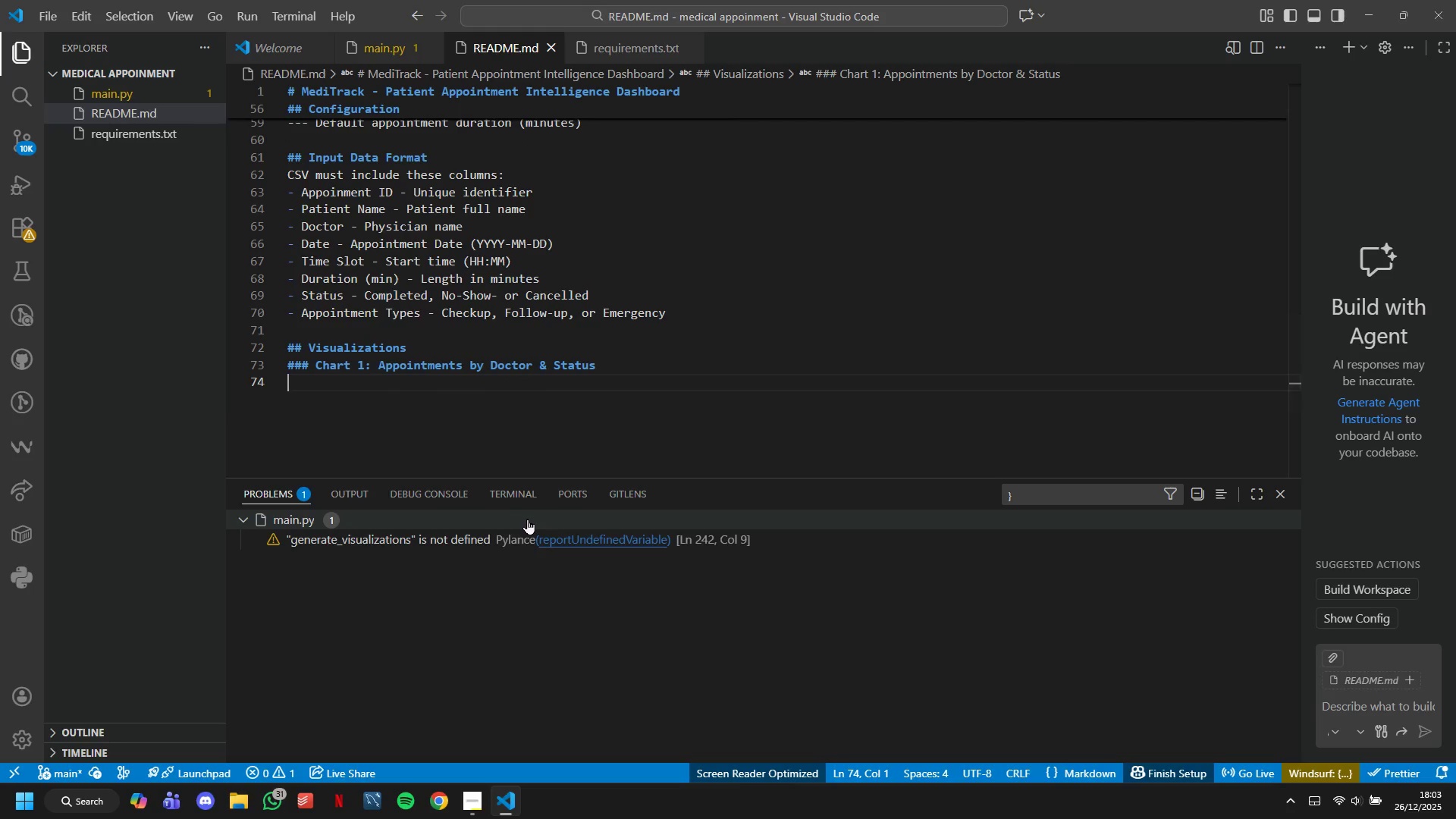 
type(- Stacked bar chart showing completed vs no-show appointments)
 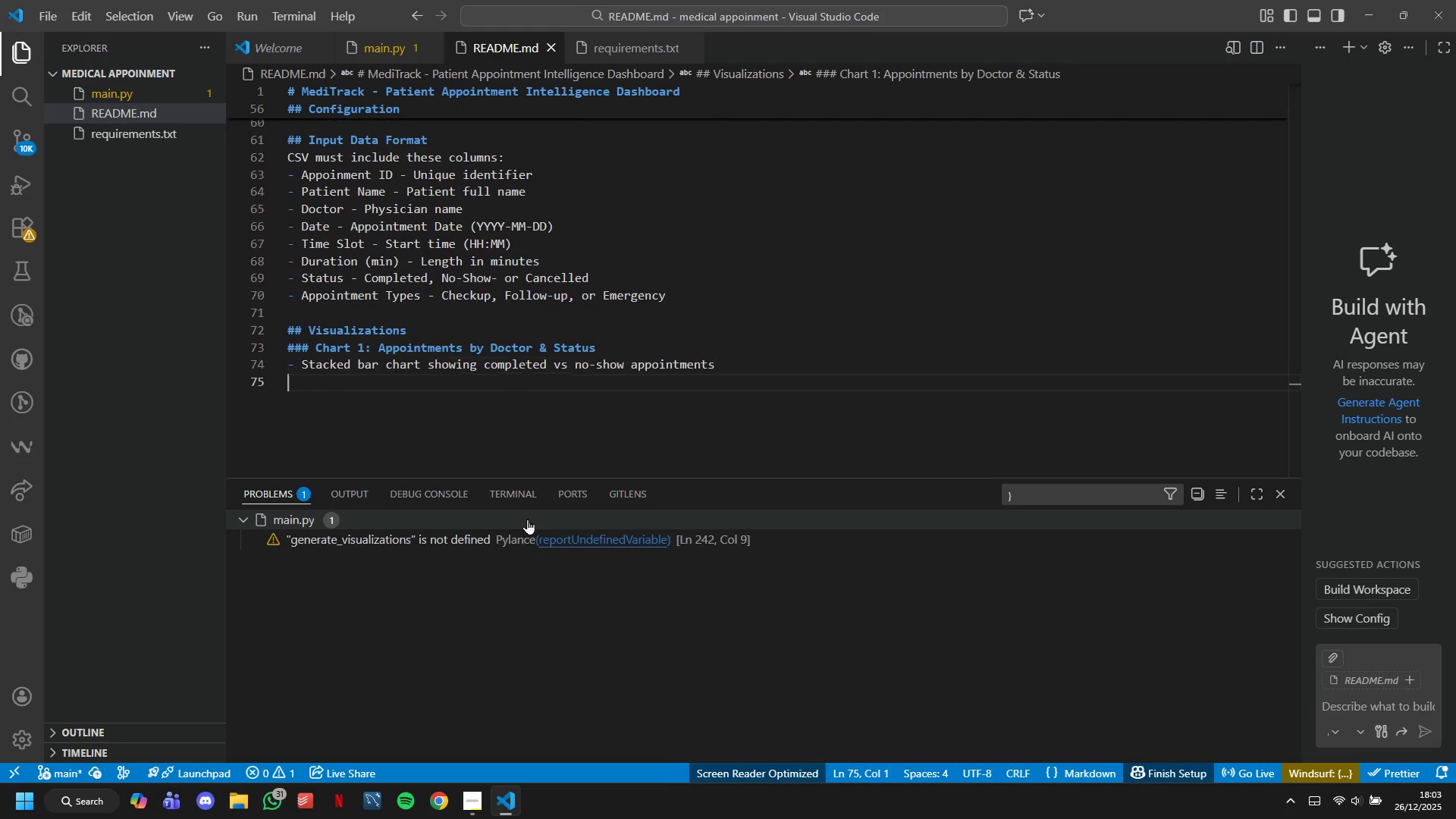 
key(Enter)
 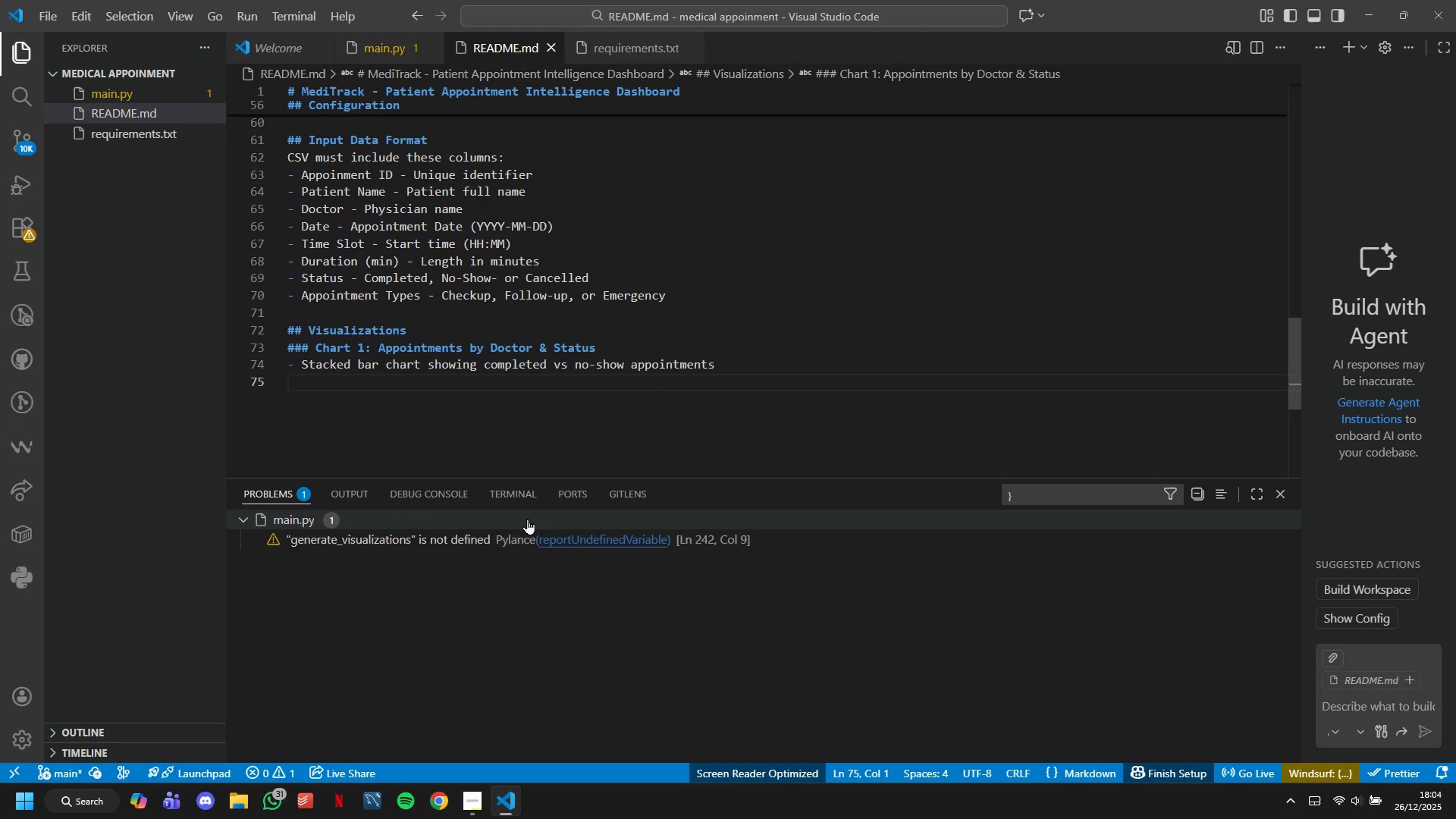 
type(- Color-coded by status for quick identification)
 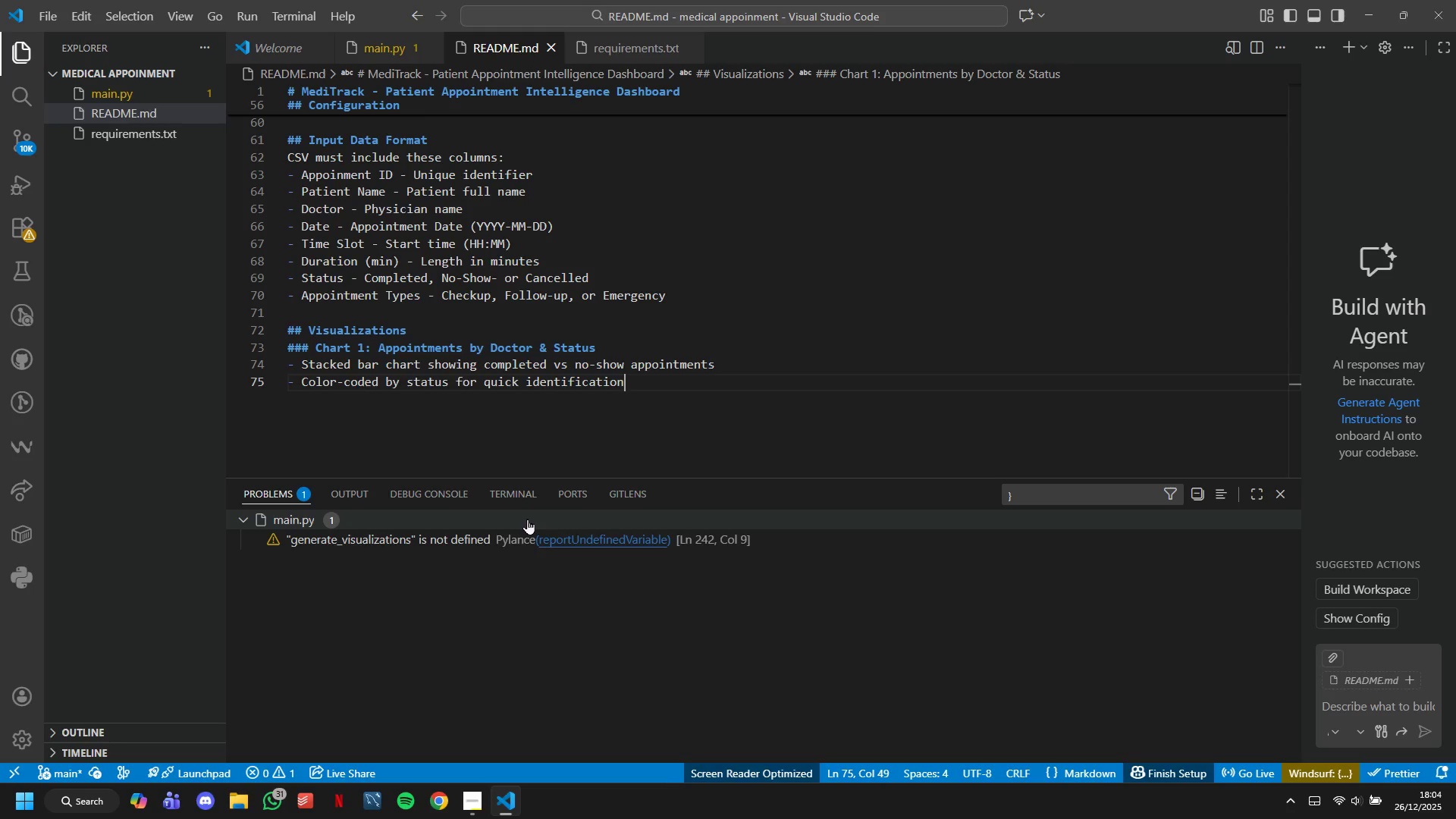 
key(Enter)
 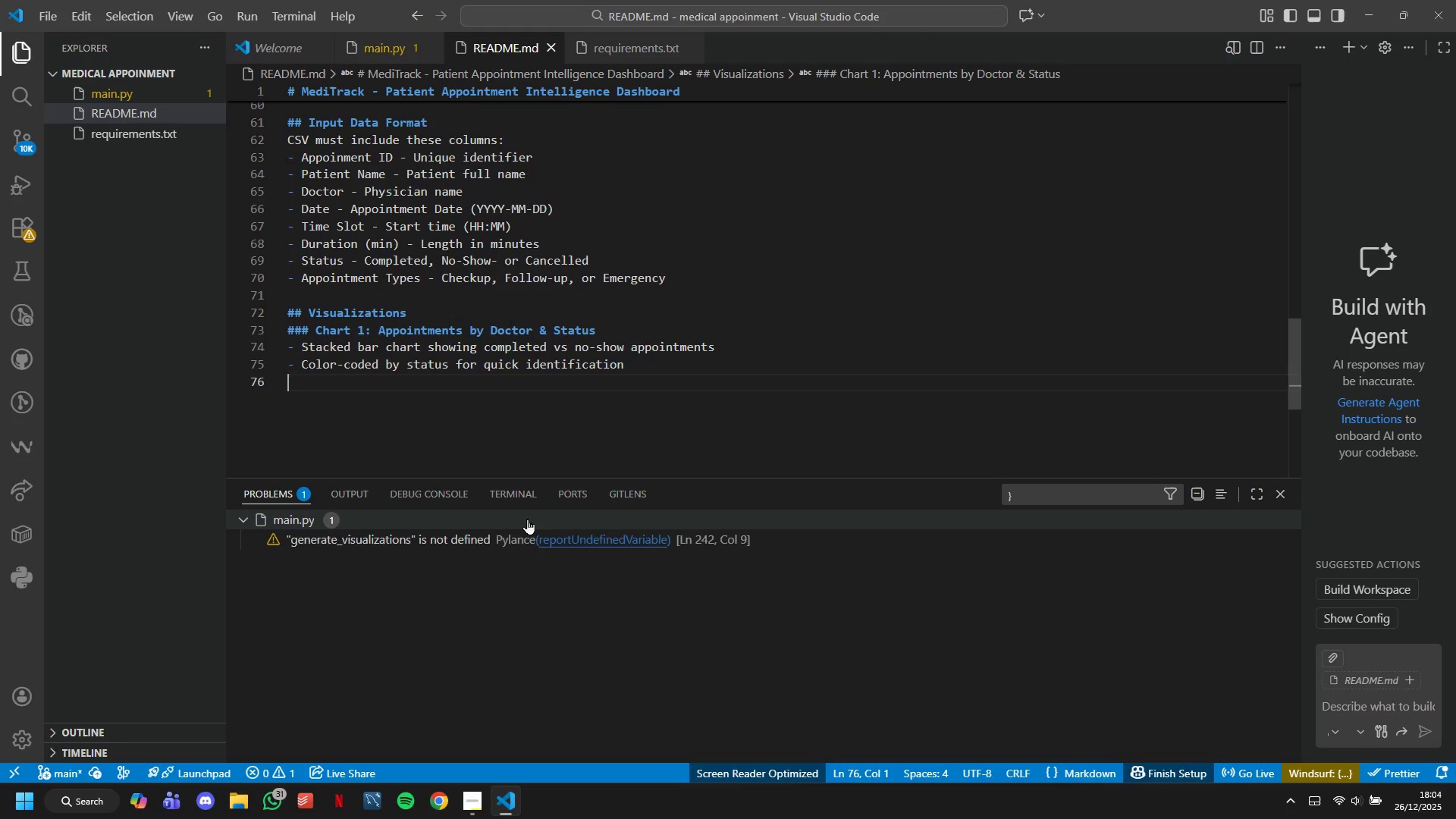 
type(- Helps identify doctors with high no-show rates)
 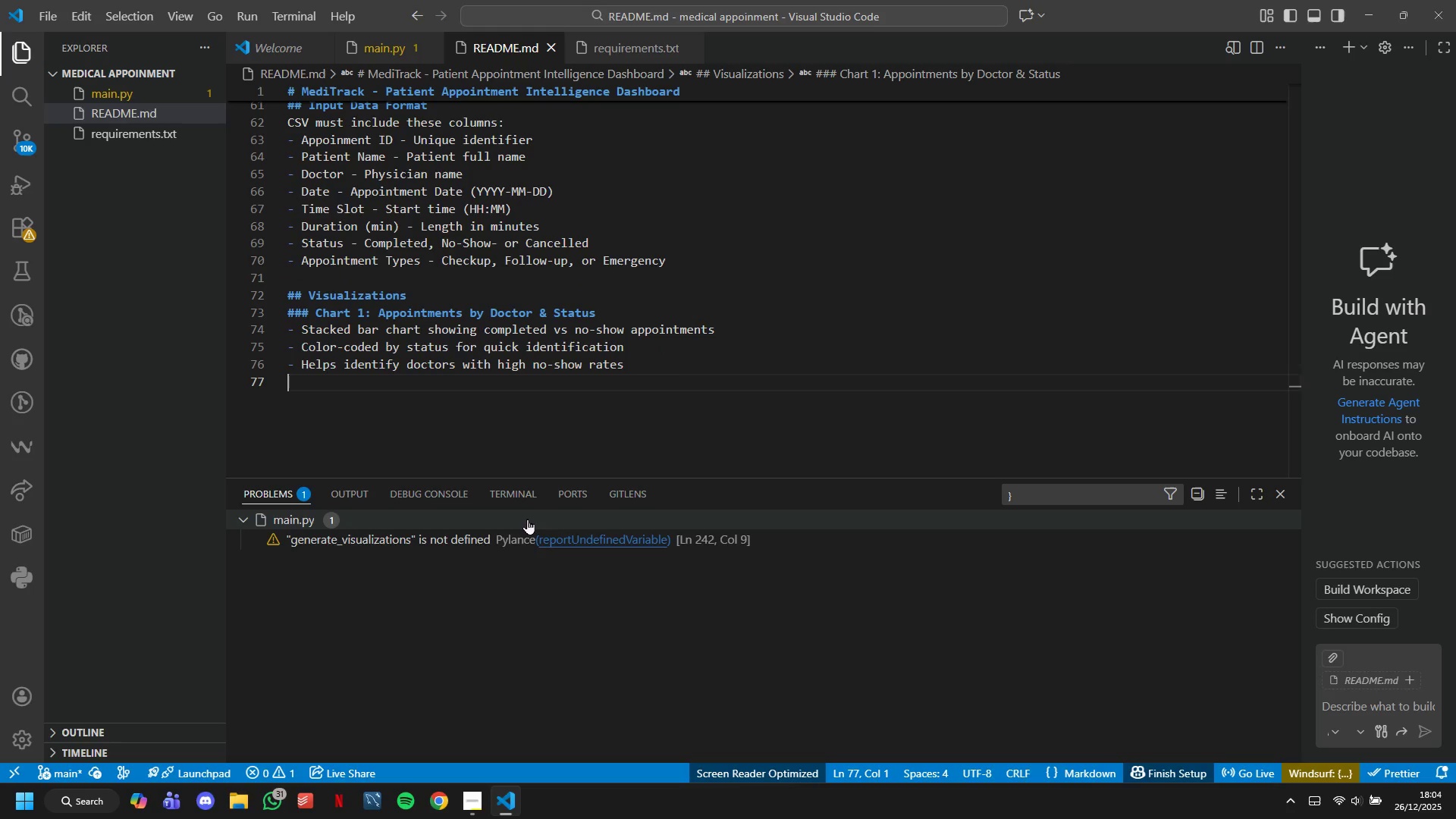 
key(Enter)
 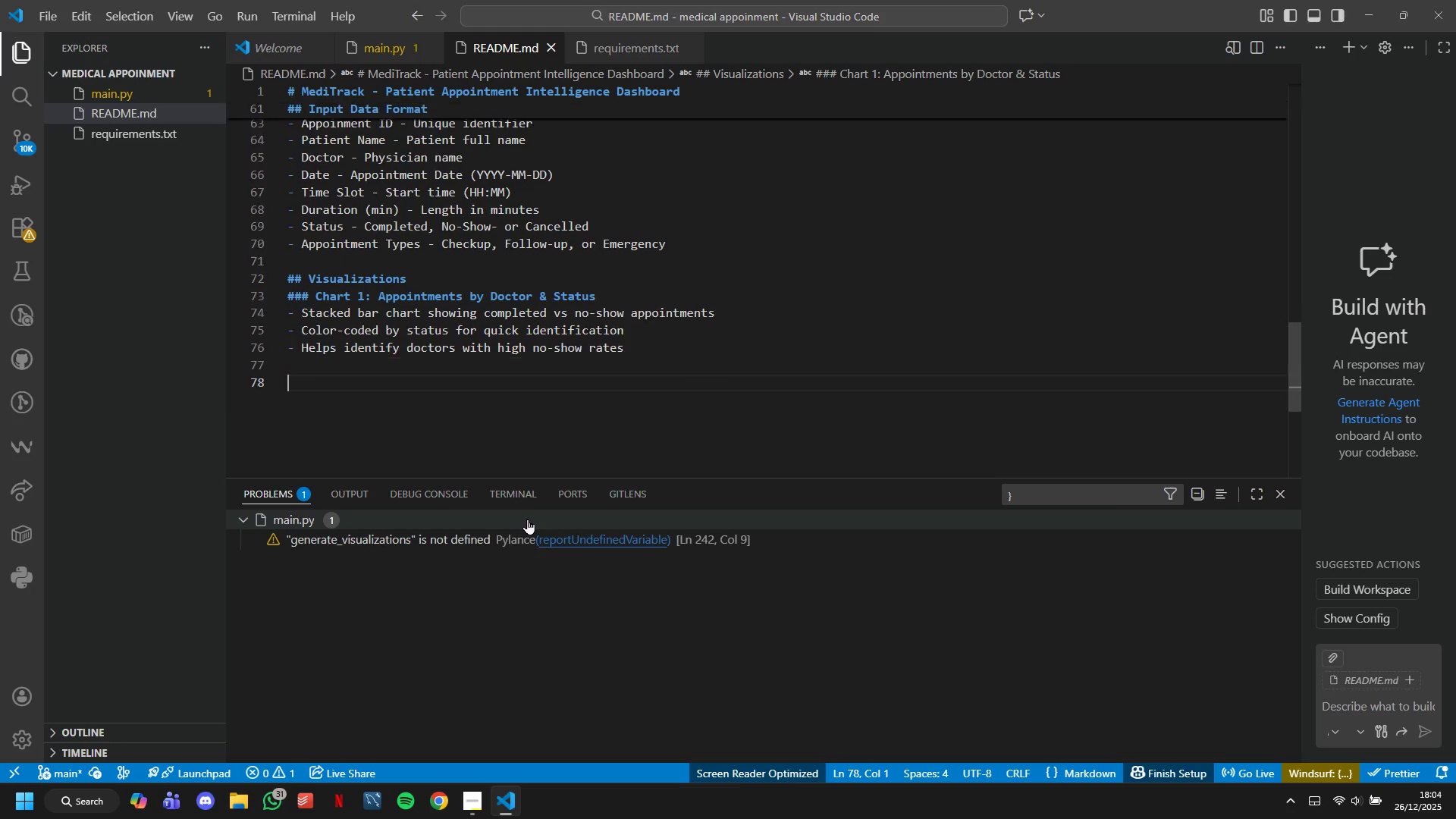 
key(Enter)
 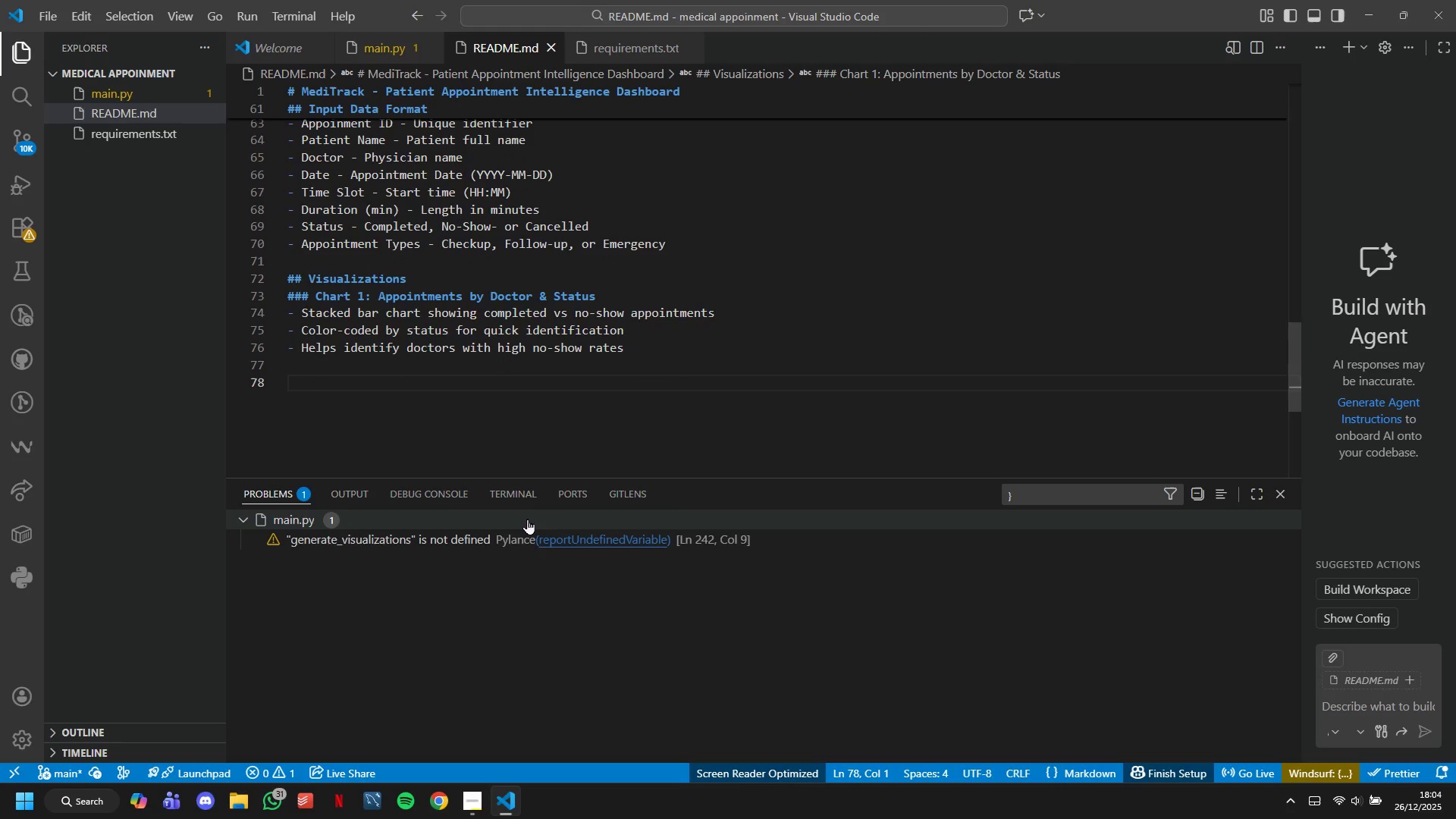 
type(### Chart 2: Hoy)
key(Backspace)
type(urly Distribution)
 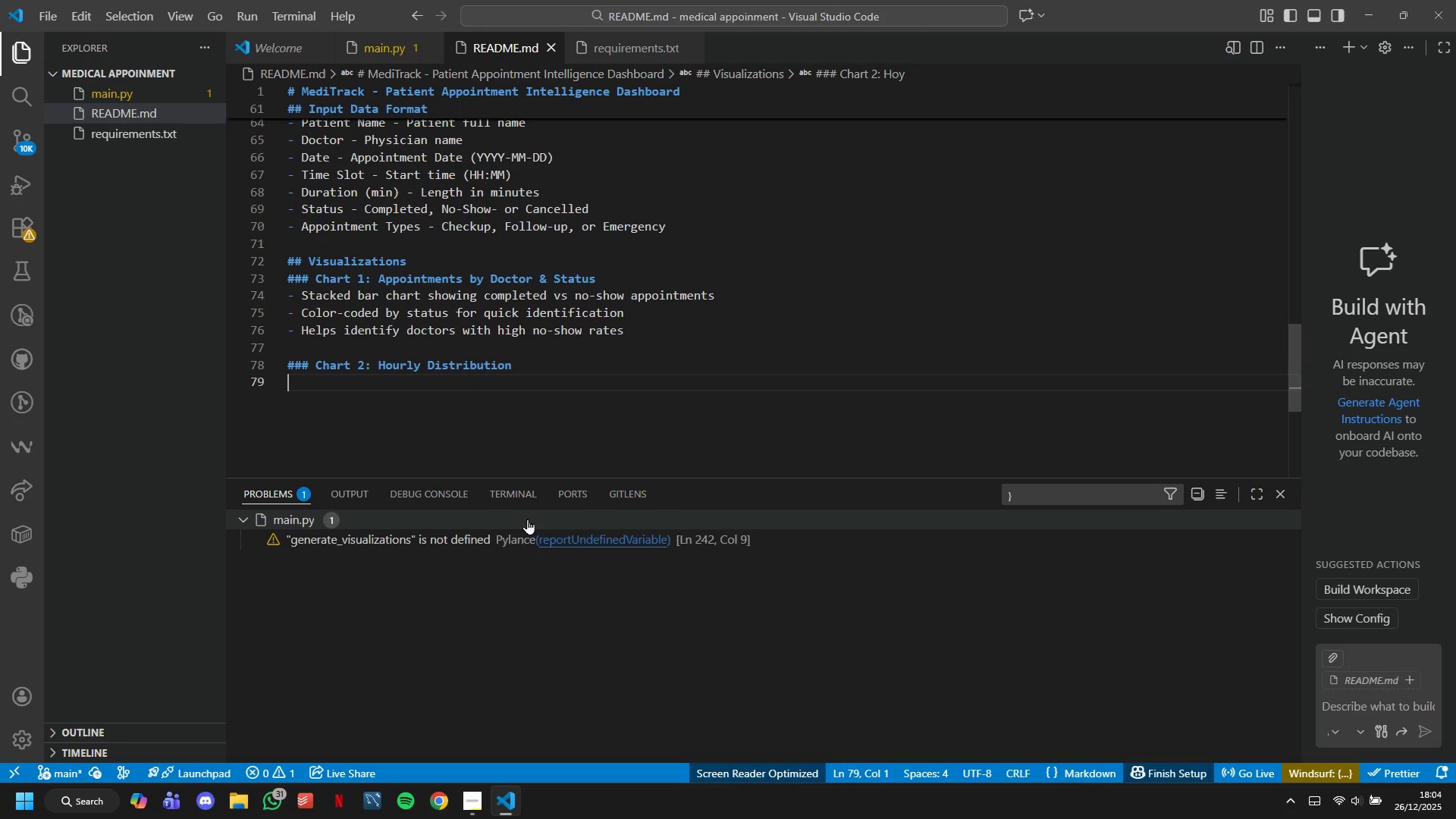 
 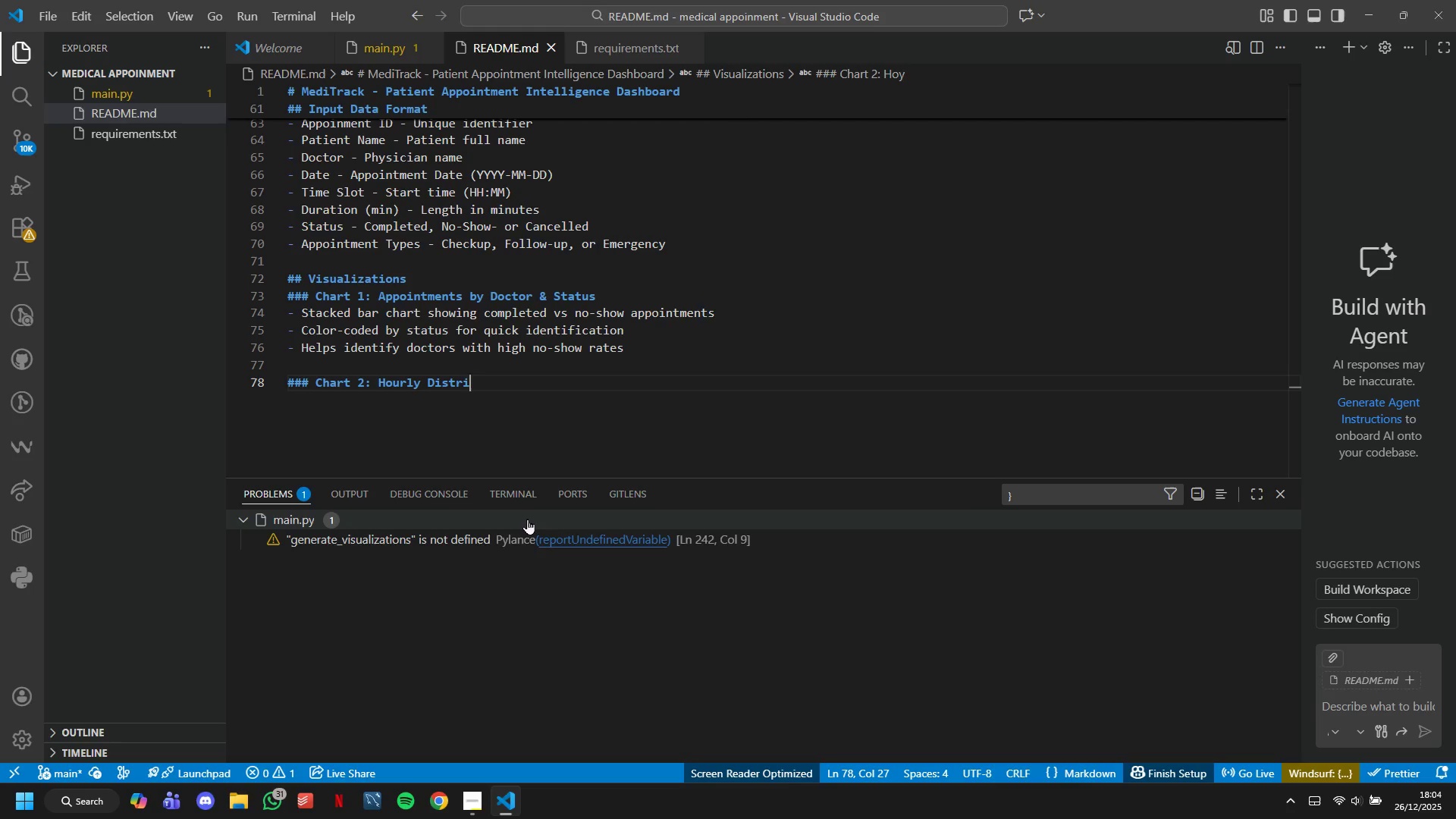 
key(Enter)
 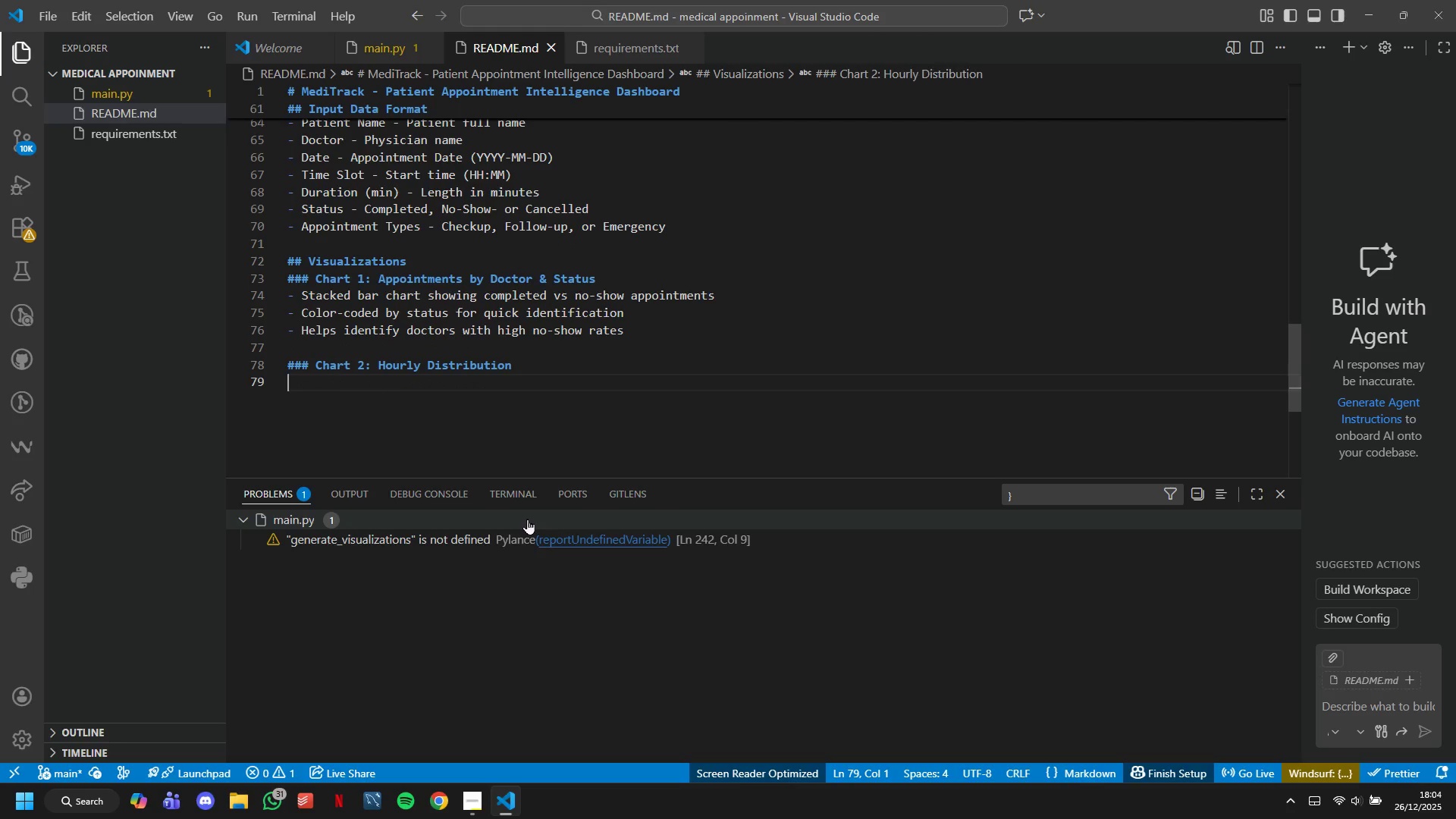 
type(- Line chart of appointe)
key(Backspace)
type(ments throughout the days)
key(Backspace)
 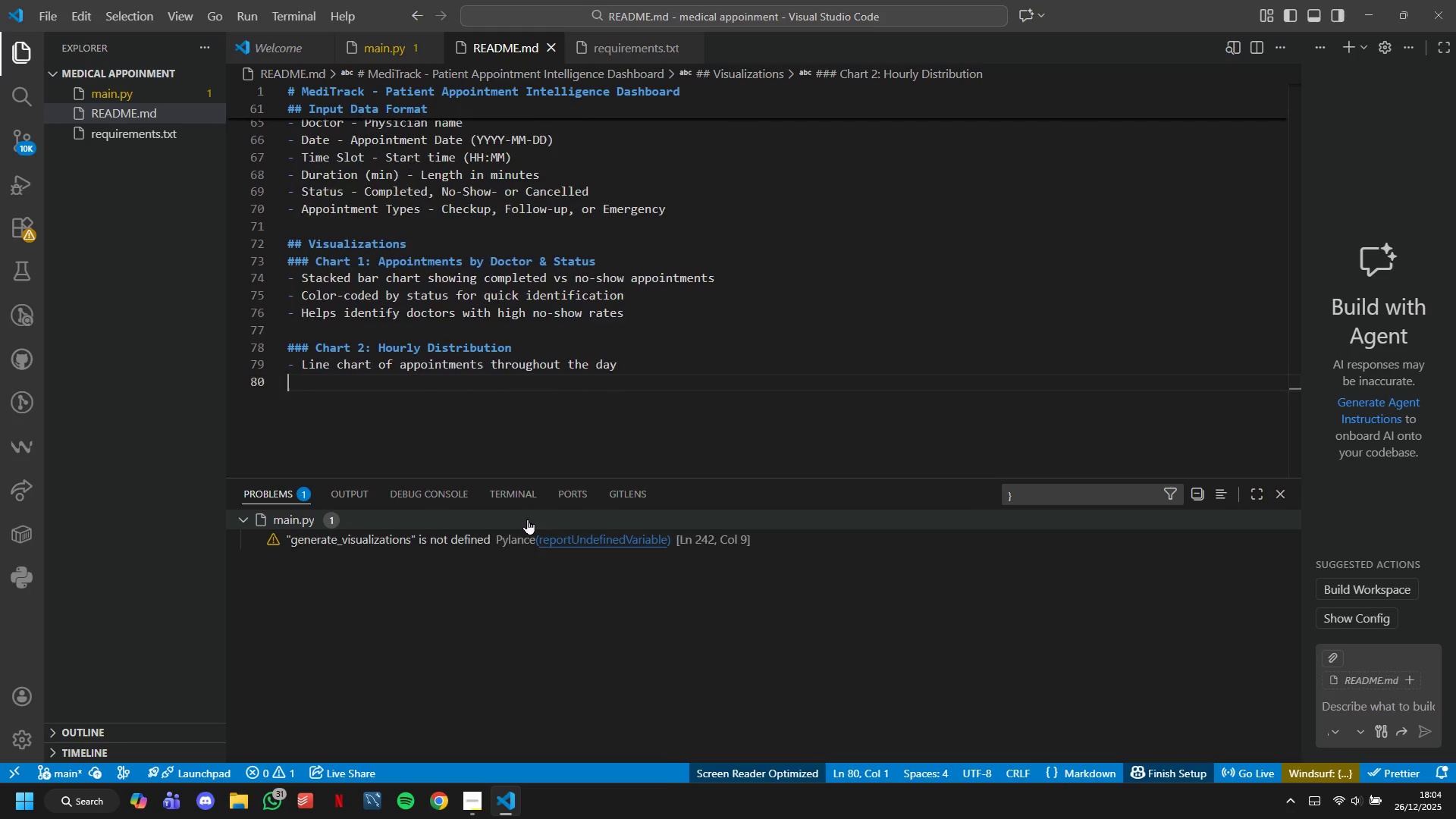 
key(Enter)
 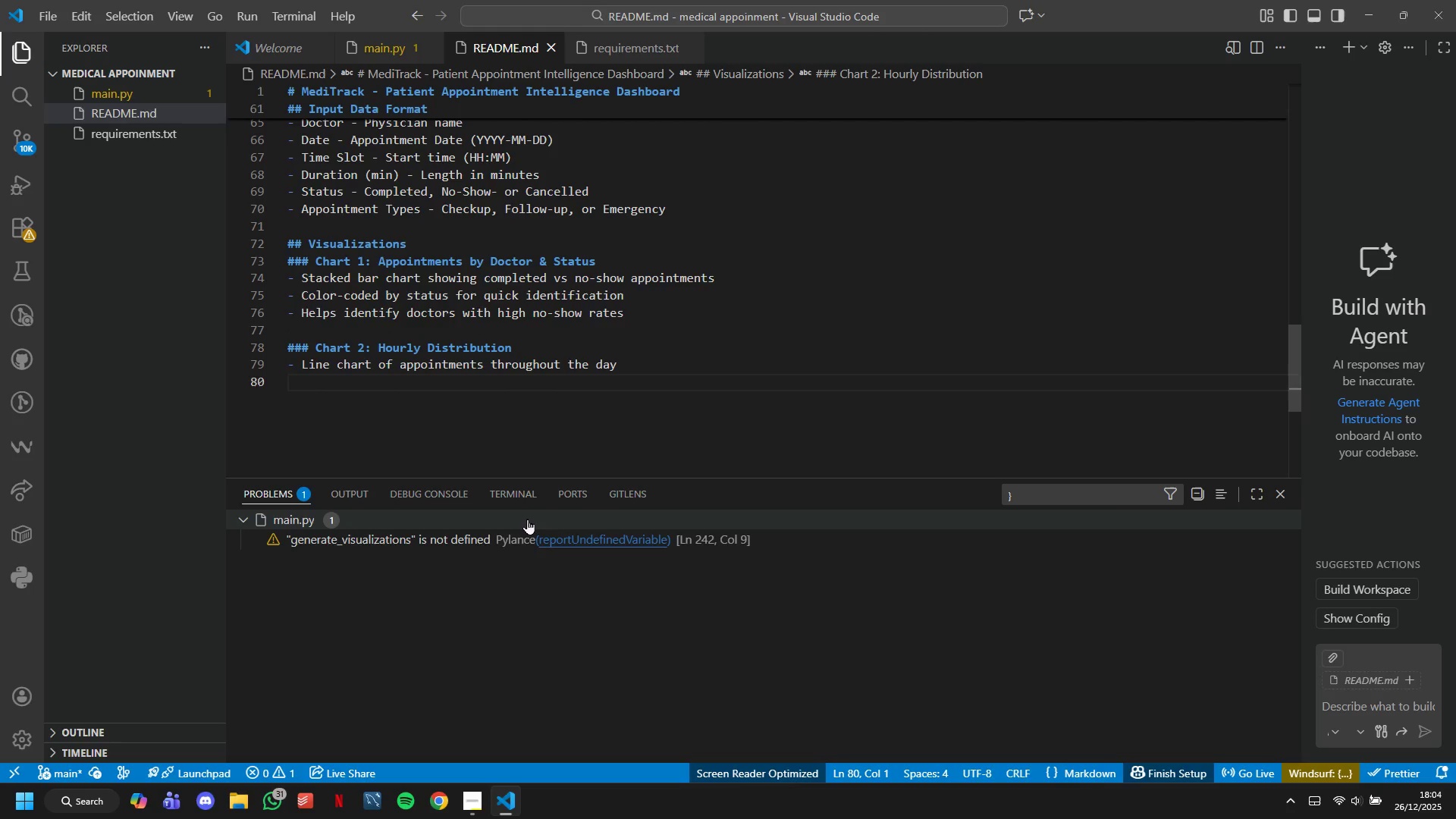 
type(- Identifies e)
key(Backspace)
type(peak hours or resource allocation)
 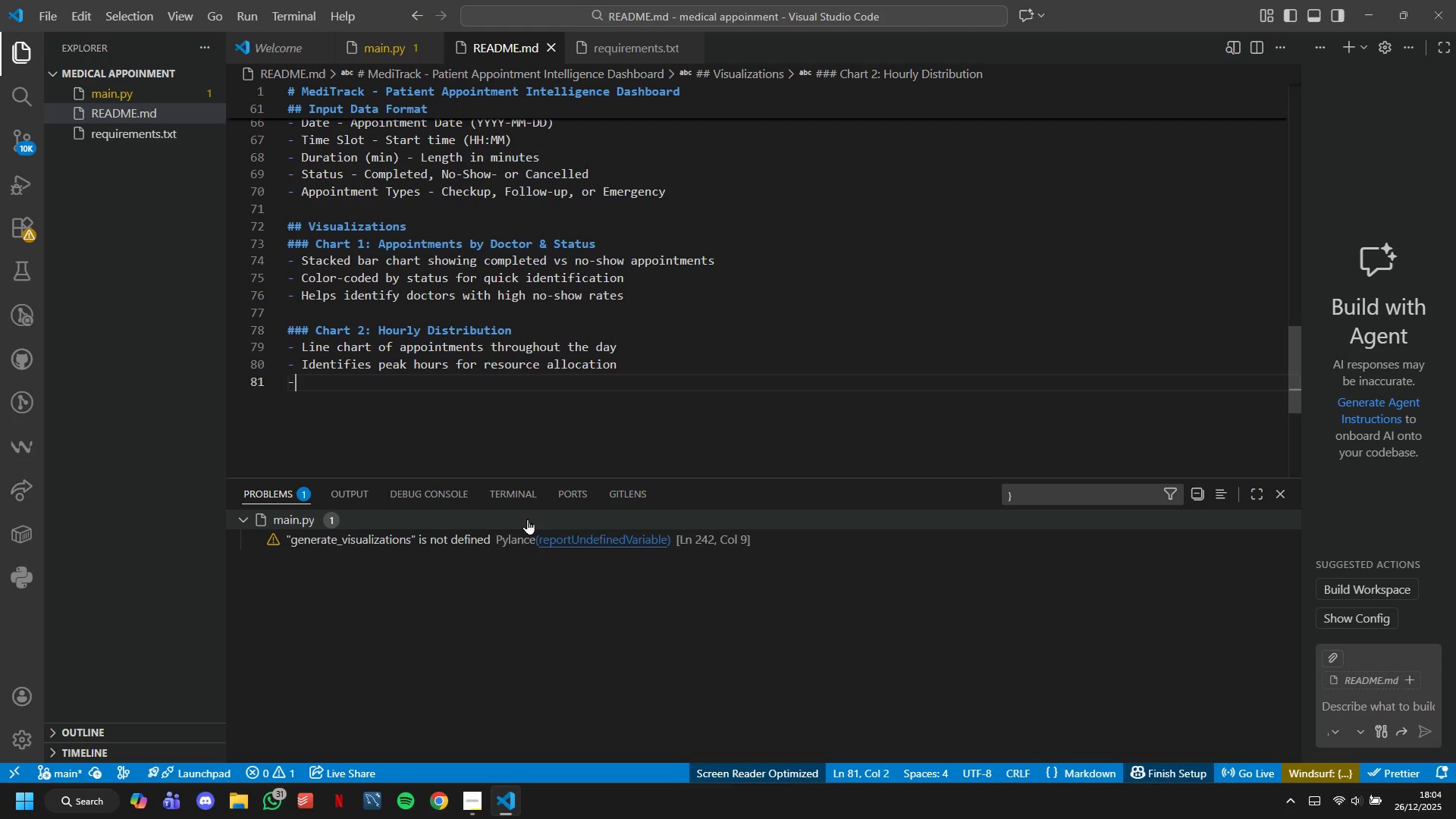 
hold_key(key=F, duration=9.61)
 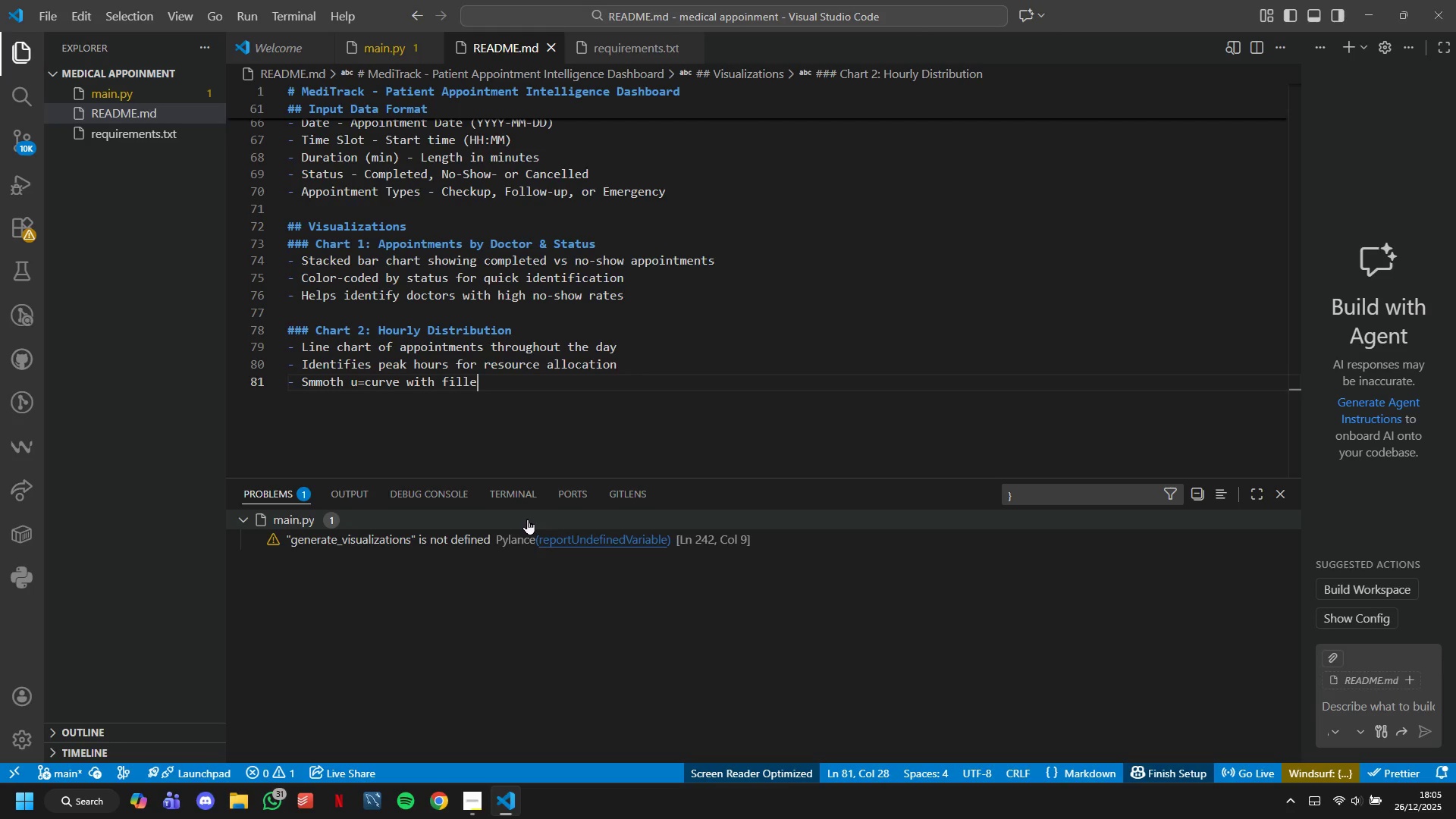 
key(Enter)
 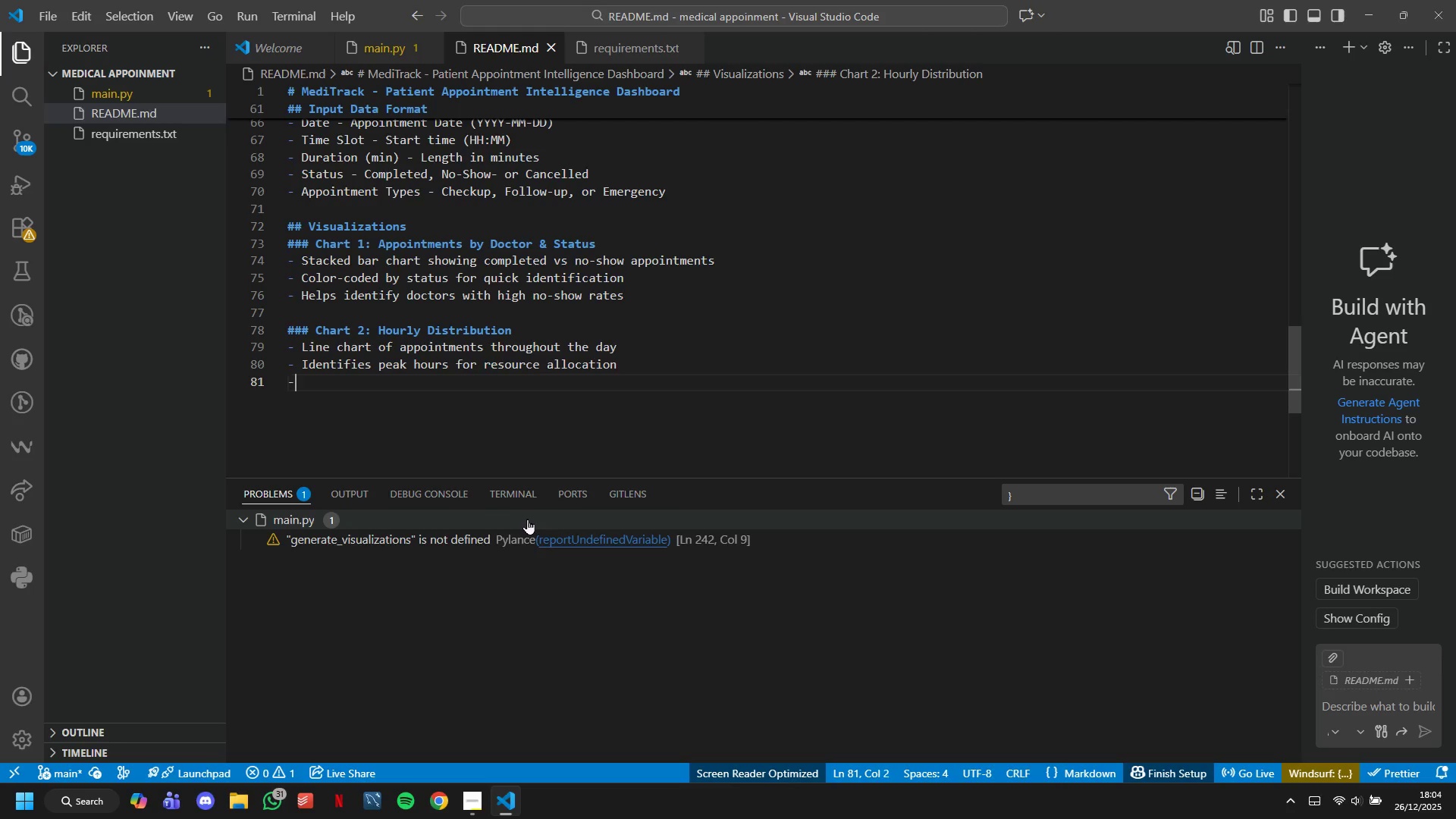 
type(- Smmoth u=curve with illed area d)
key(Backspace)
type(from visibility)
 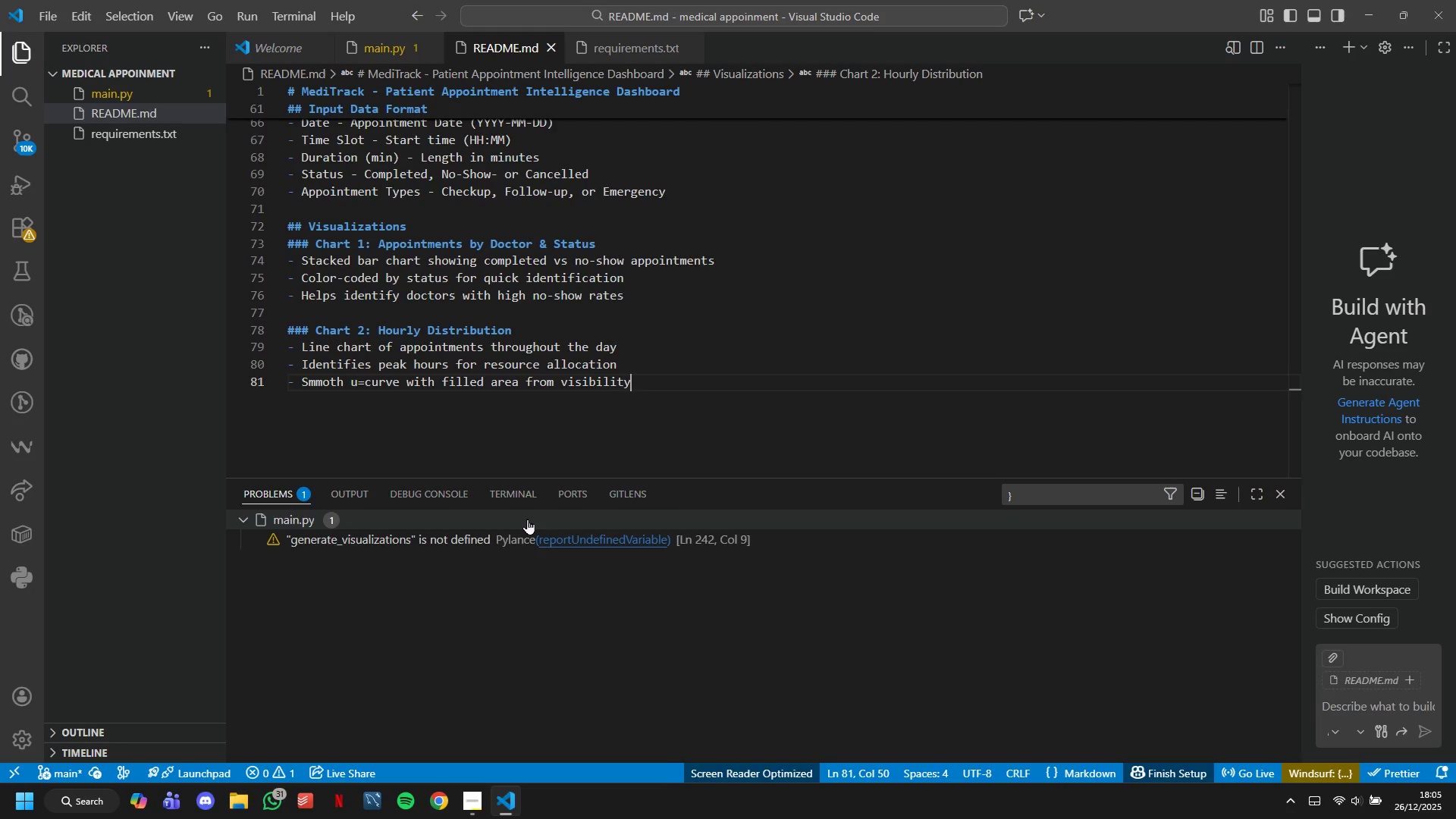 
key(Enter)
 